 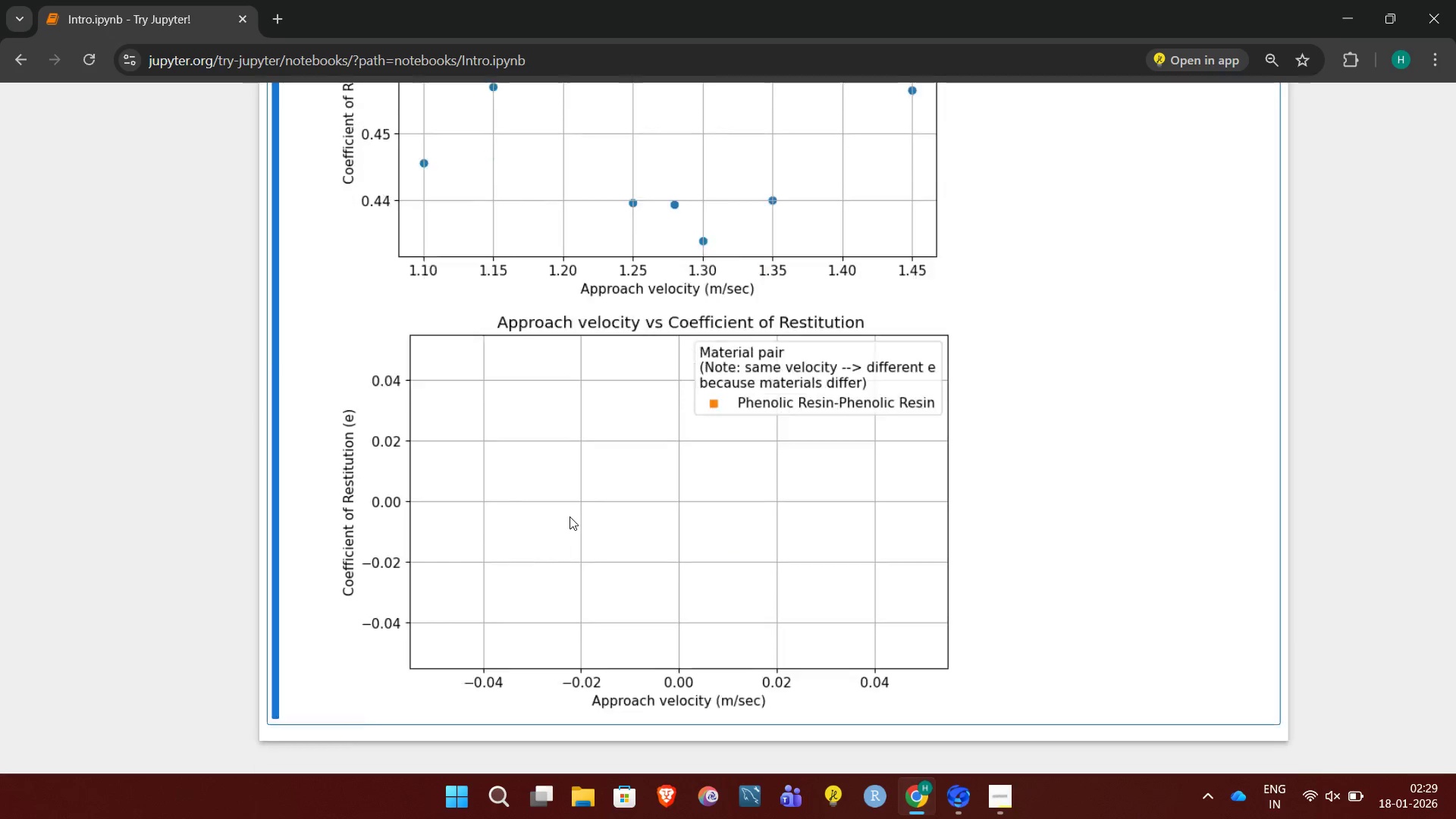 
left_click([955, 398])
 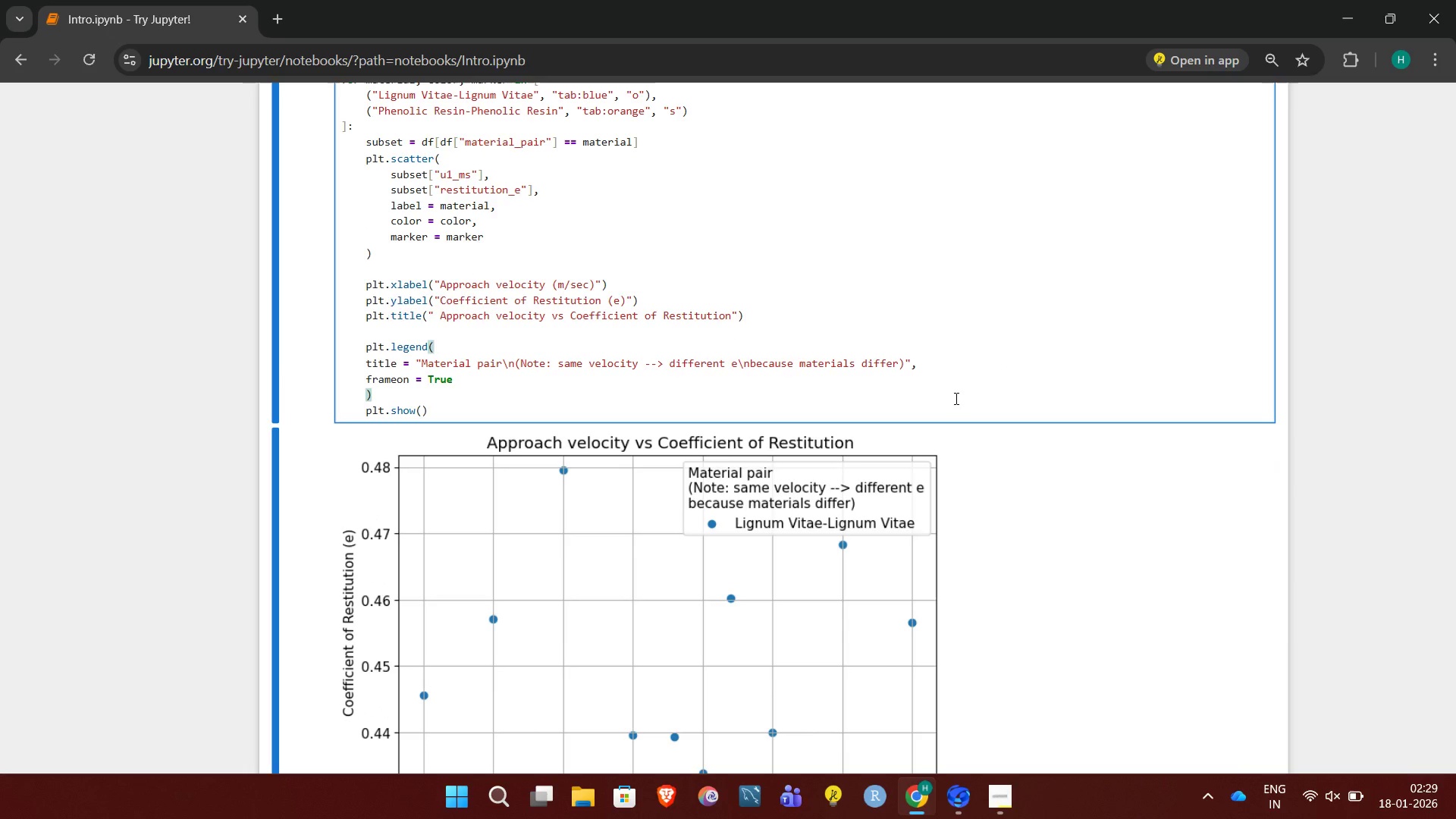 
key(Shift+Enter)
 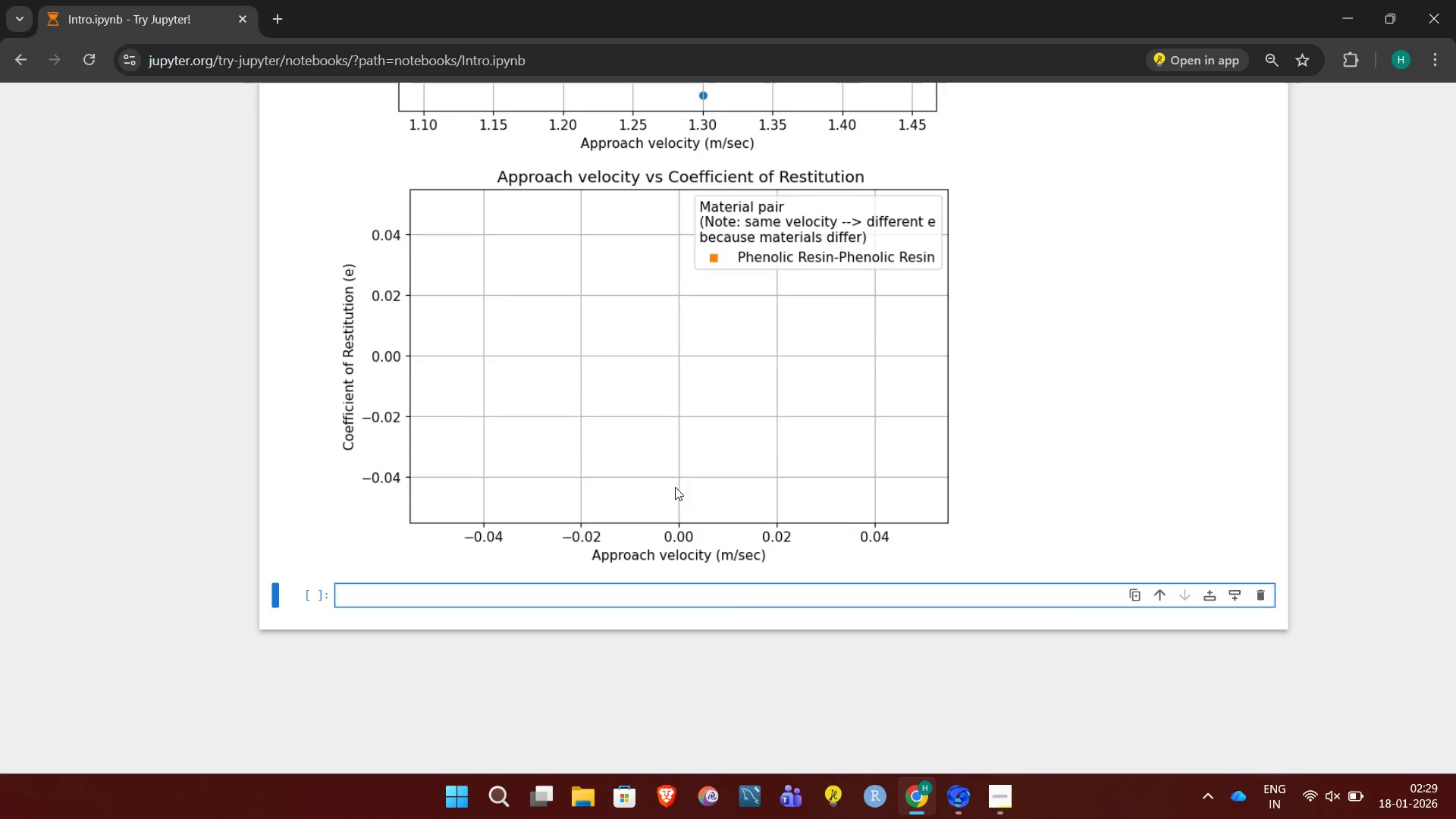 
left_click([649, 589])
 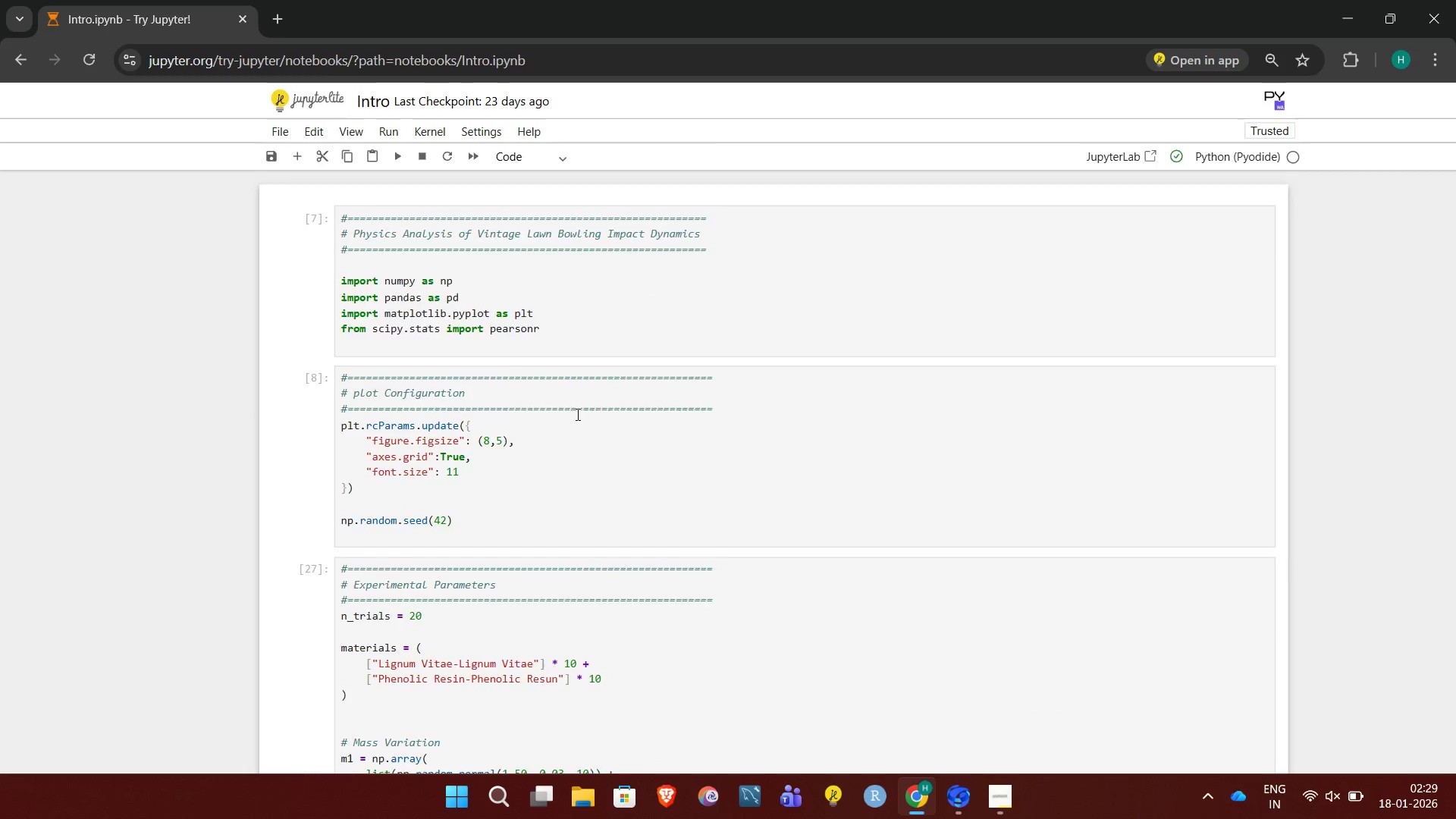 
wait(12.05)
 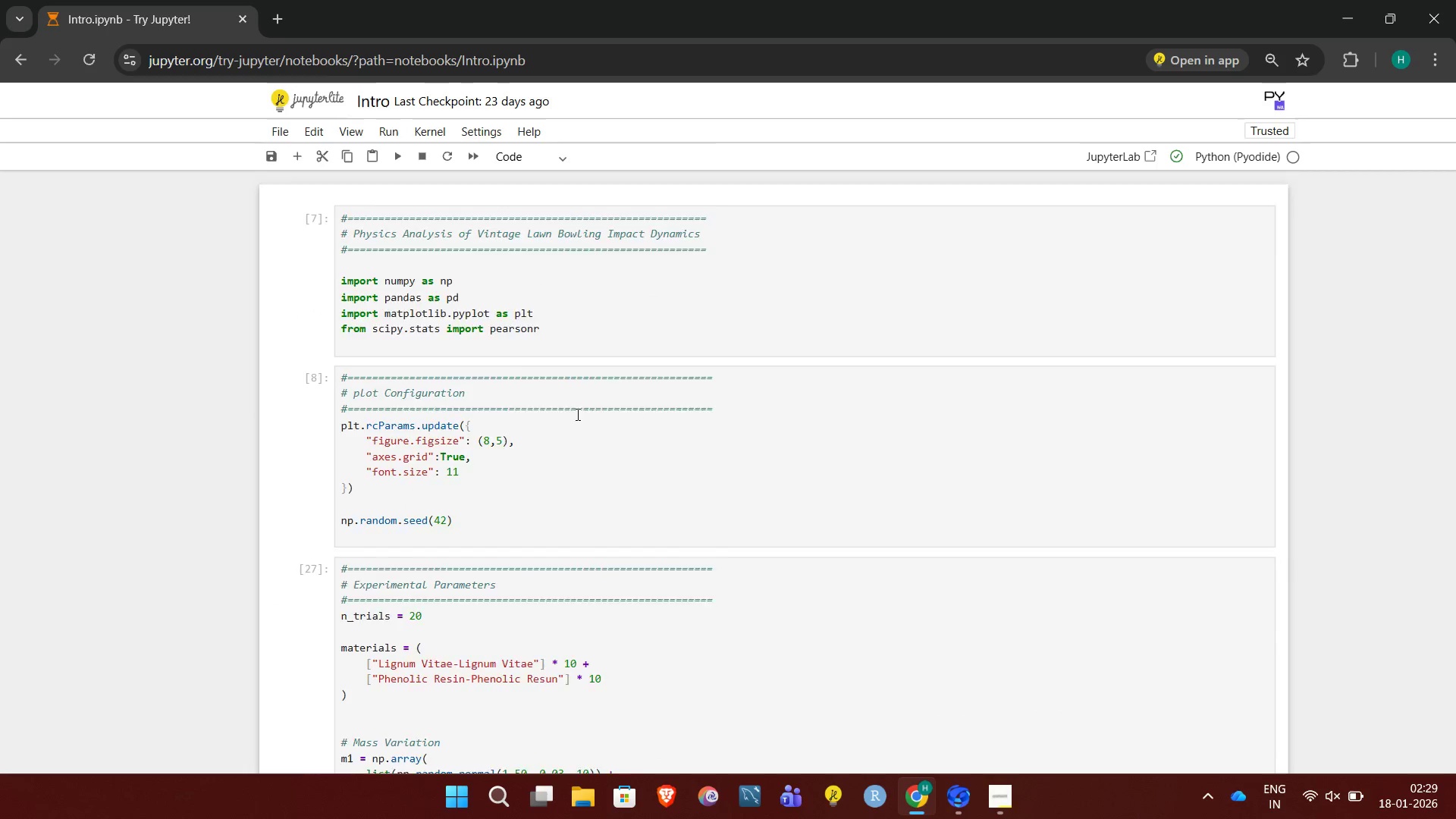 
left_click([419, 612])
 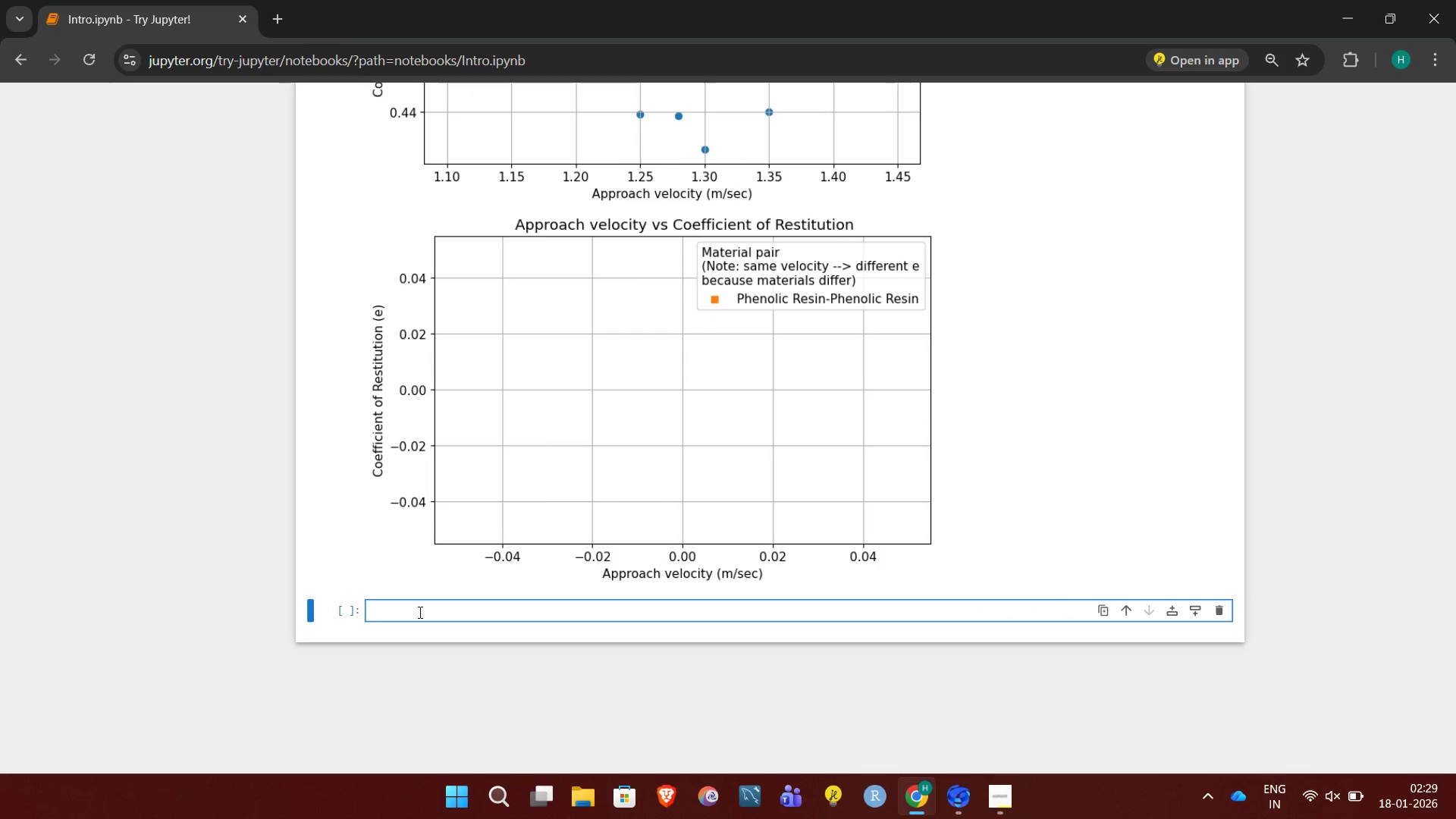 
wait(6.58)
 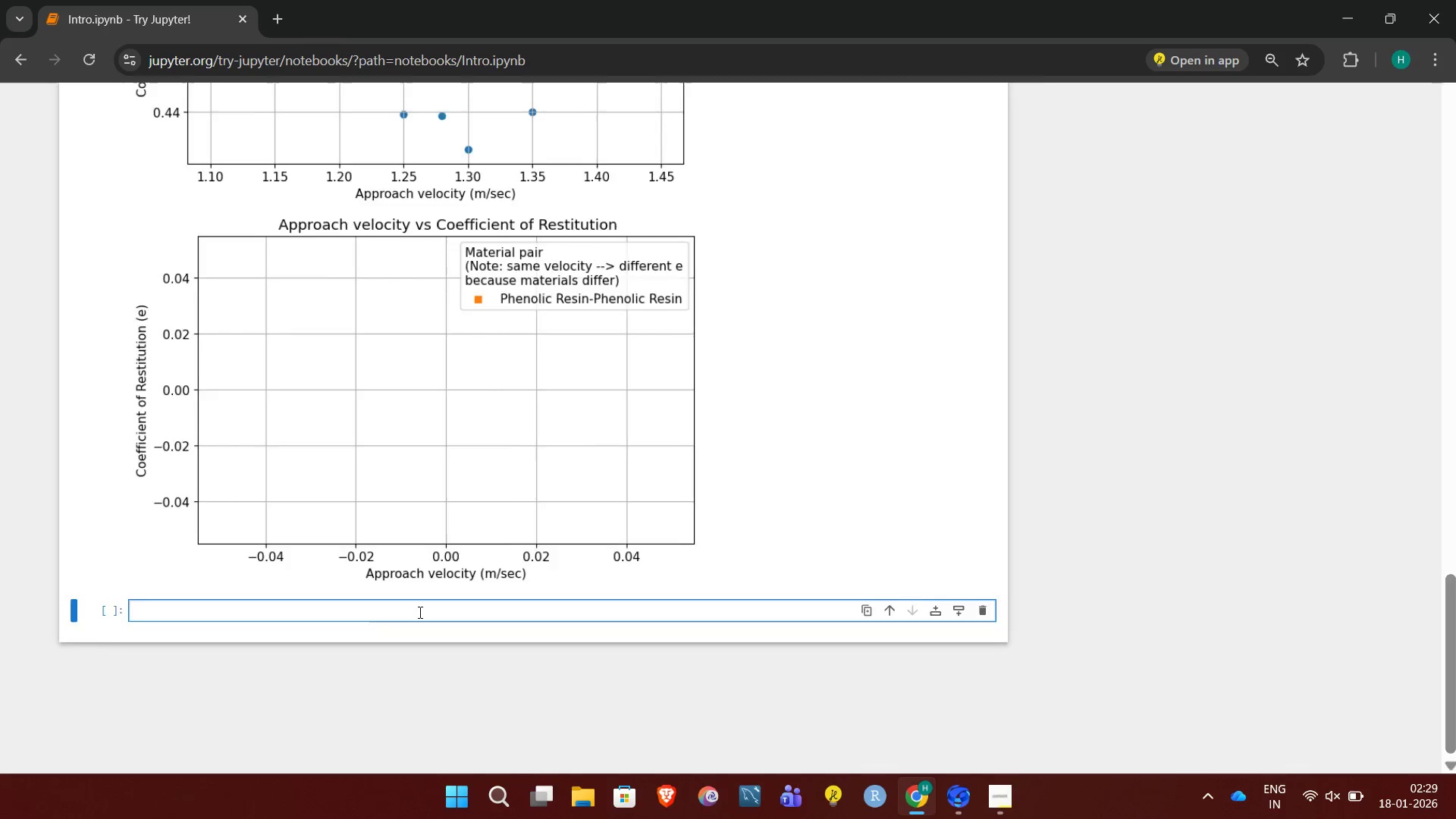 
key(CapsLock)
 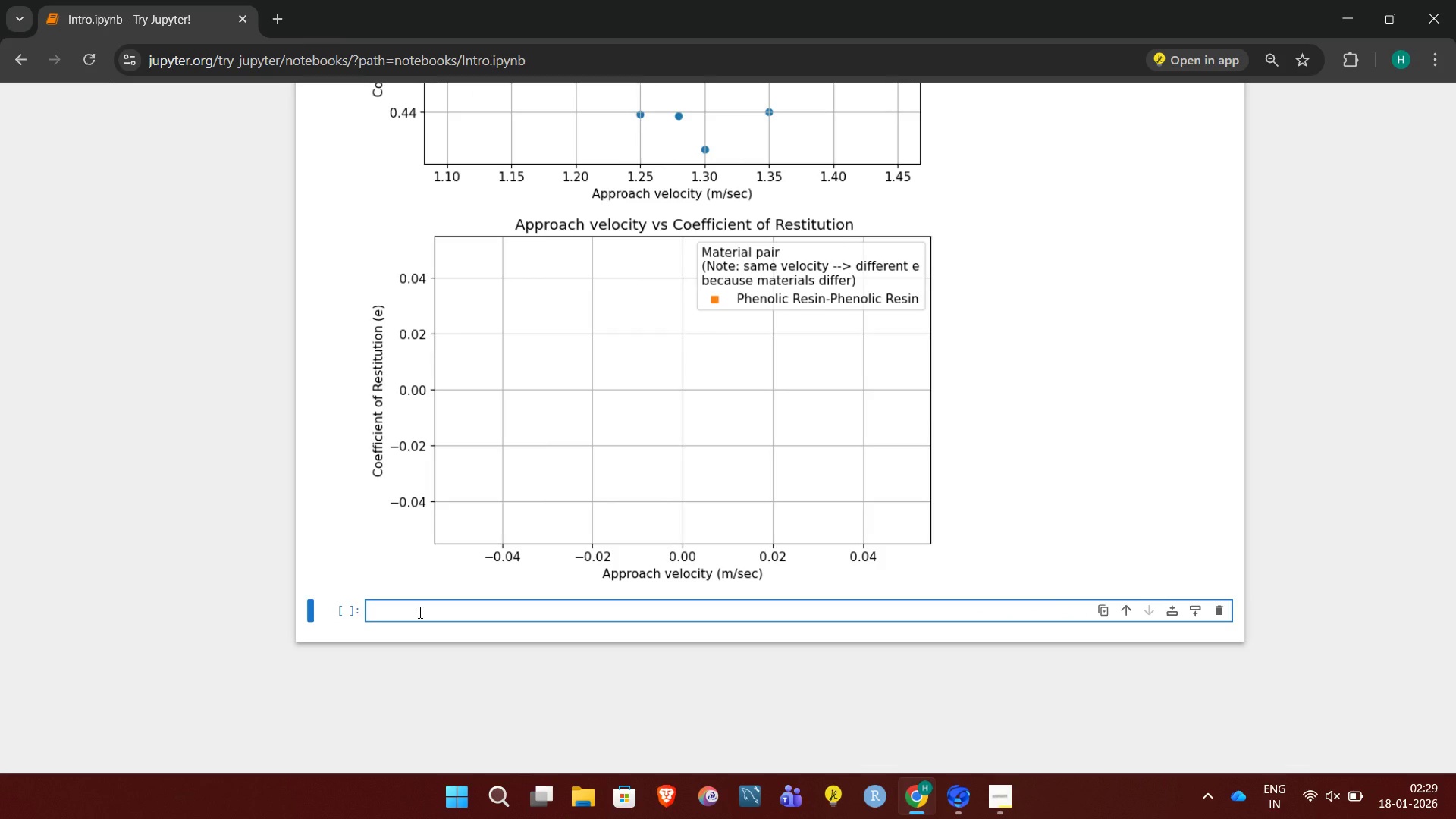 
key(Shift+3)
 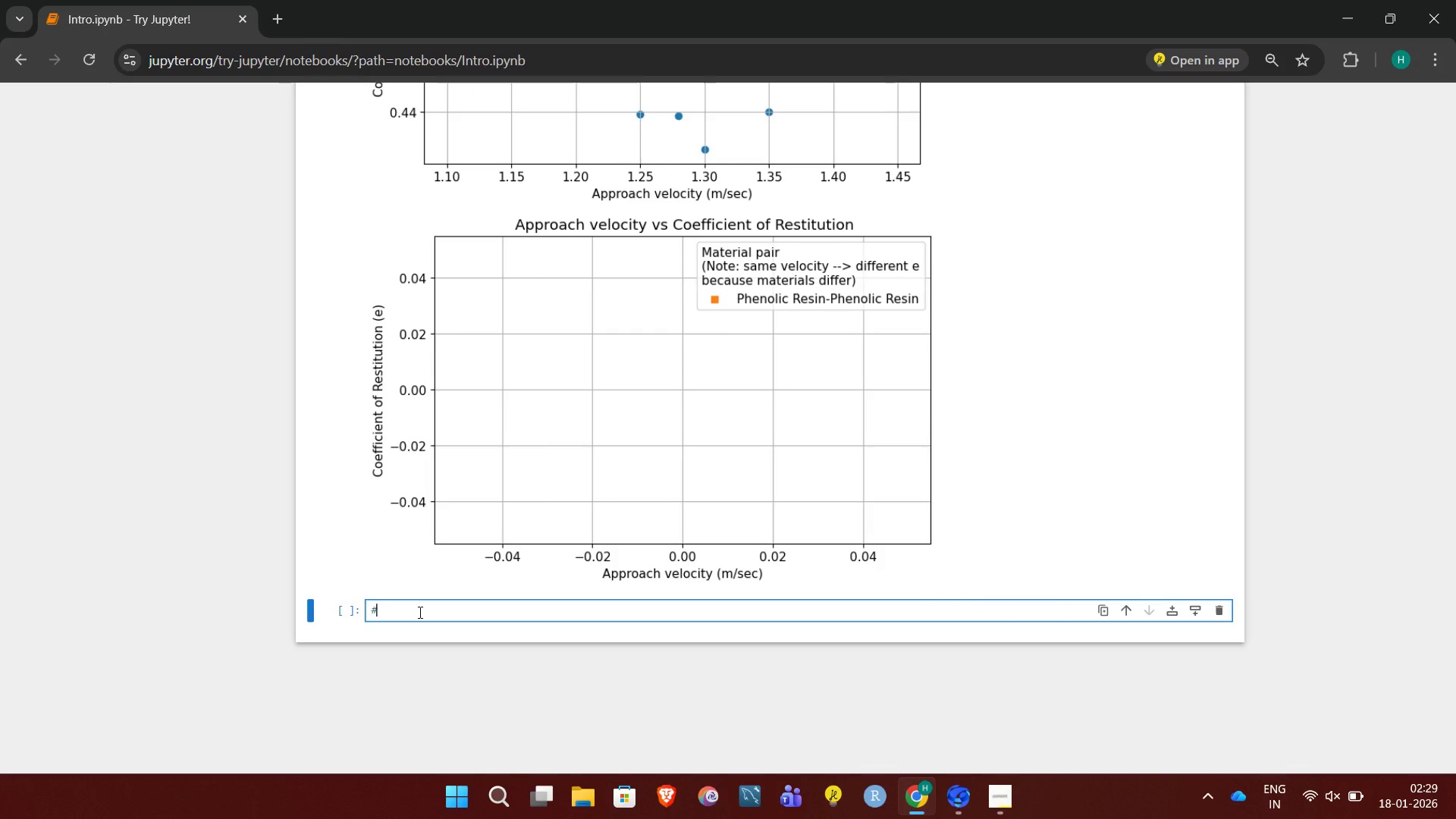 
hold_key(key=Equal, duration=1.51)
 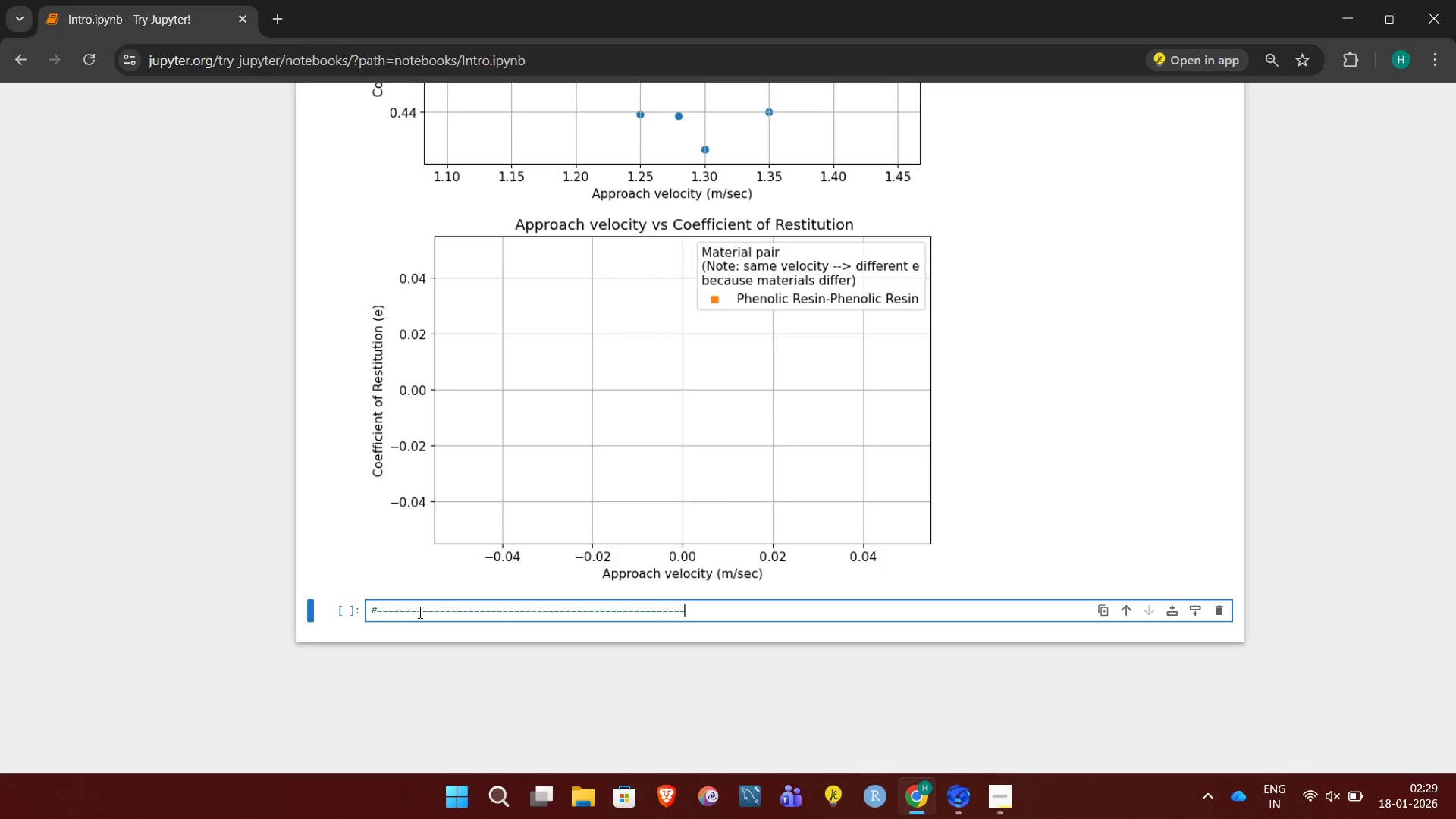 
hold_key(key=Equal, duration=0.67)
 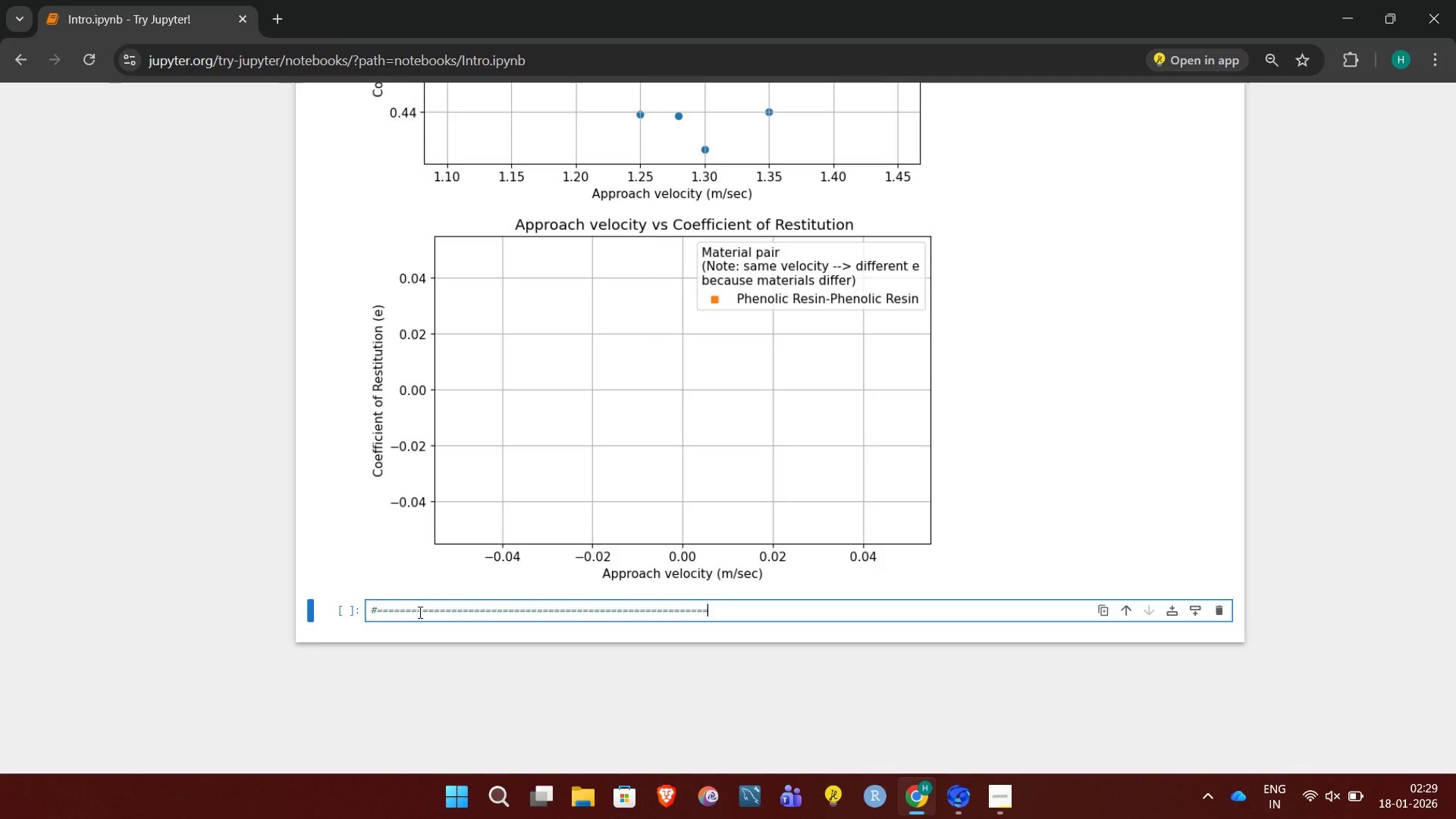 
key(Enter)
 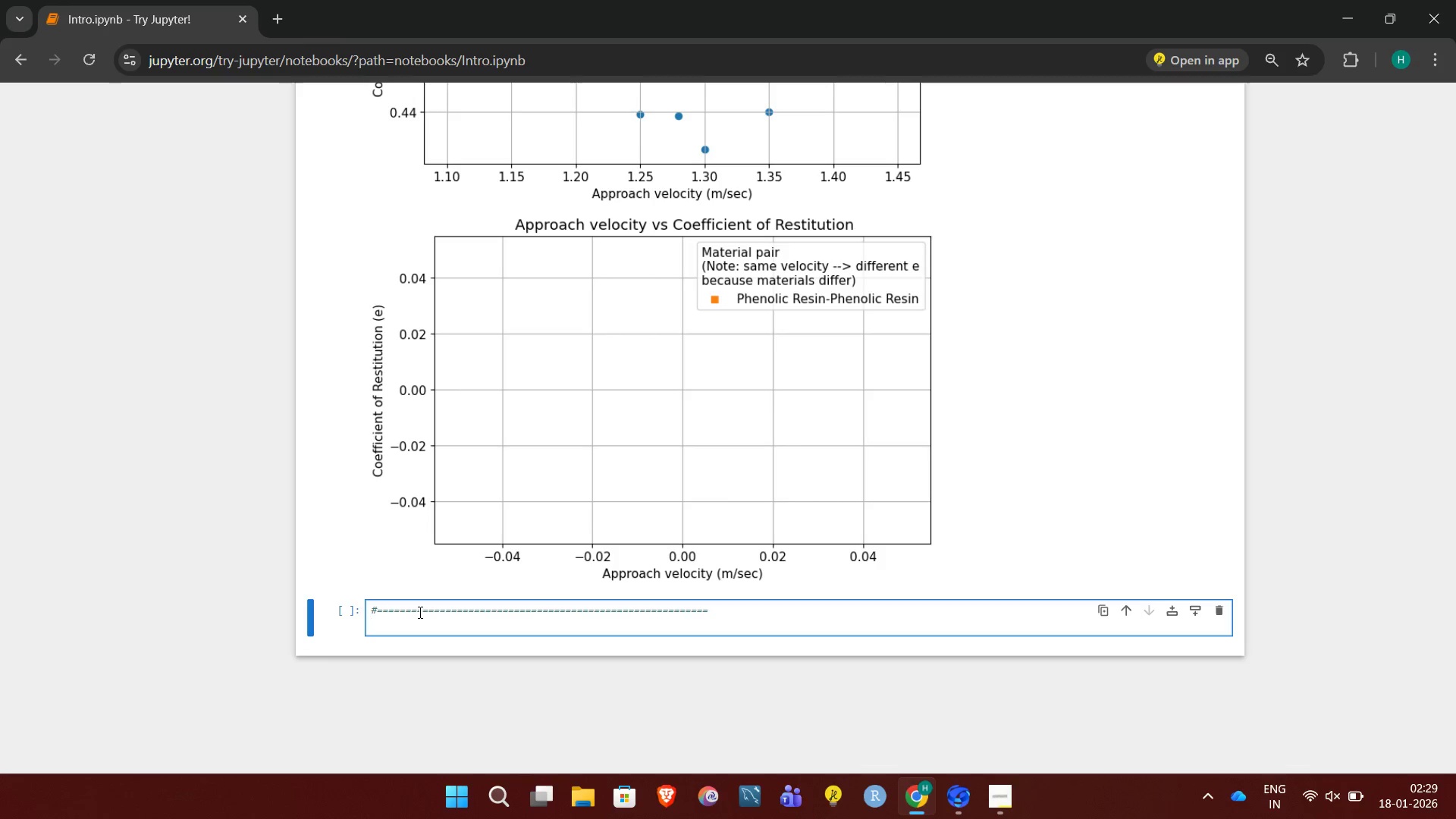 
type(#plot 2 : Energy dissipiation vs velociy)
key(Backspace)
type(ty)
 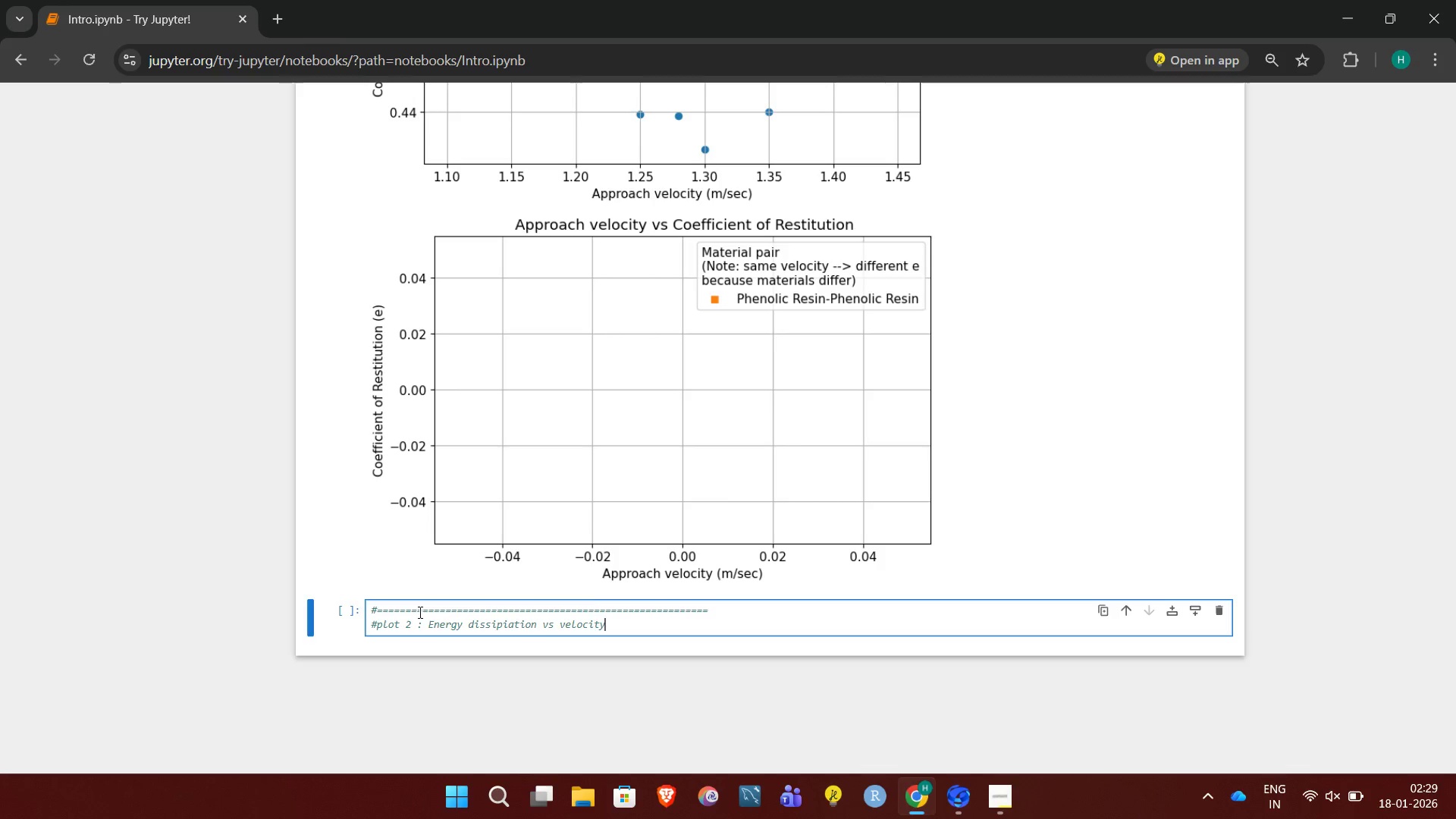 
key(Enter)
 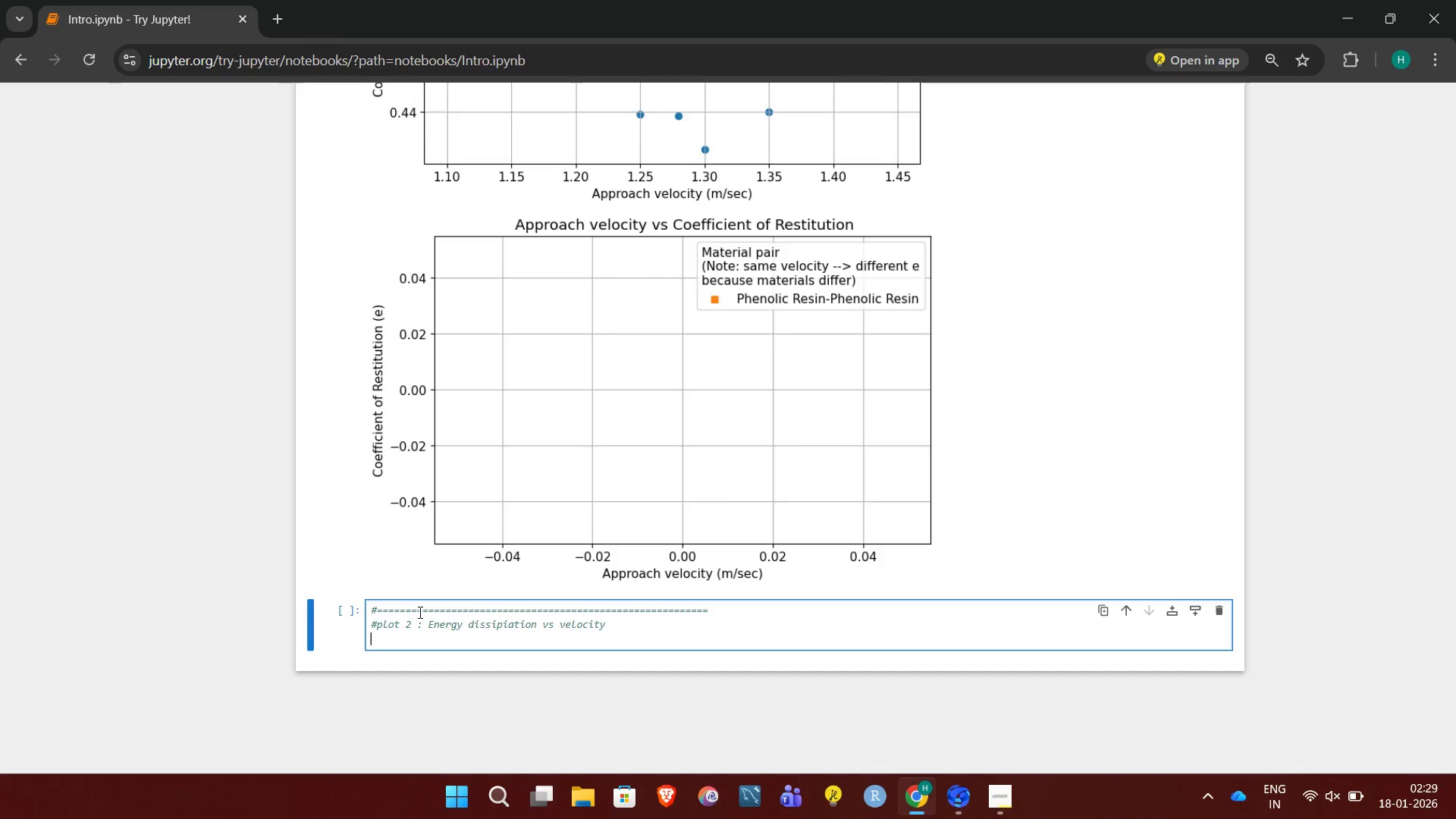 
key(Shift+3)
 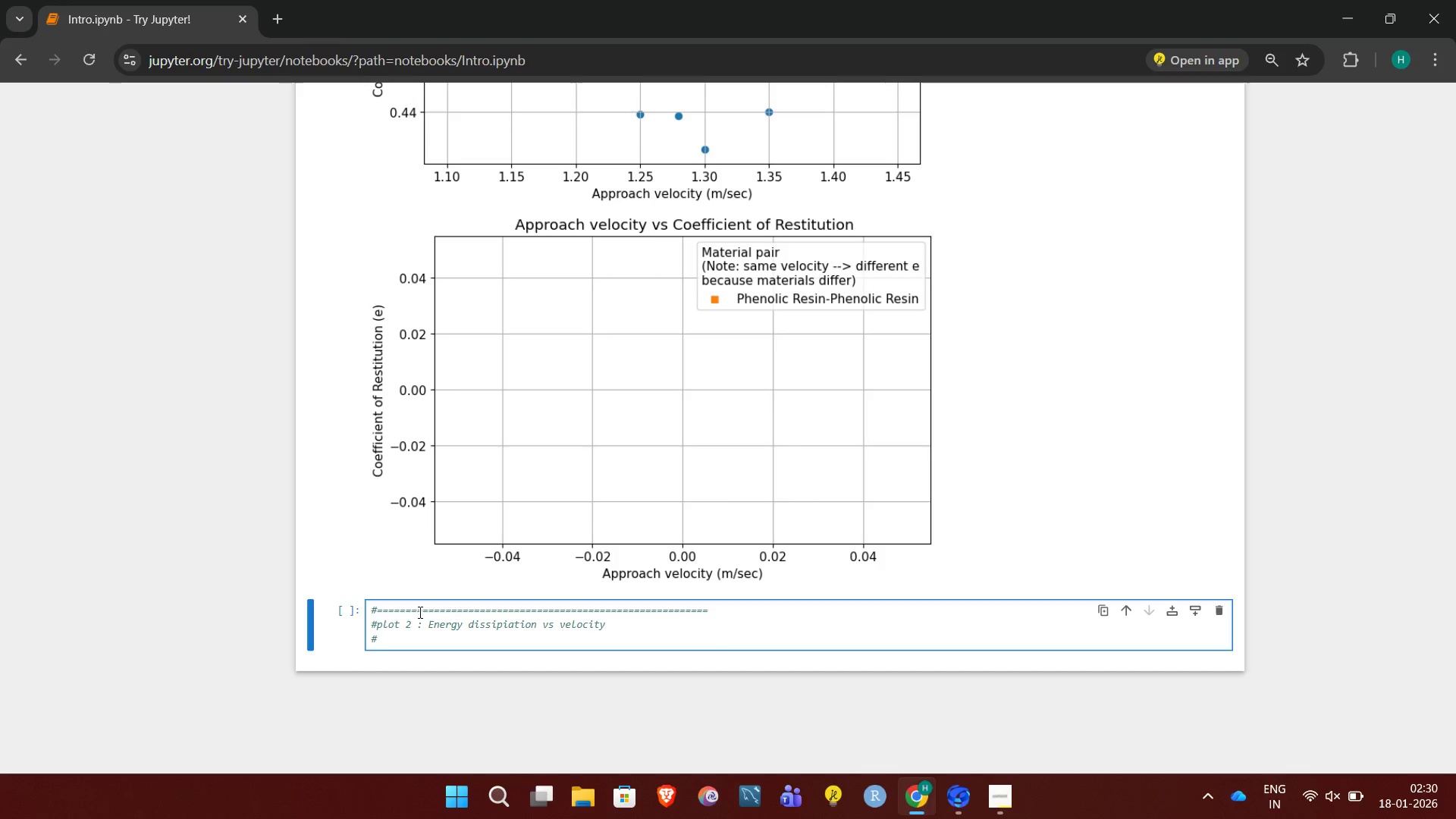 
hold_key(key=Equal, duration=1.51)
 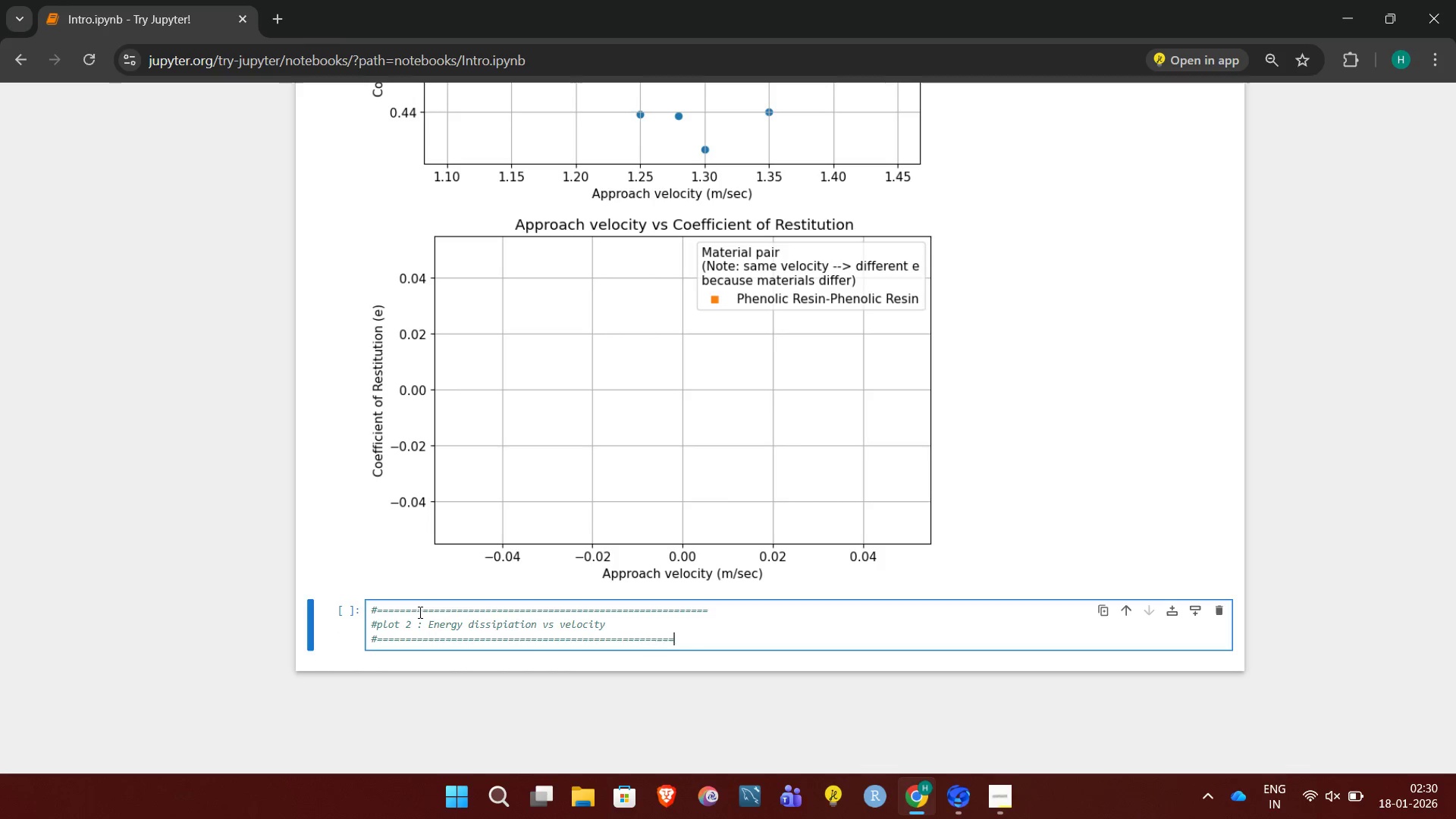 
hold_key(key=Equal, duration=0.62)
 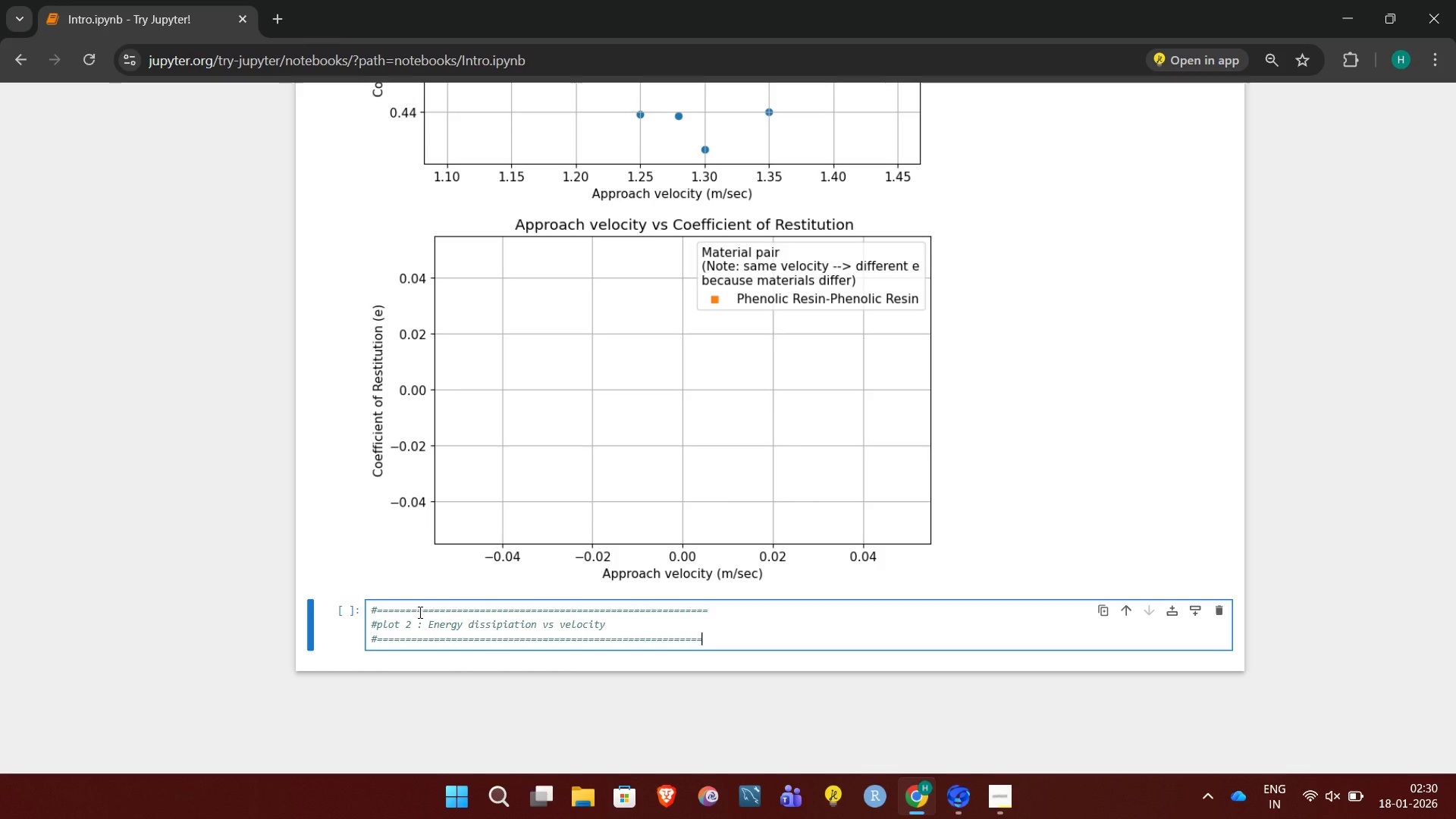 
key(Equal)
 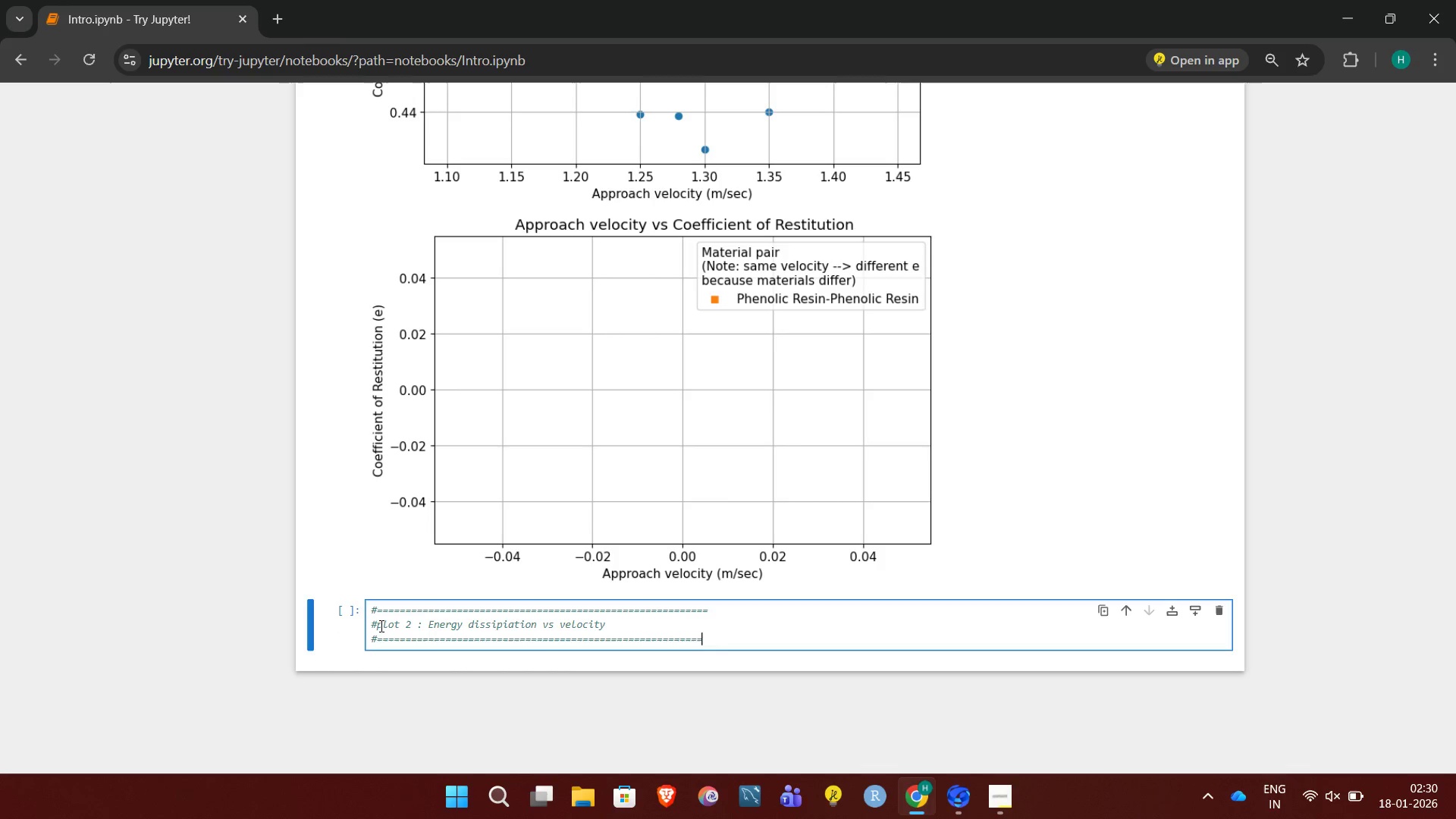 
left_click([378, 626])
 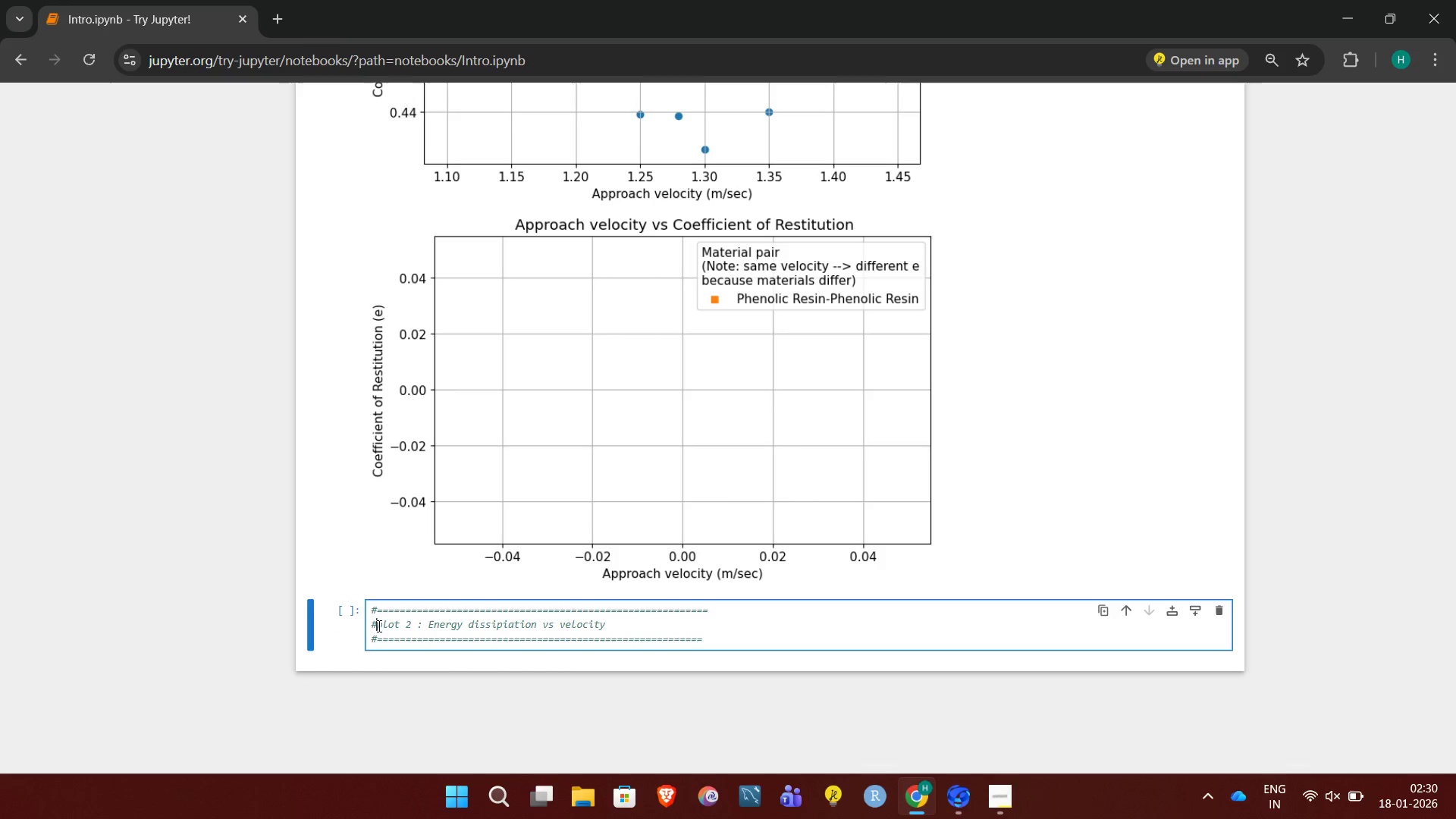 
key(Space)
 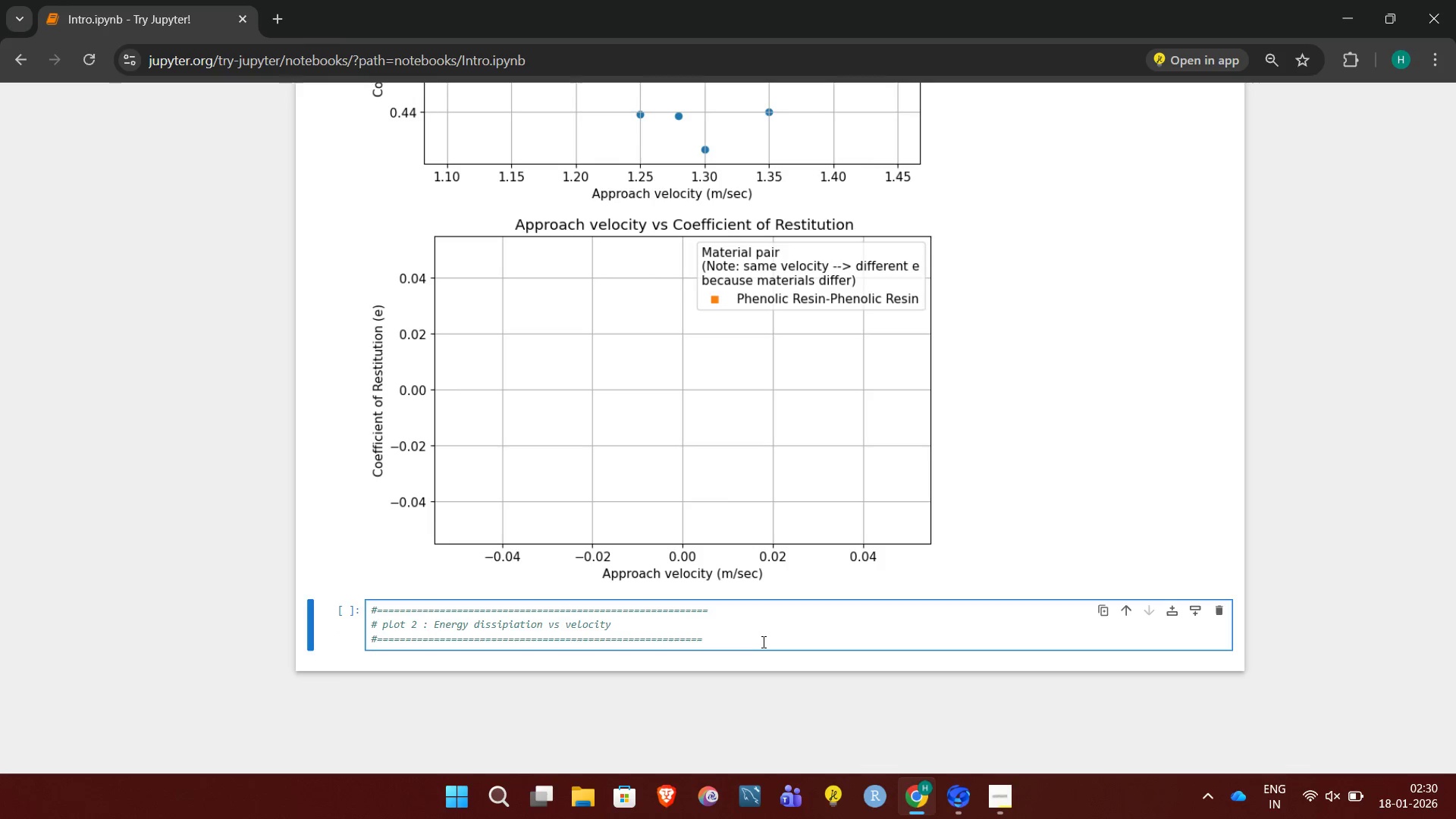 
left_click([746, 642])
 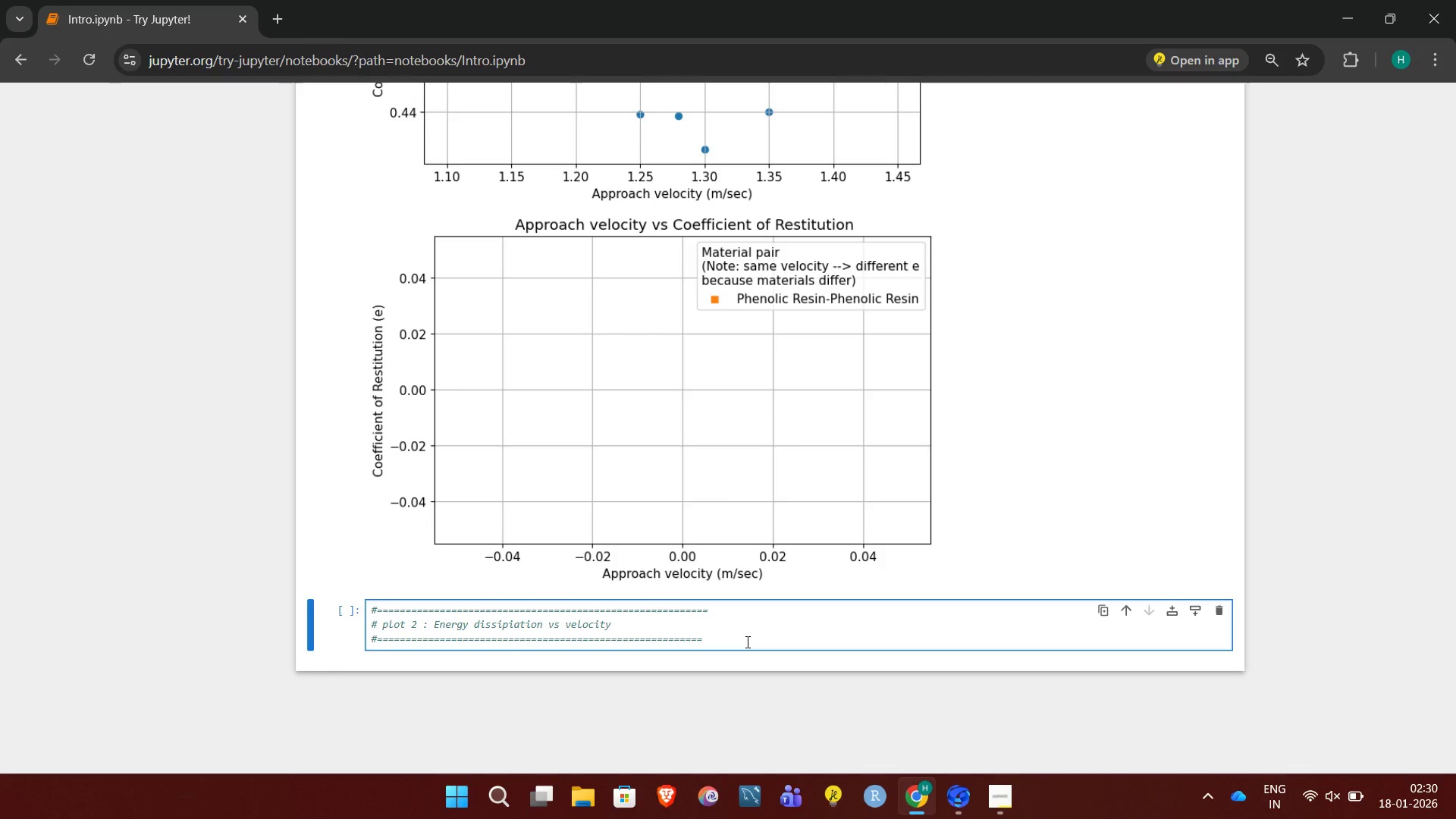 
key(Equal)
 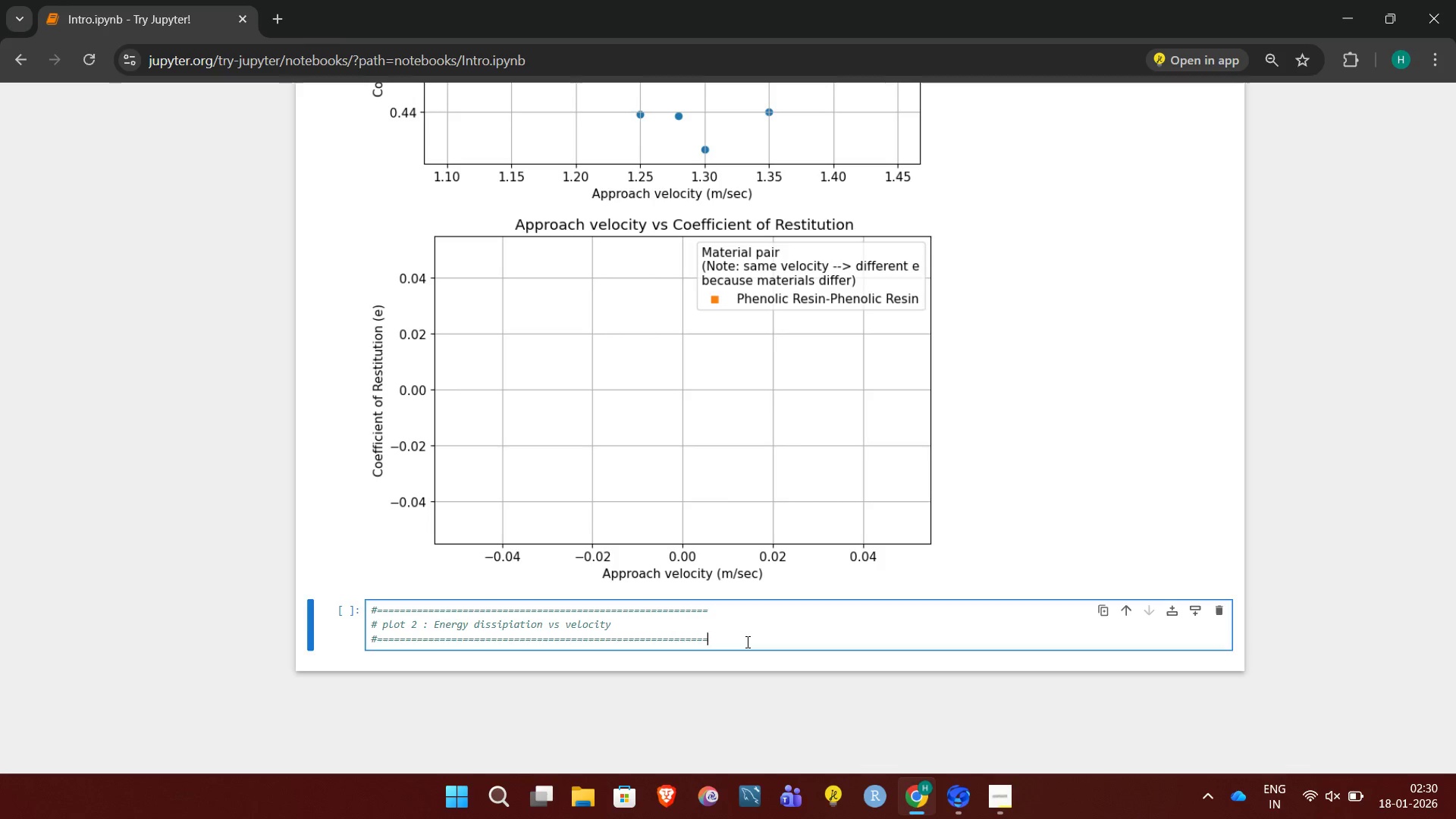 
key(Enter)
 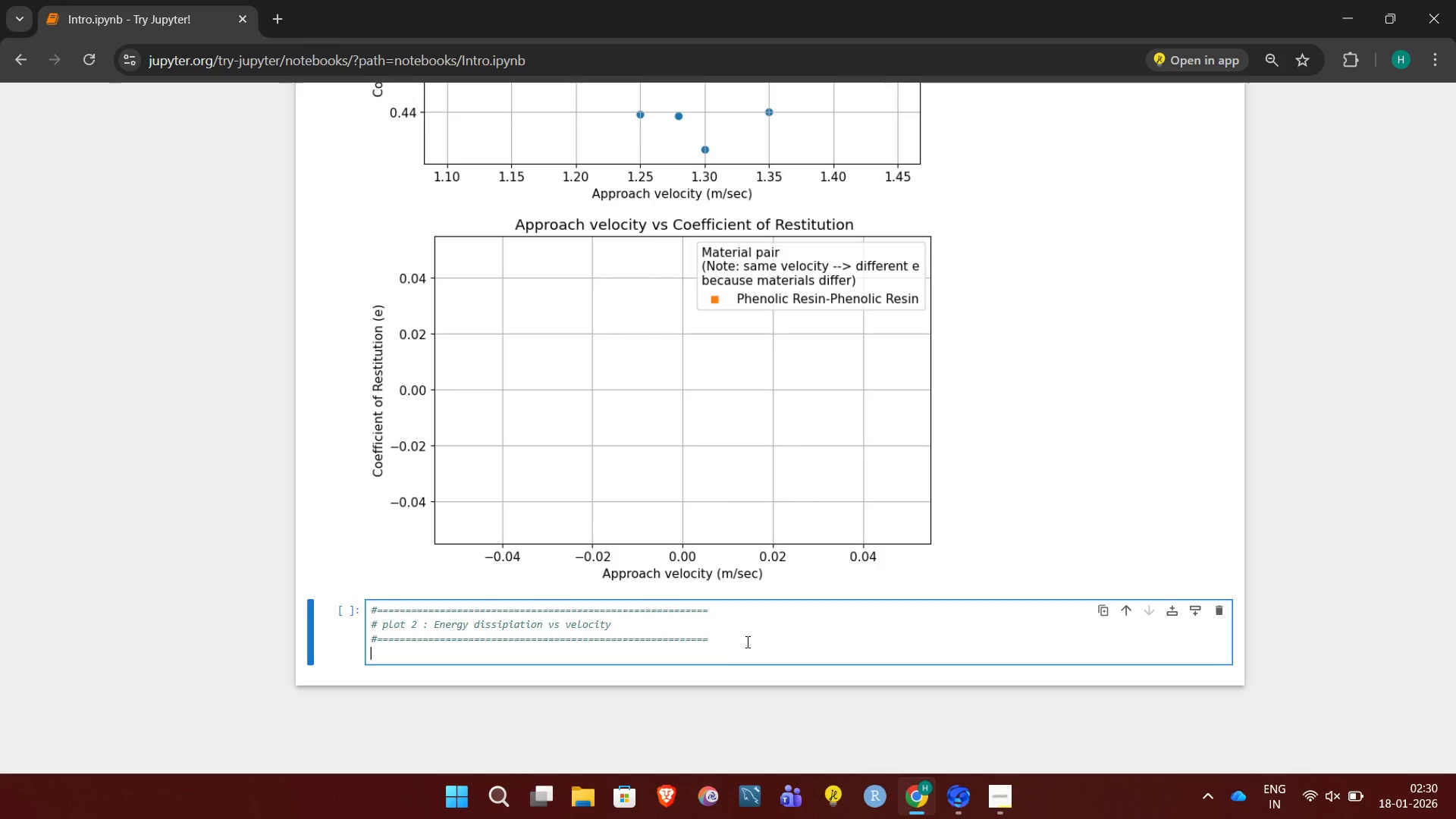 
type(for material, color, marker in [)
 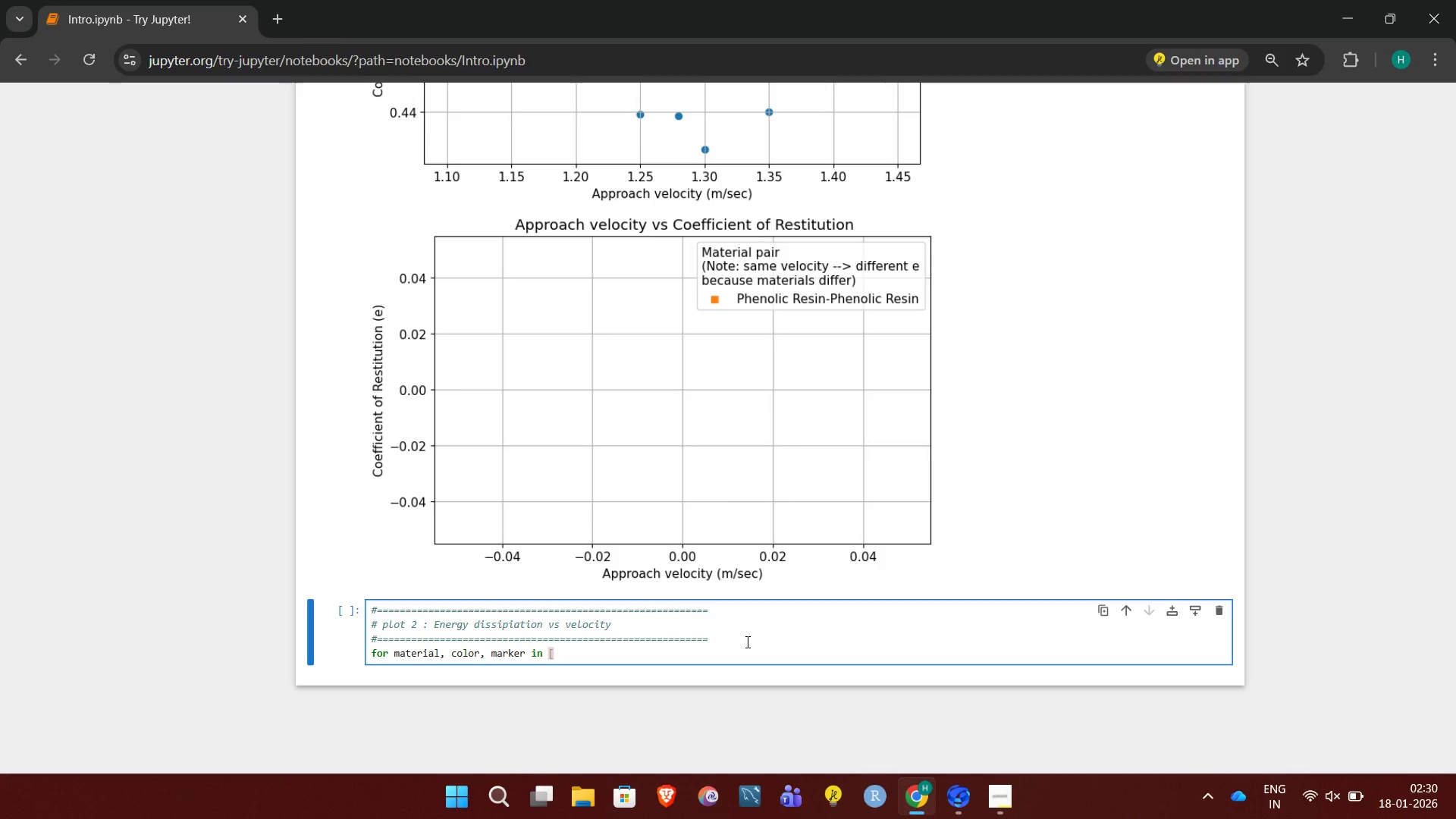 
key(Enter)
 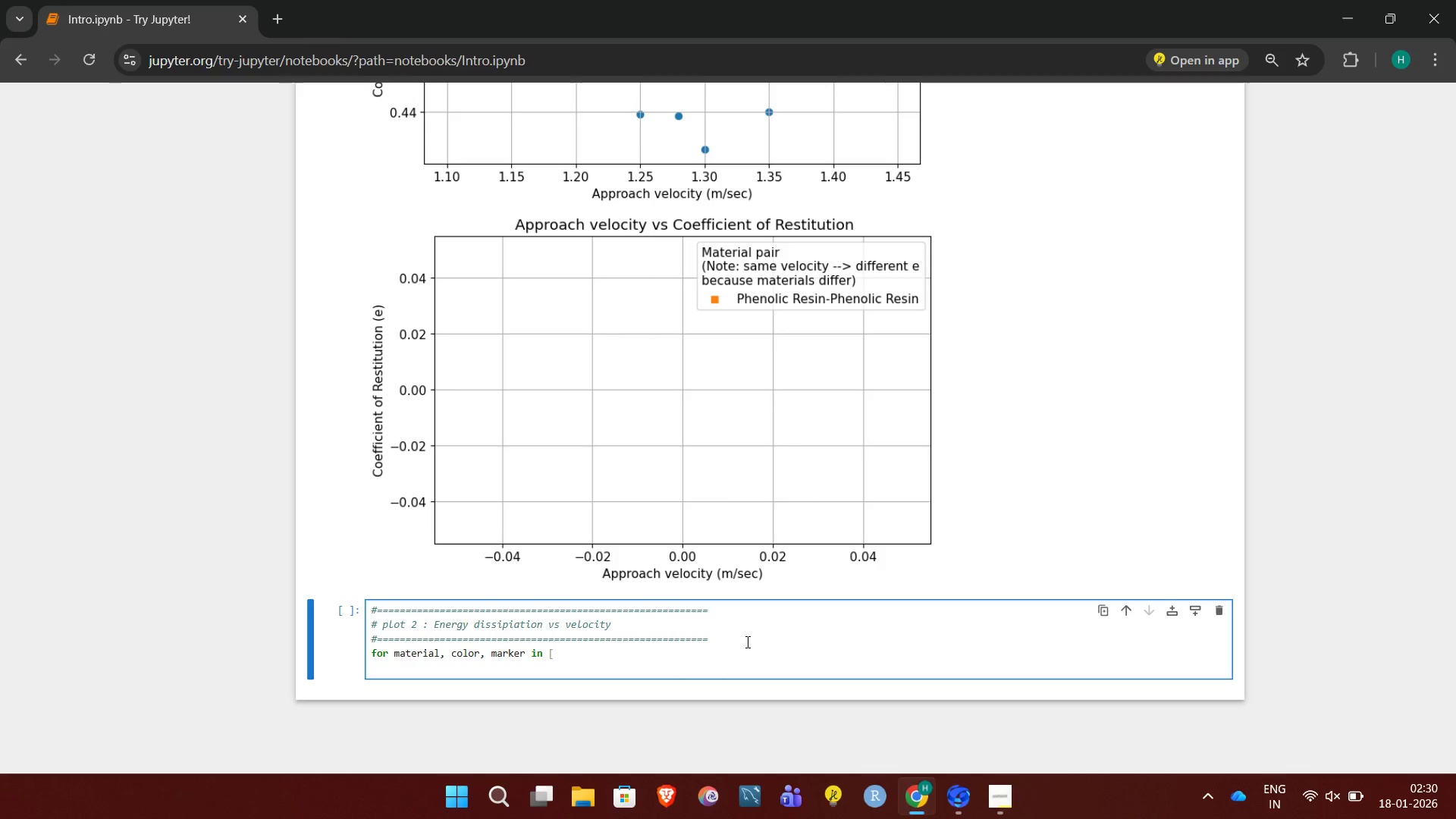 
type(("Lignum Vitae-Lignum Vitae)
 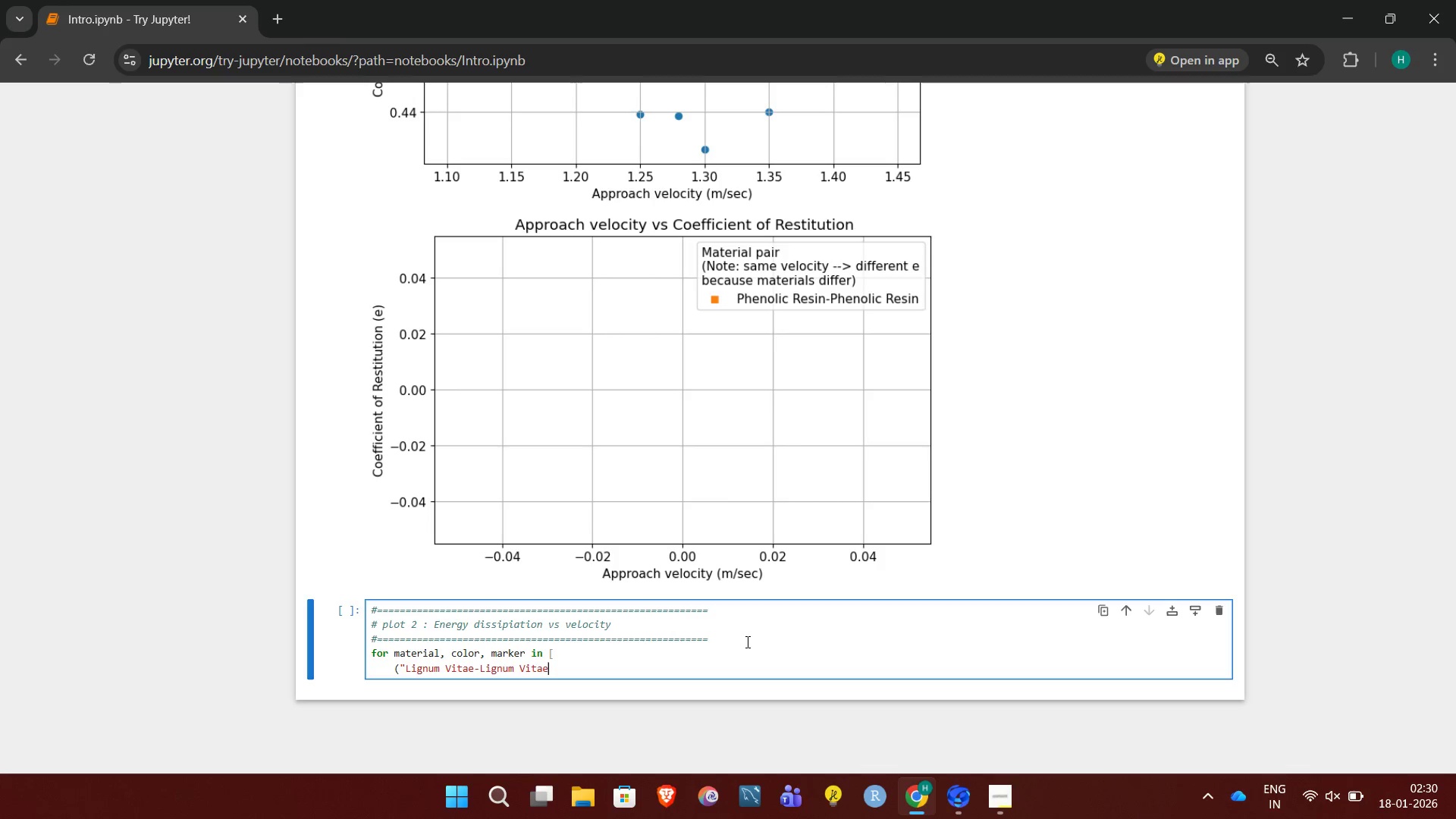 
wait(5.84)
 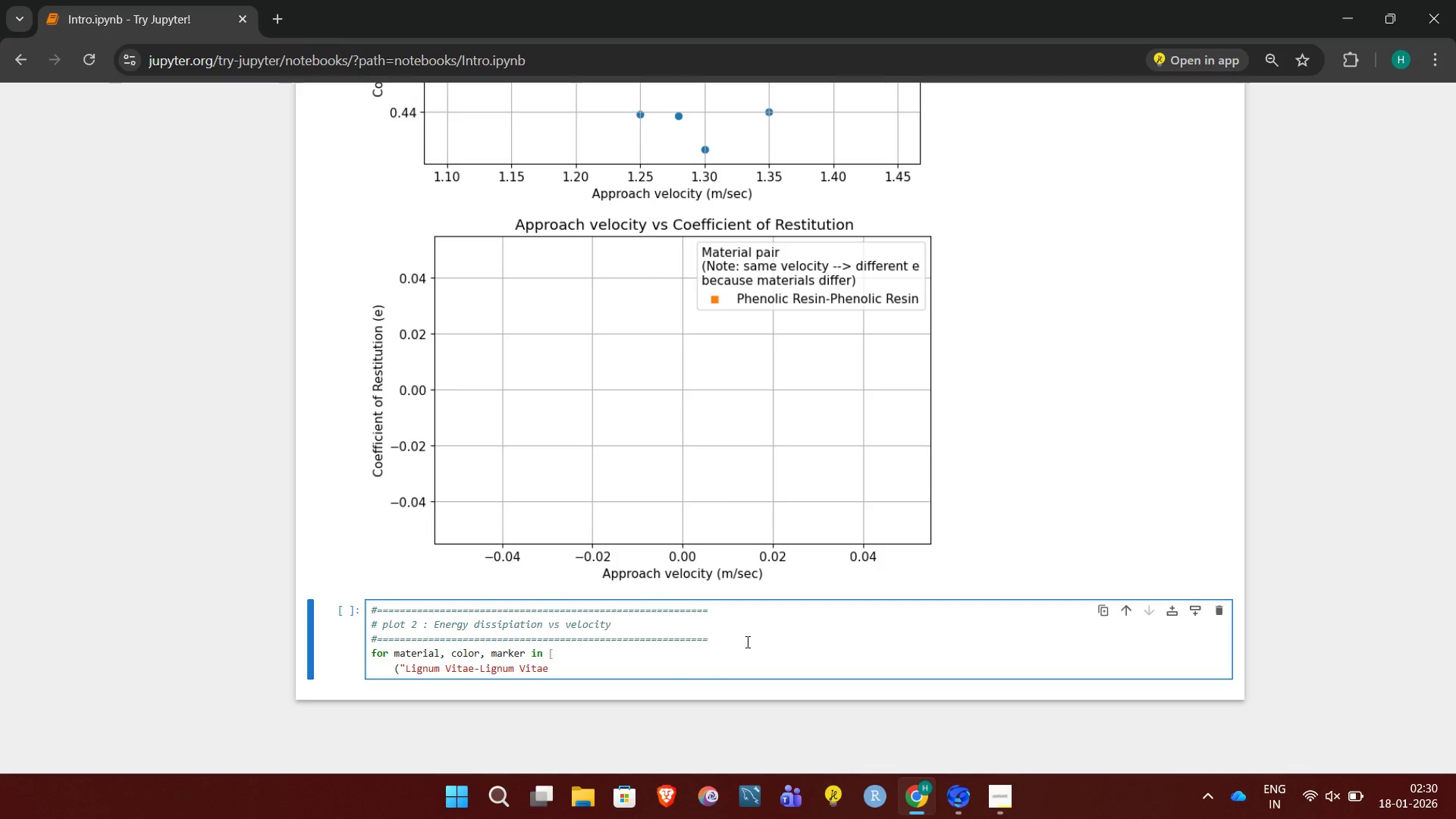 
type(", 'tab:blue", "o"0,)
 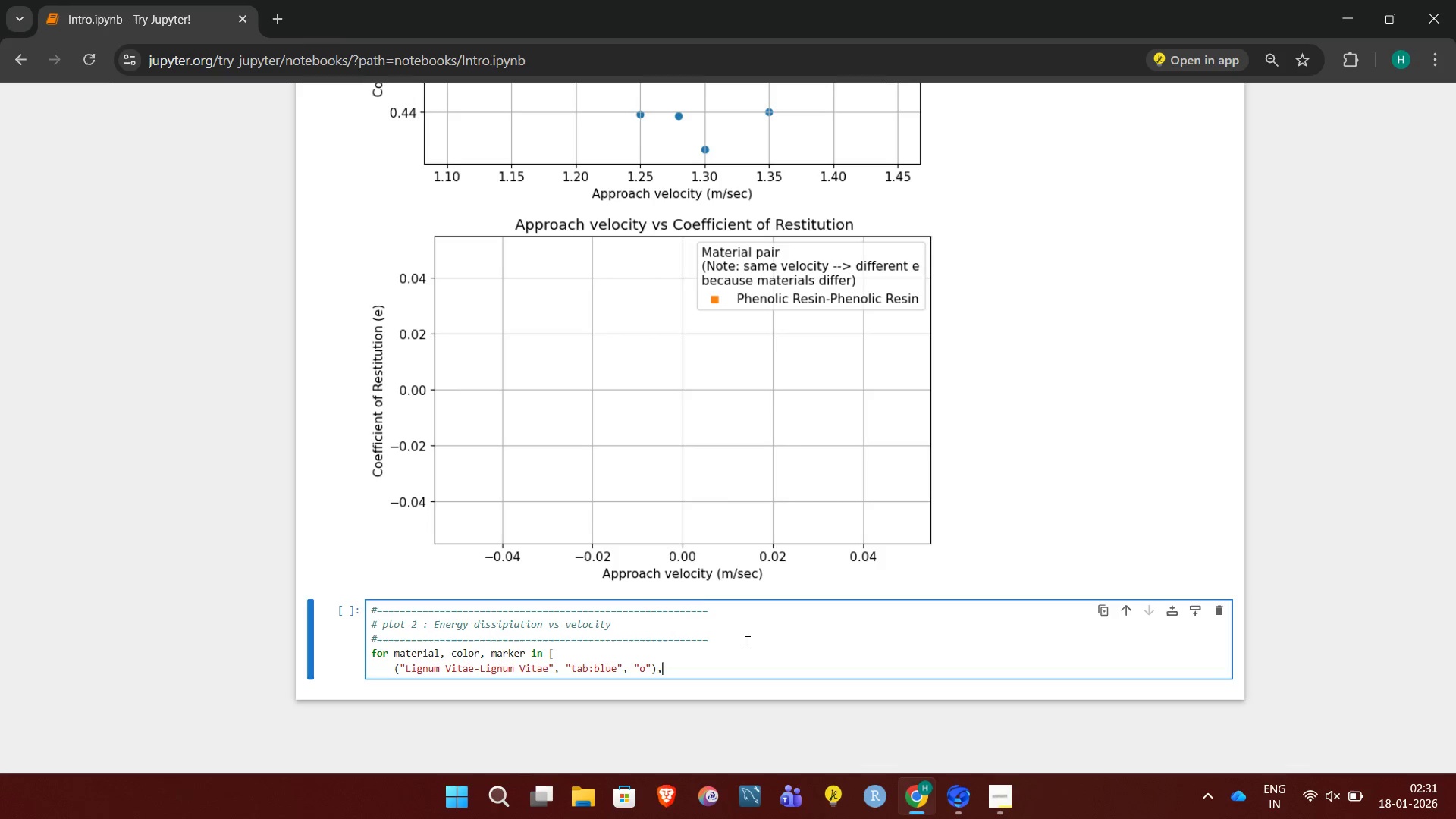 
key(Enter)
 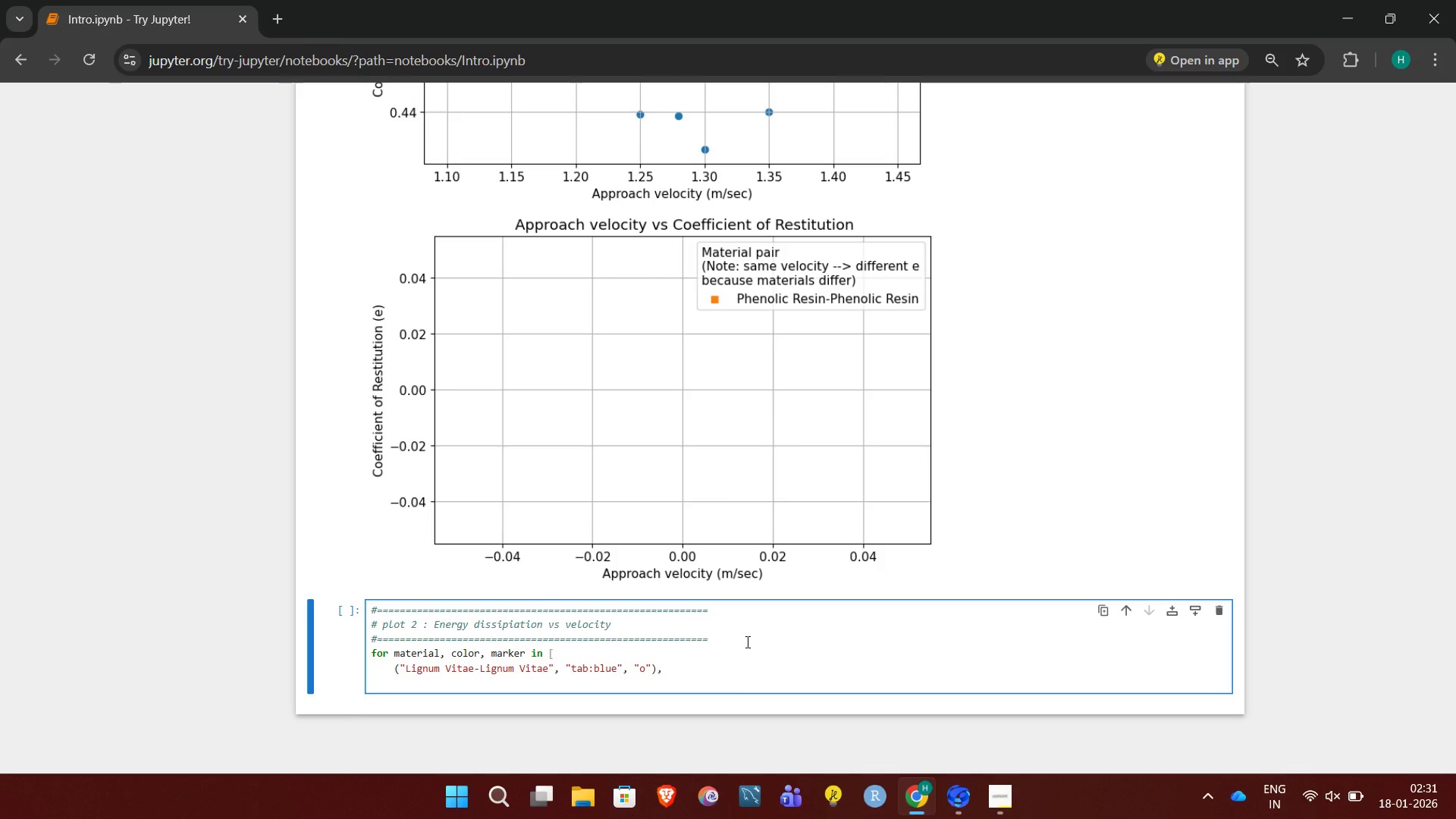 
type(("Phenolic Resin-Phenolic Resin", "Tab:ORanf)
key(Backspace)
type(ge", )
 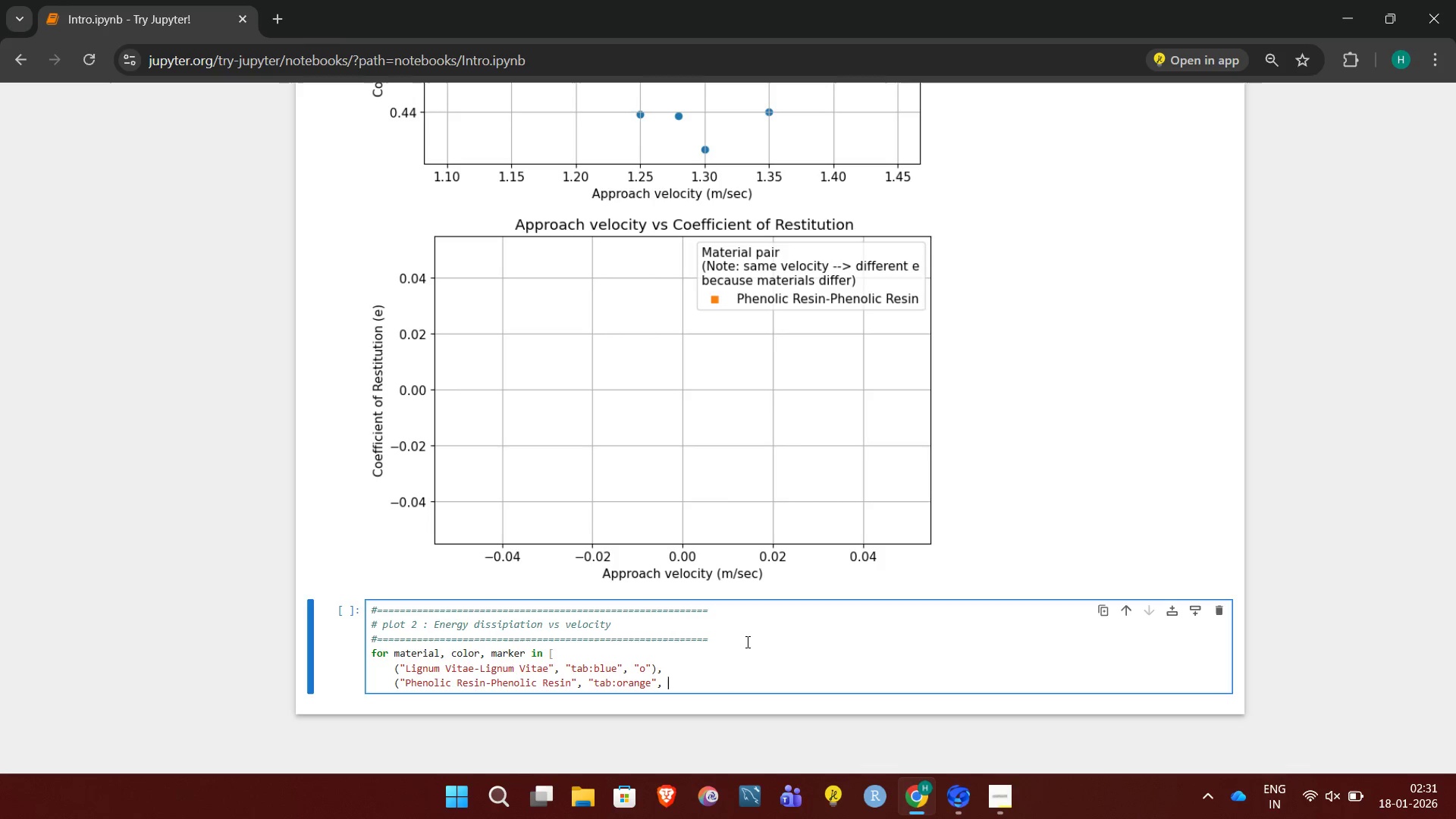 
key(Shift+ShiftRight)
 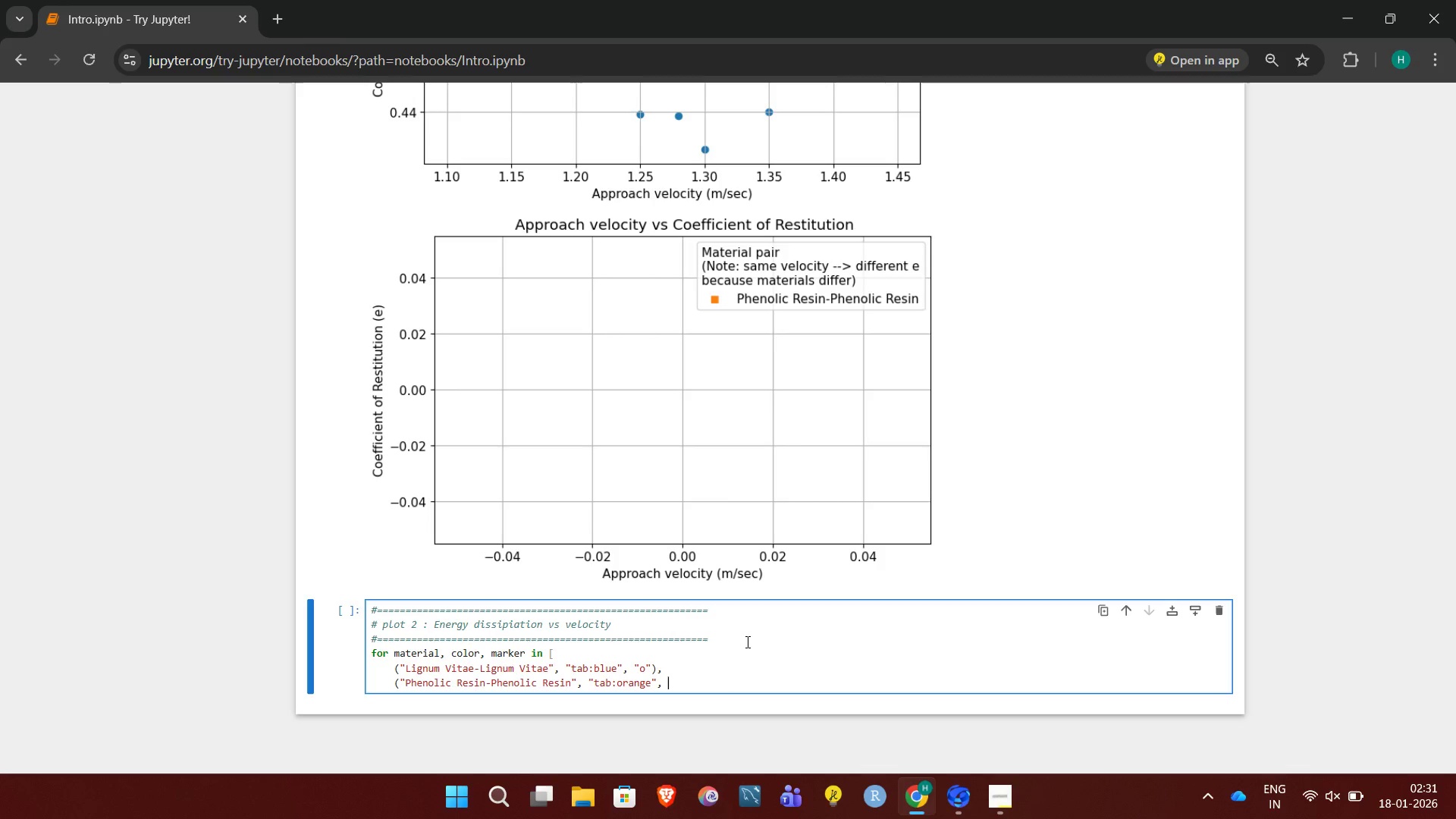 
key(Shift+Quote)
 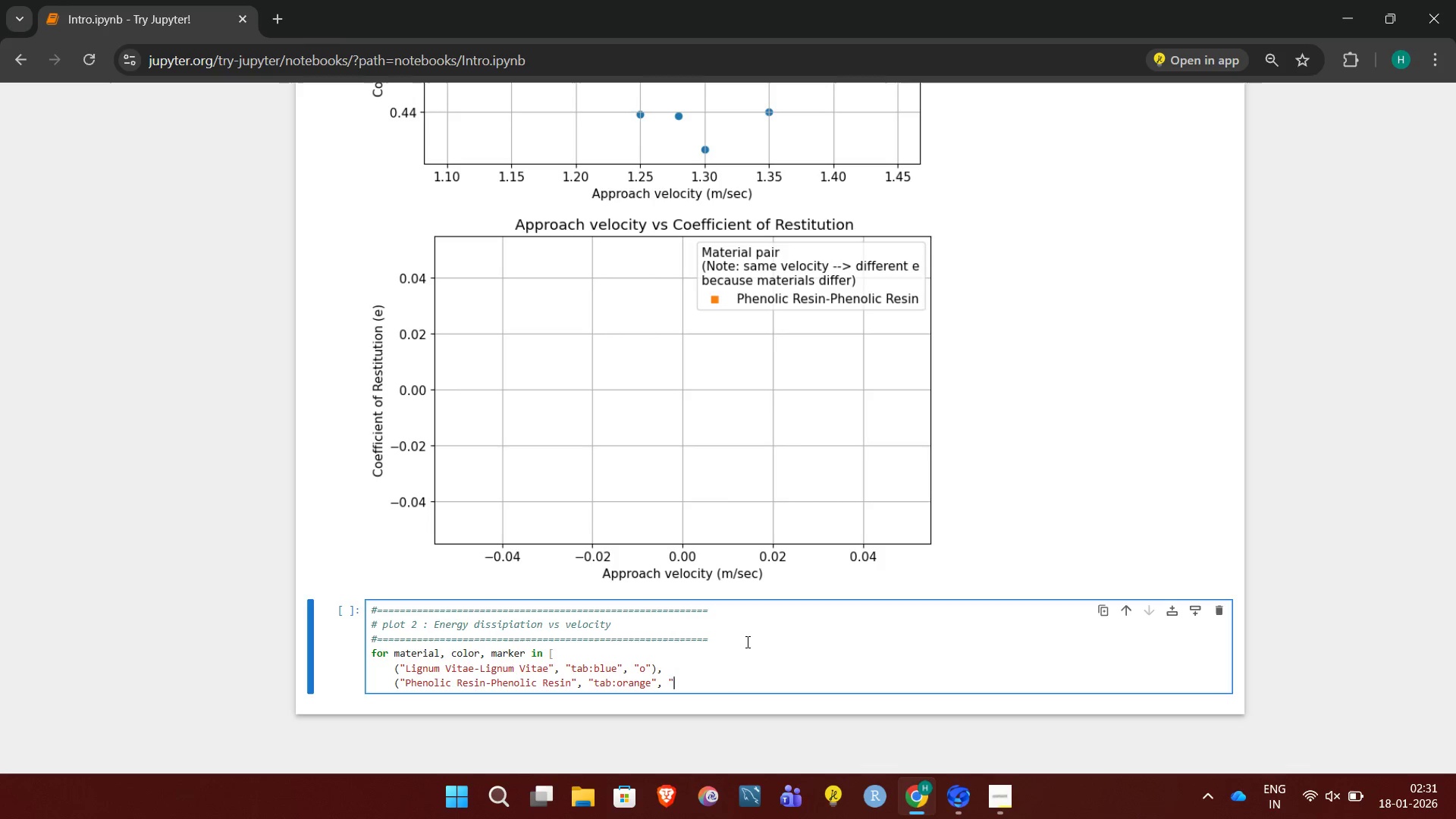 
key(S)
 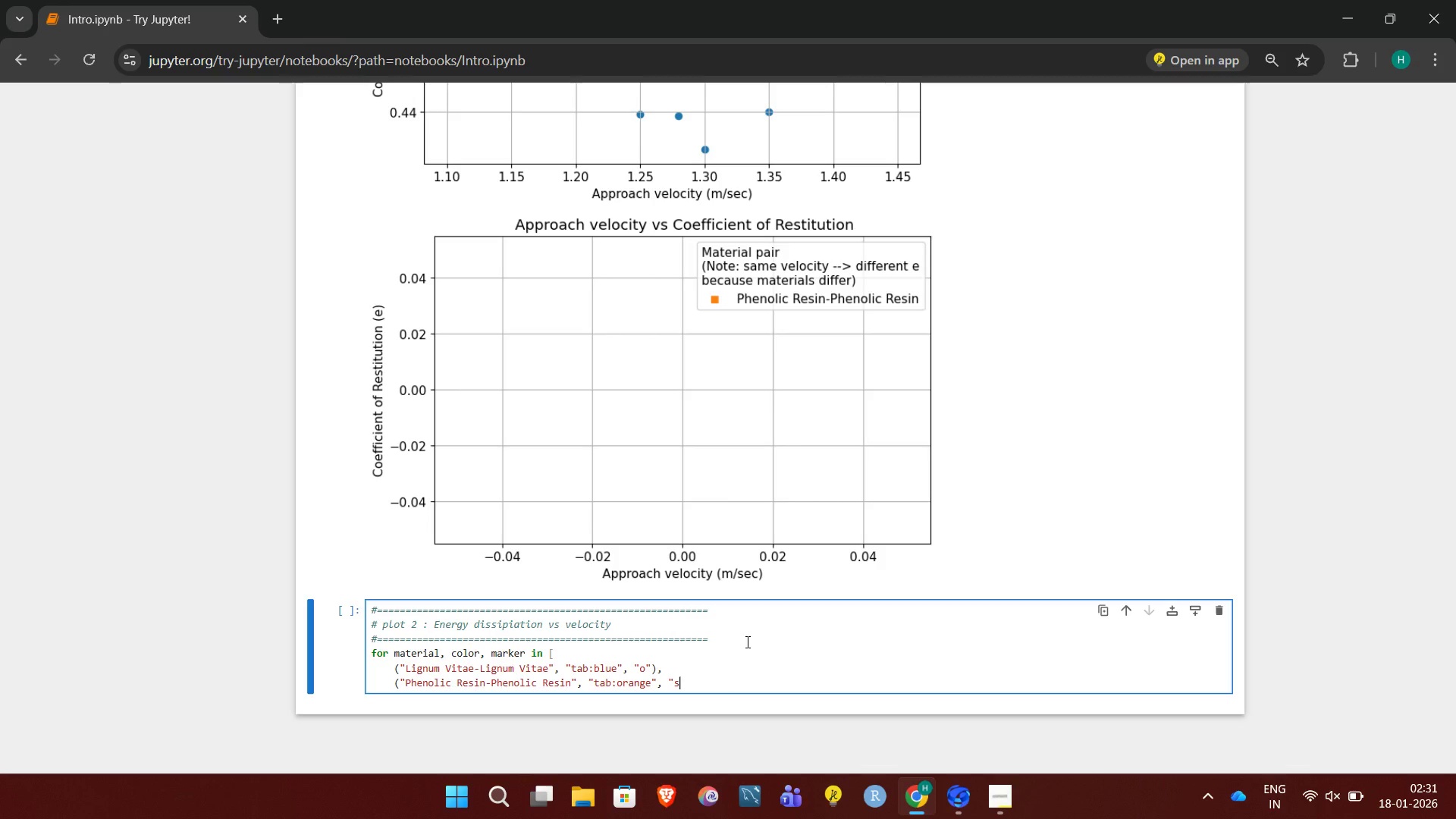 
key(Shift+Quote)
 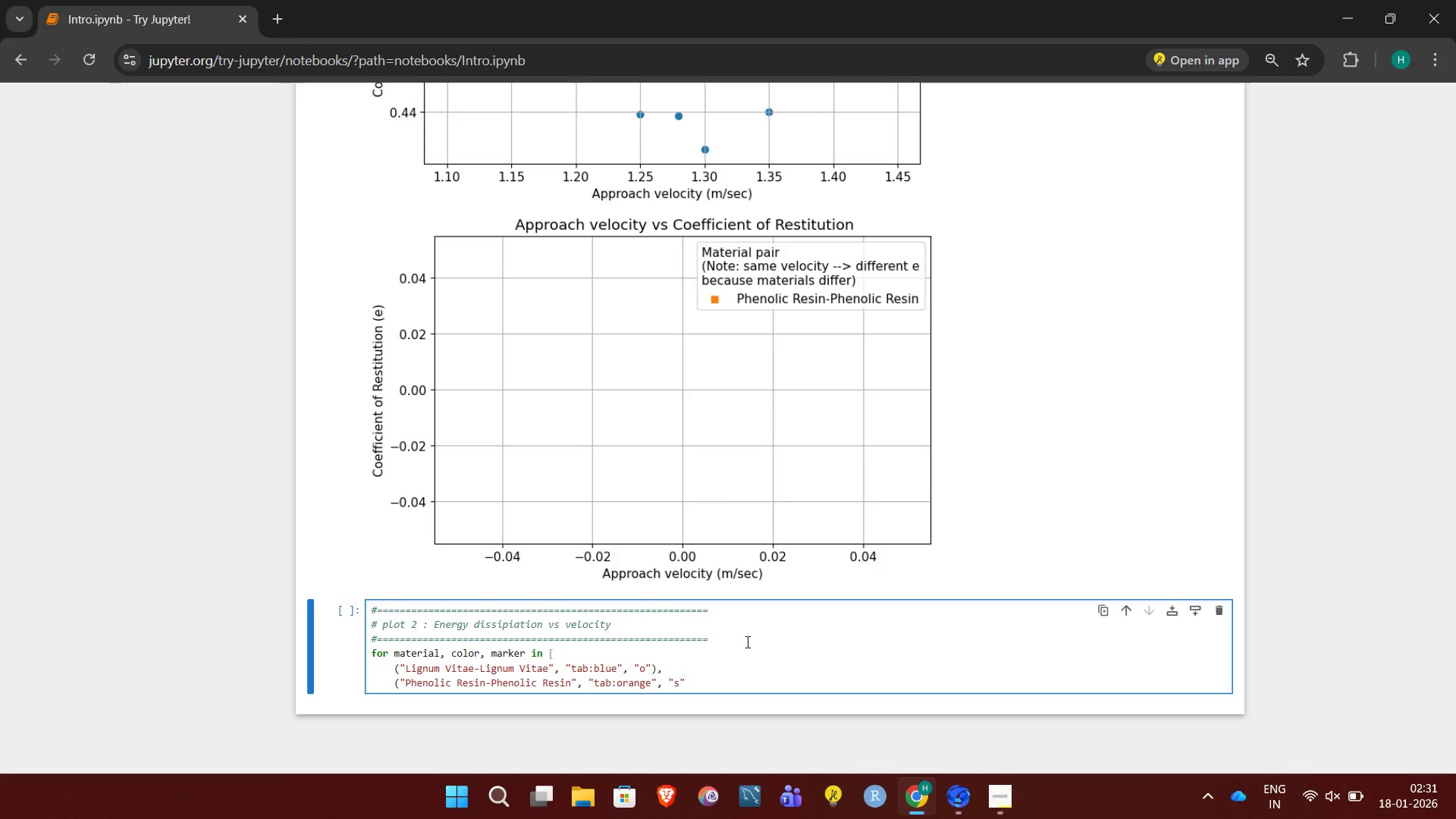 
key(Shift+0)
 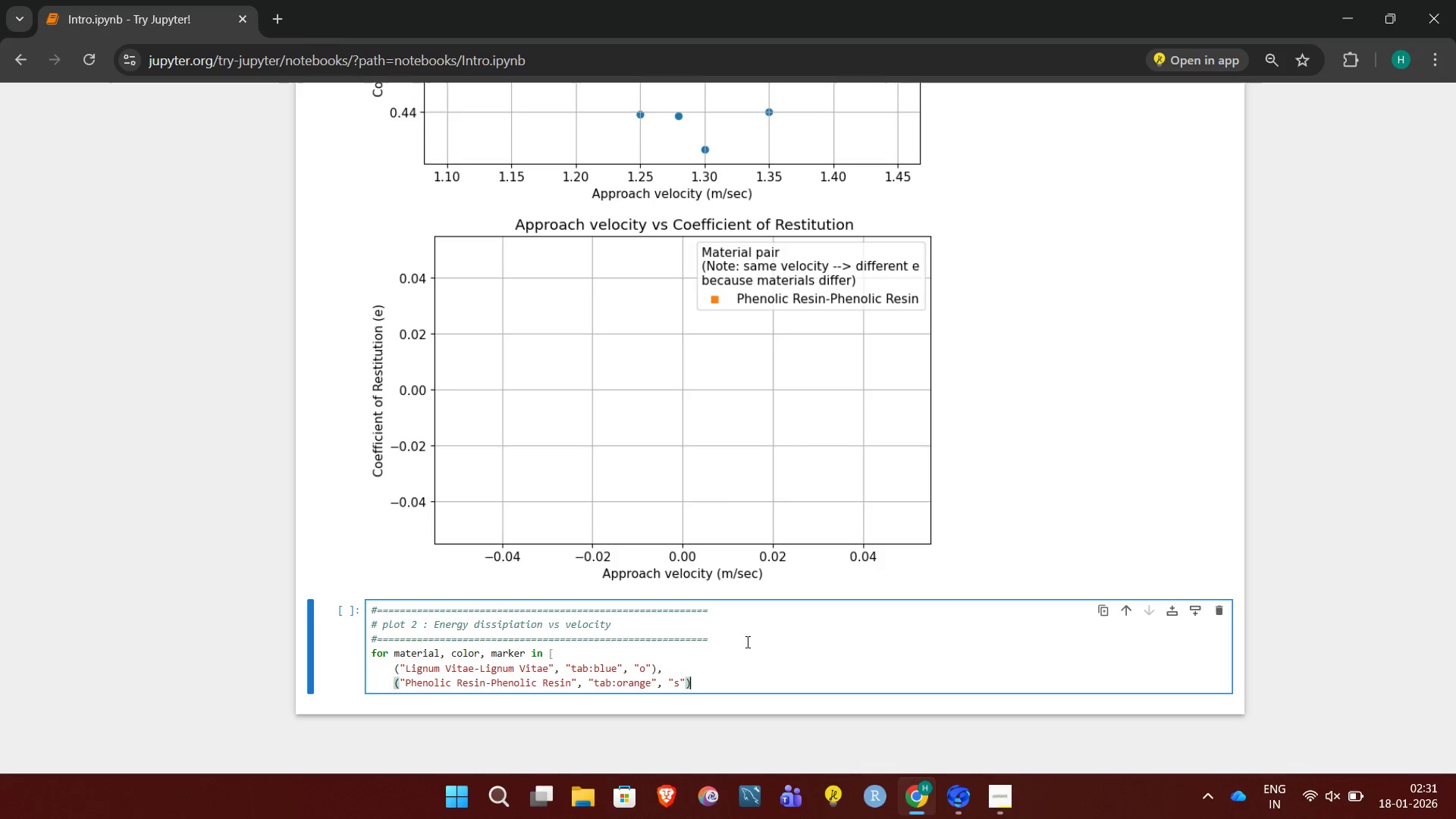 
key(Enter)
 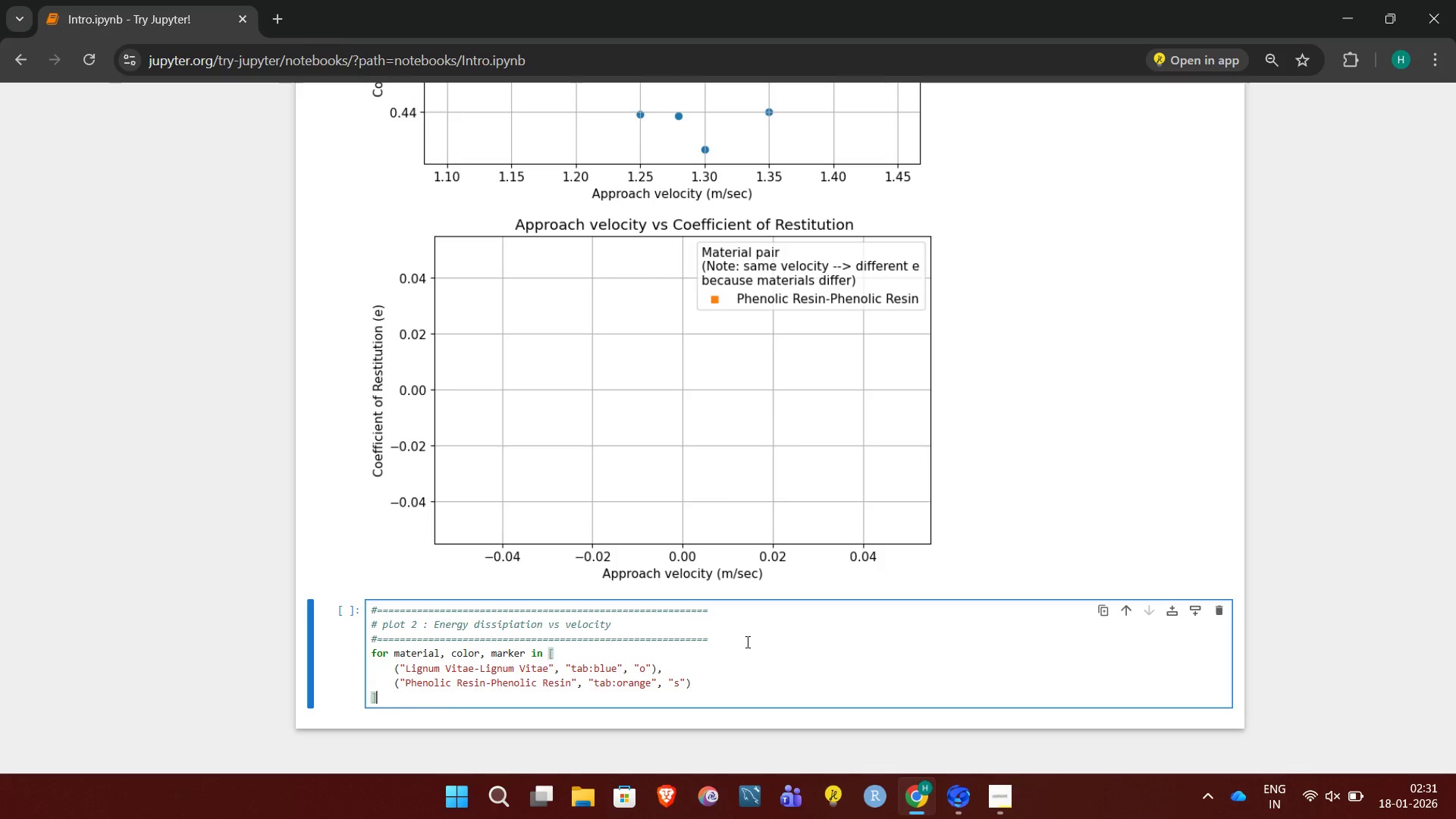 
key(BracketRight)
 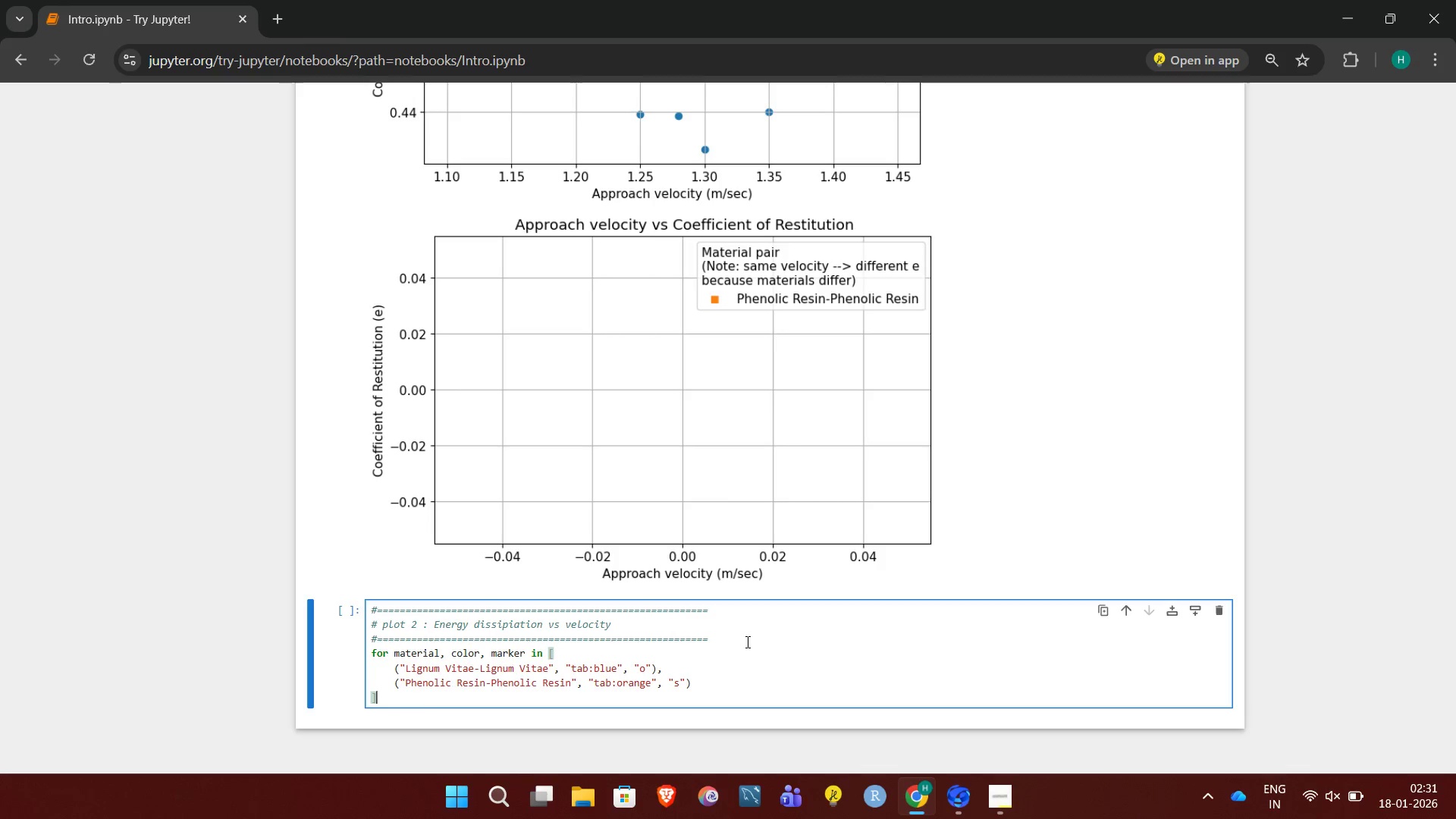 
key(Shift+Semicolon)
 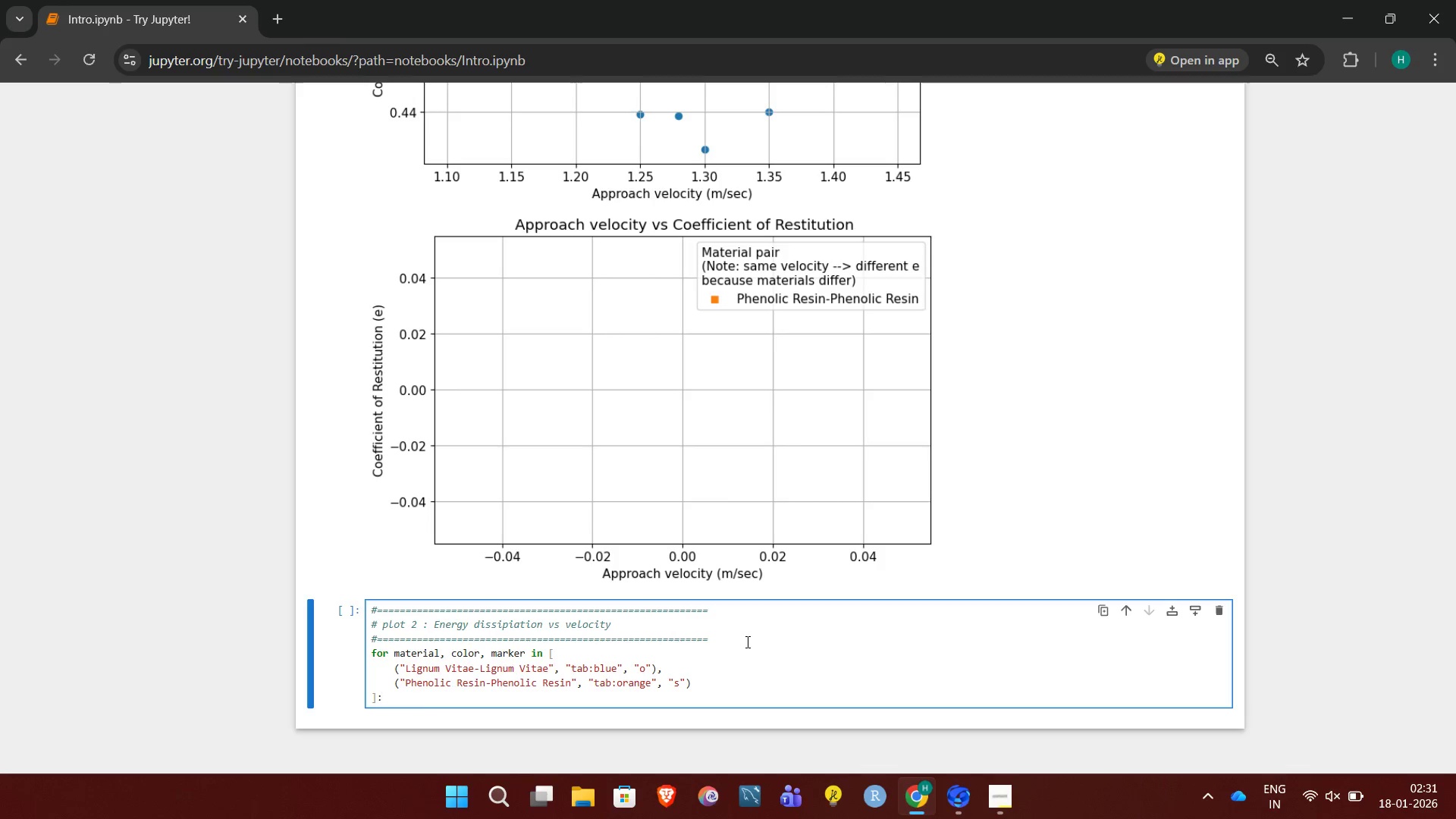 
key(Enter)
 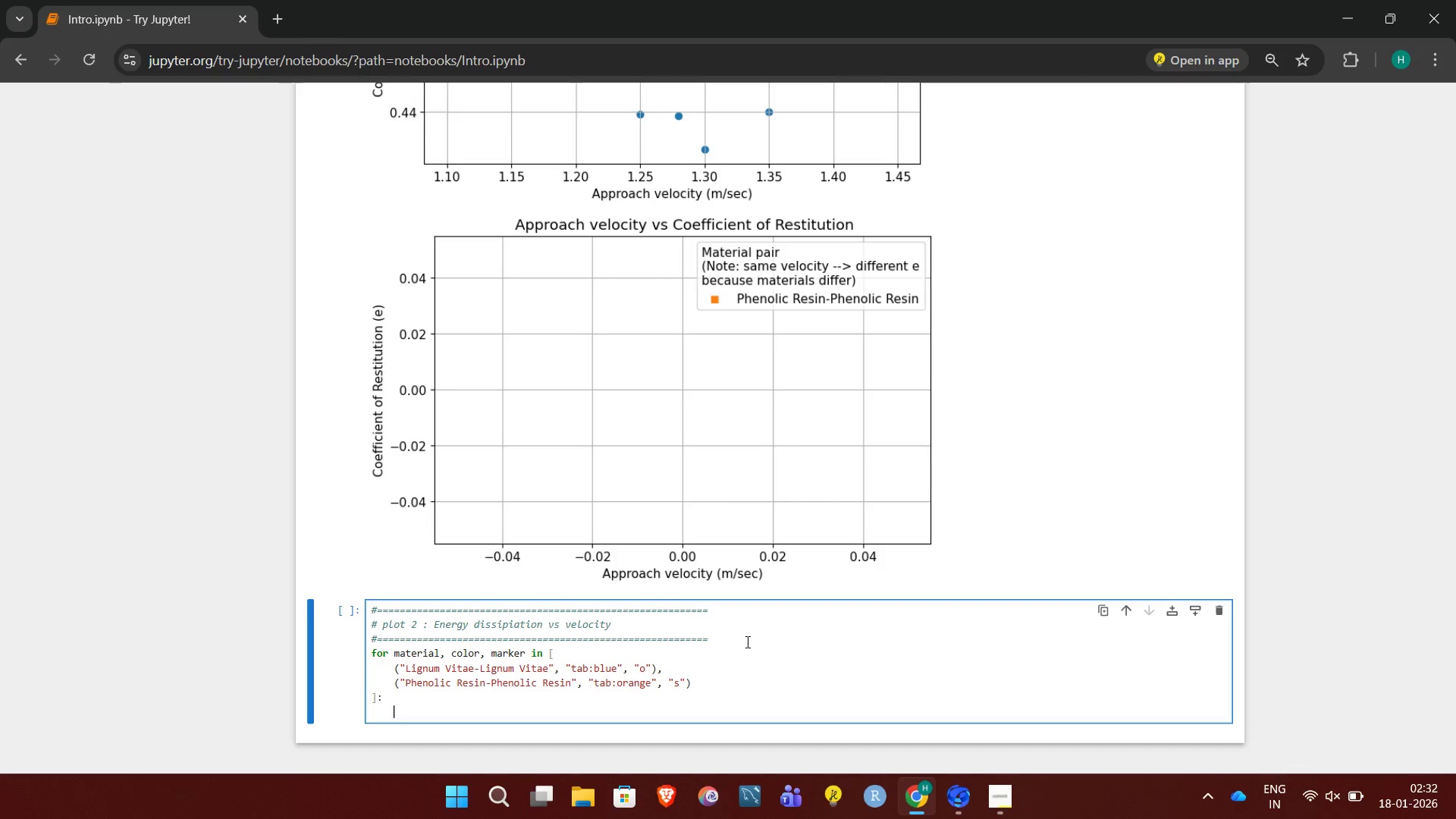 
type(subset = df[df[material_pair"] == material])
 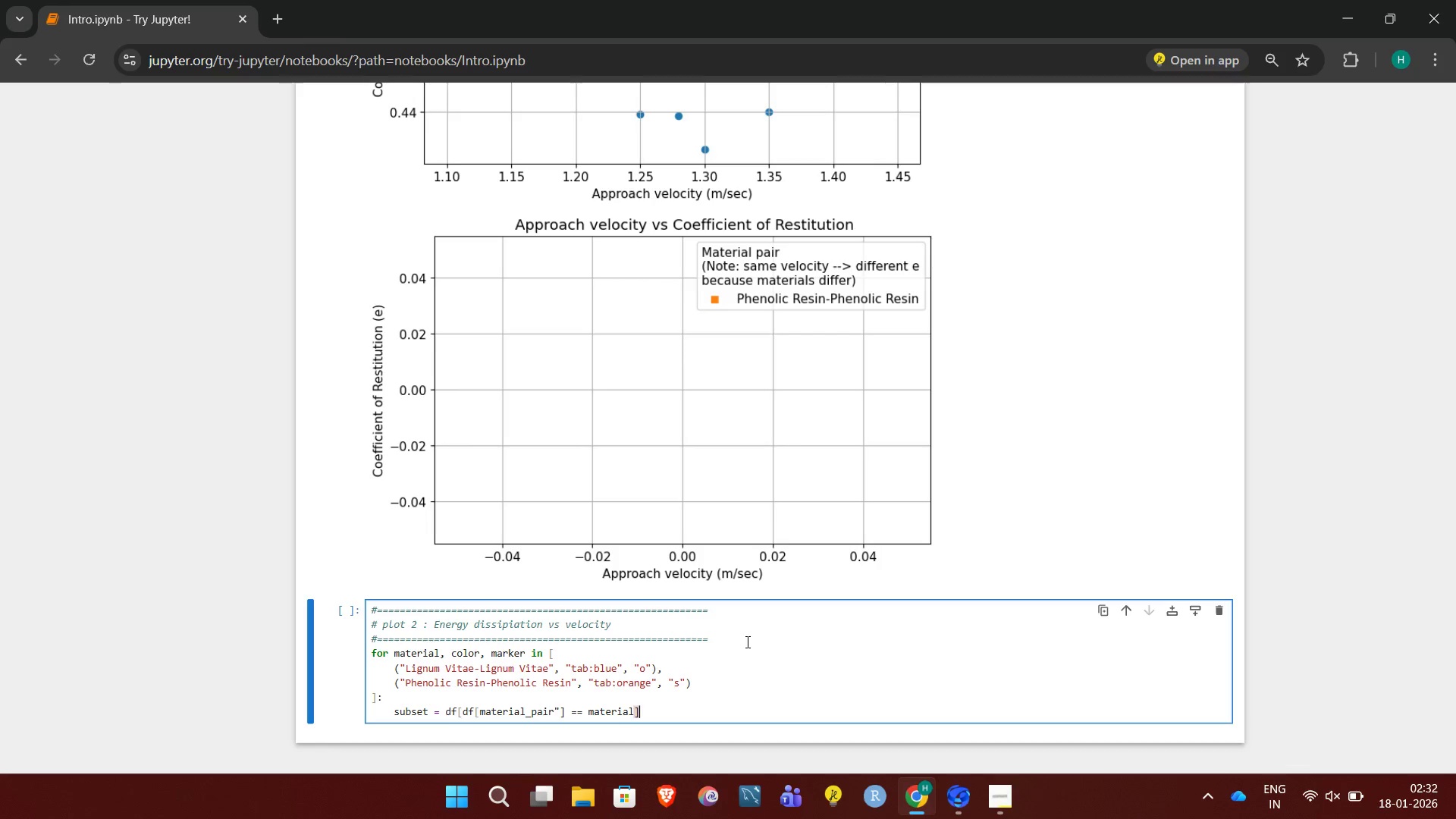 
key(Enter)
 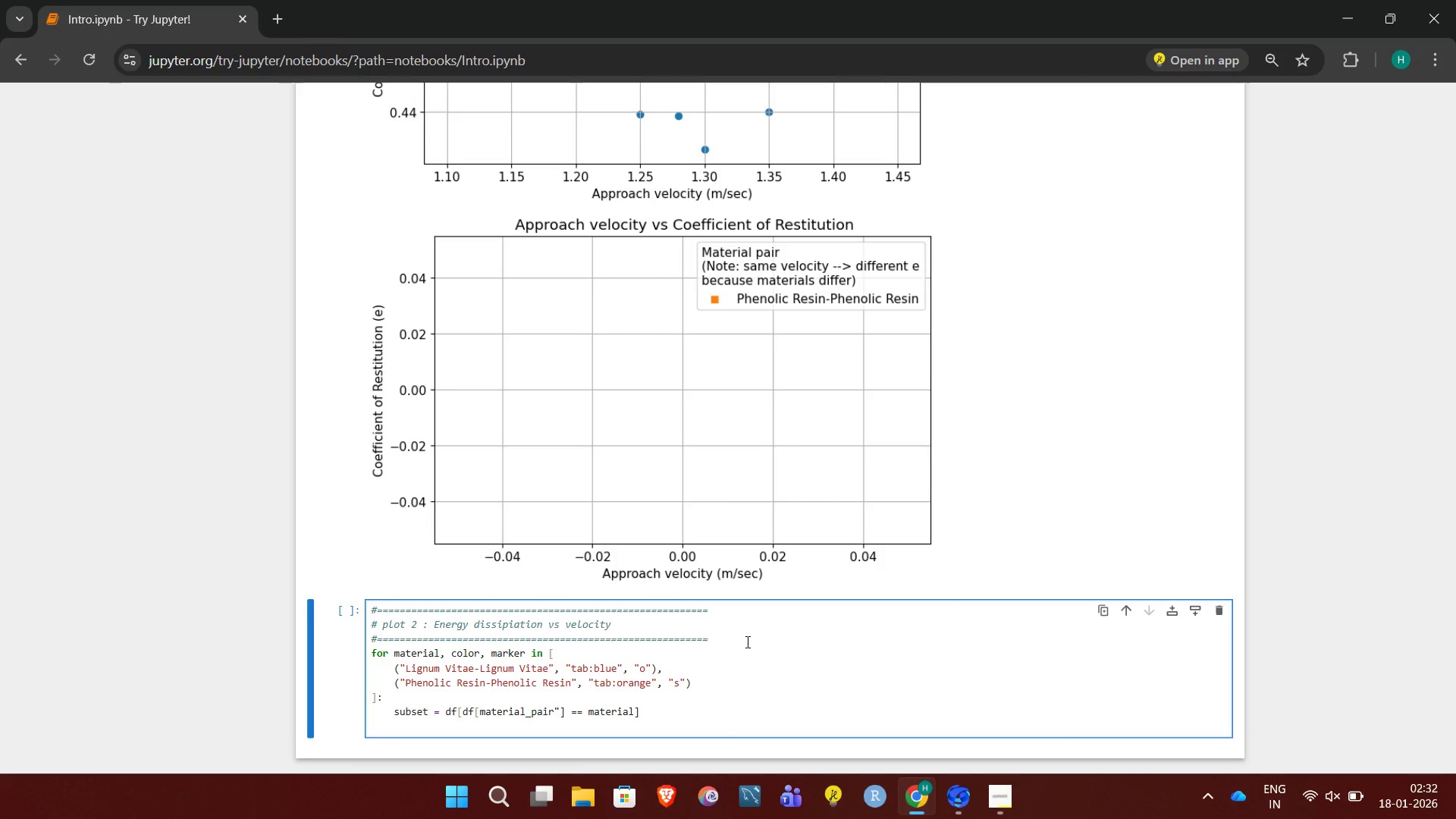 
type(plt.scatter()
 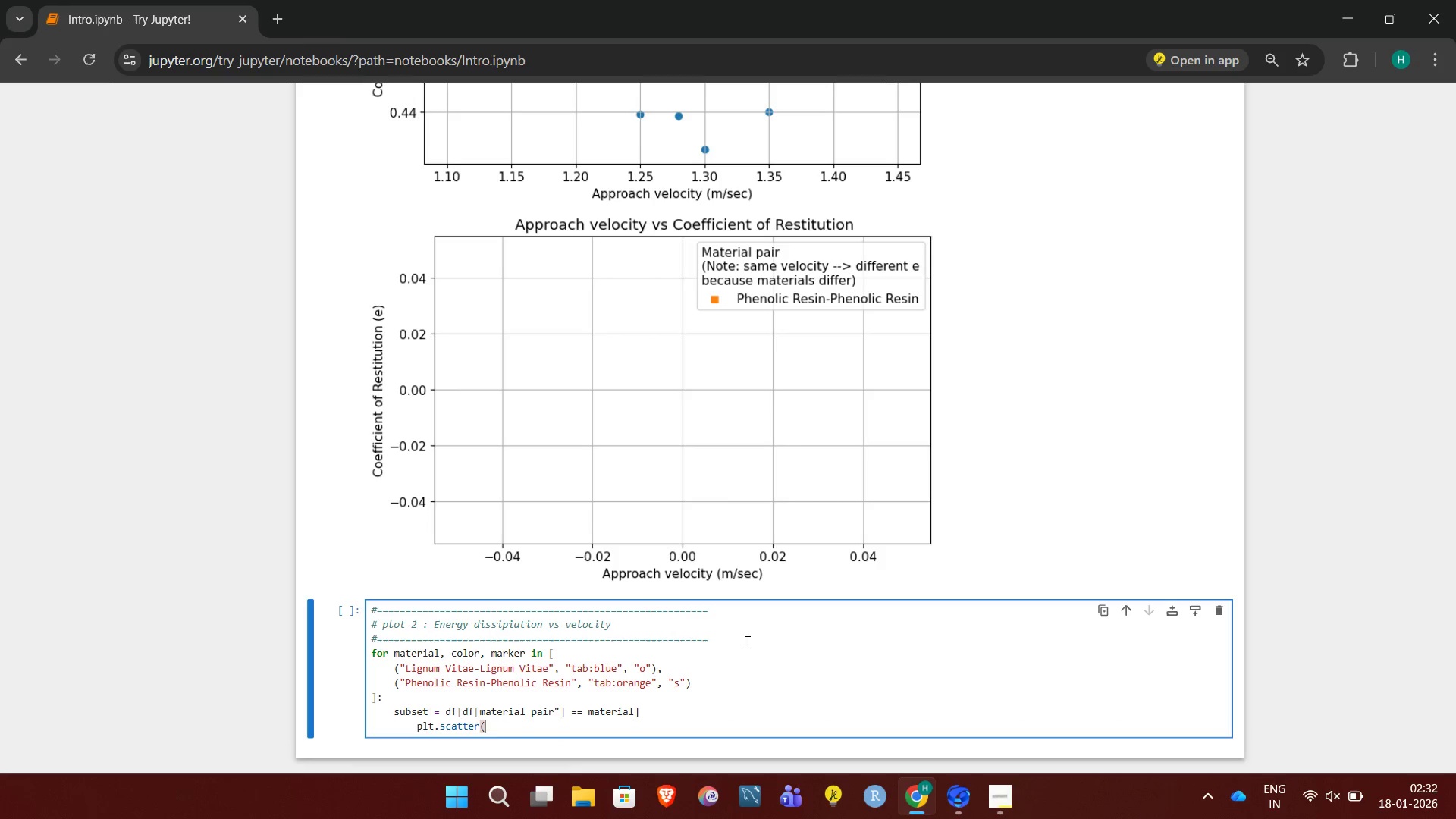 
key(Enter)
 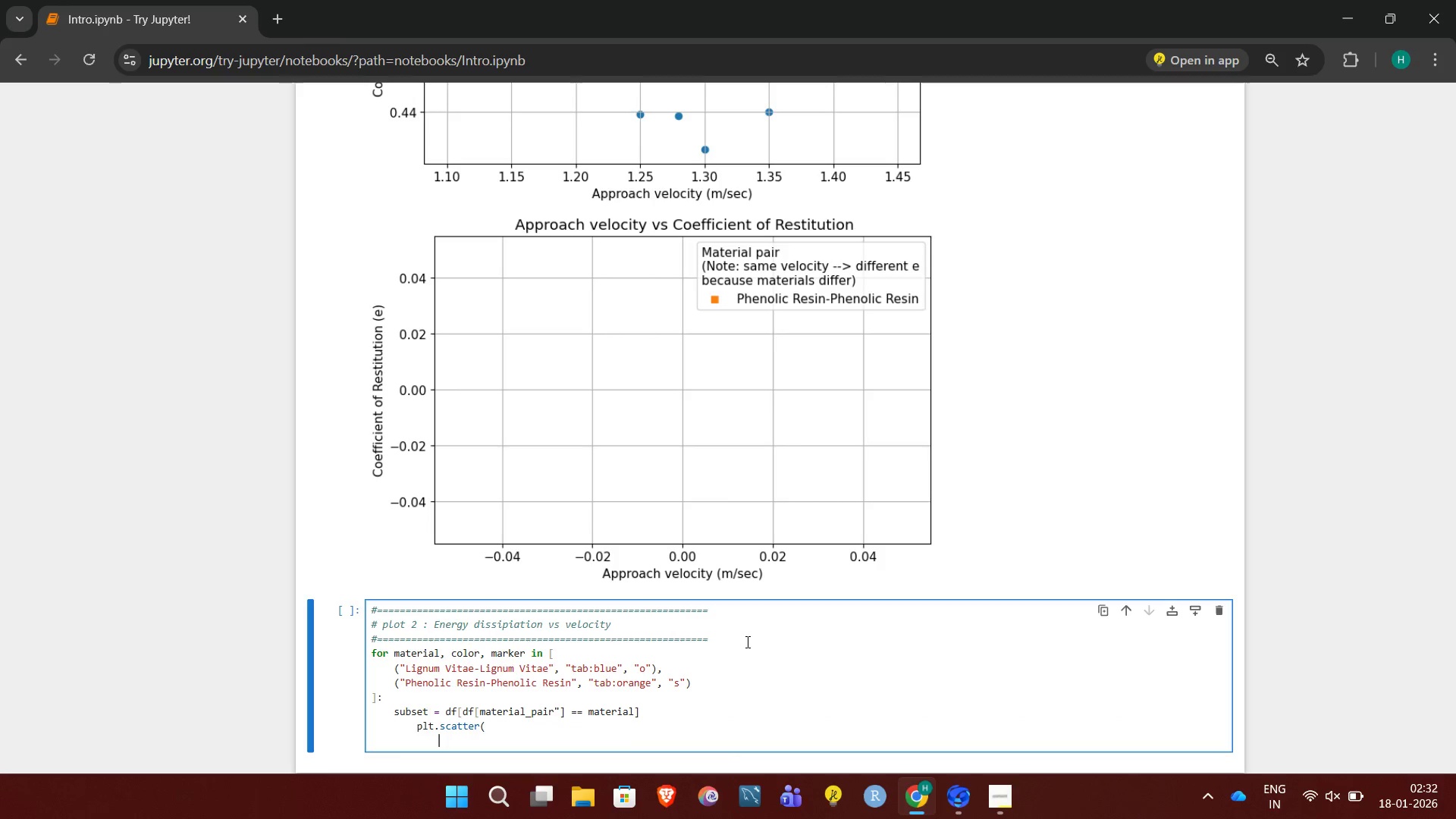 
type(subset["u1_ms"],)
 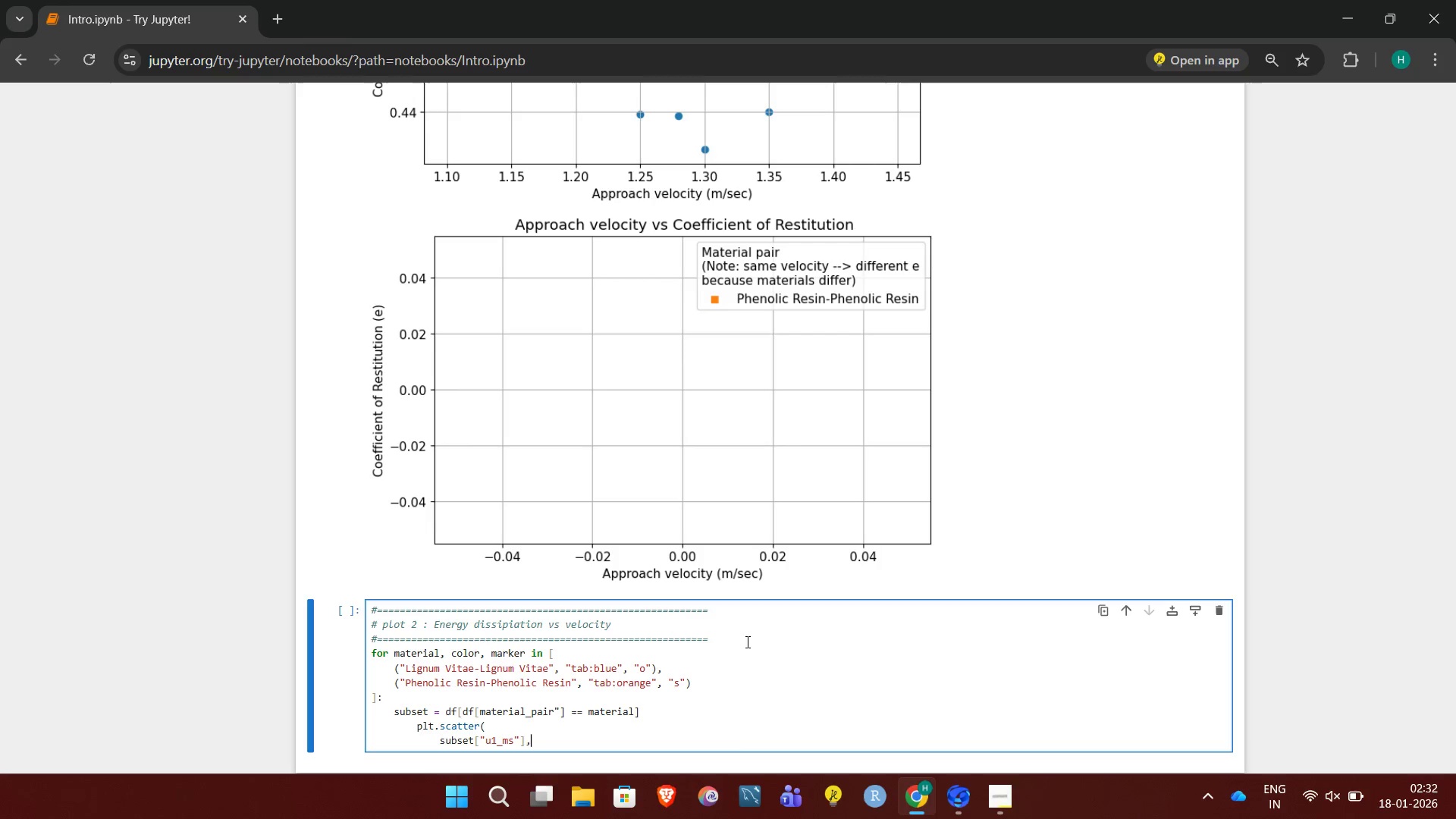 
key(Enter)
 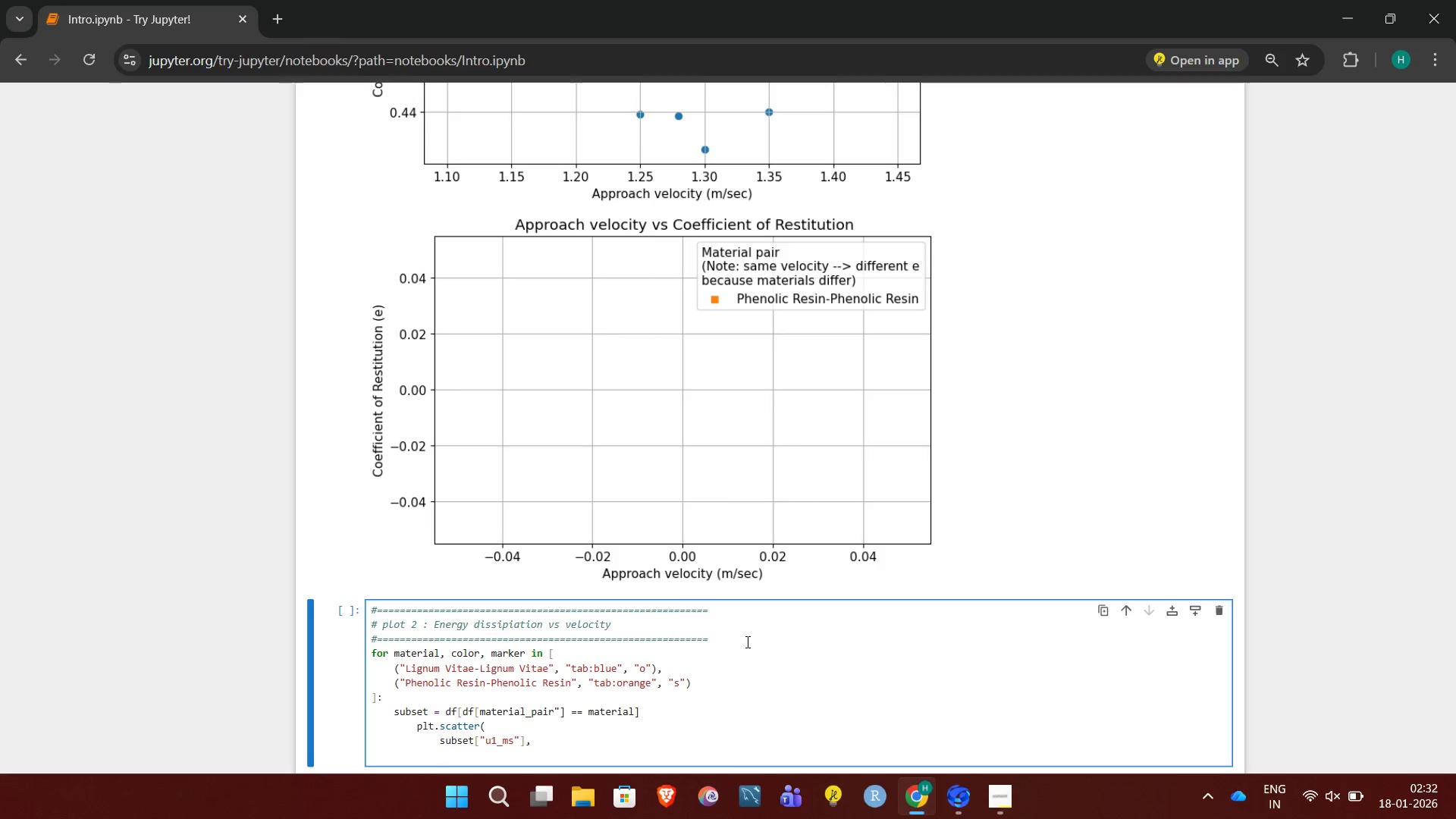 
type(subset["energy_s)
key(Backspace)
type(dissipiation)
 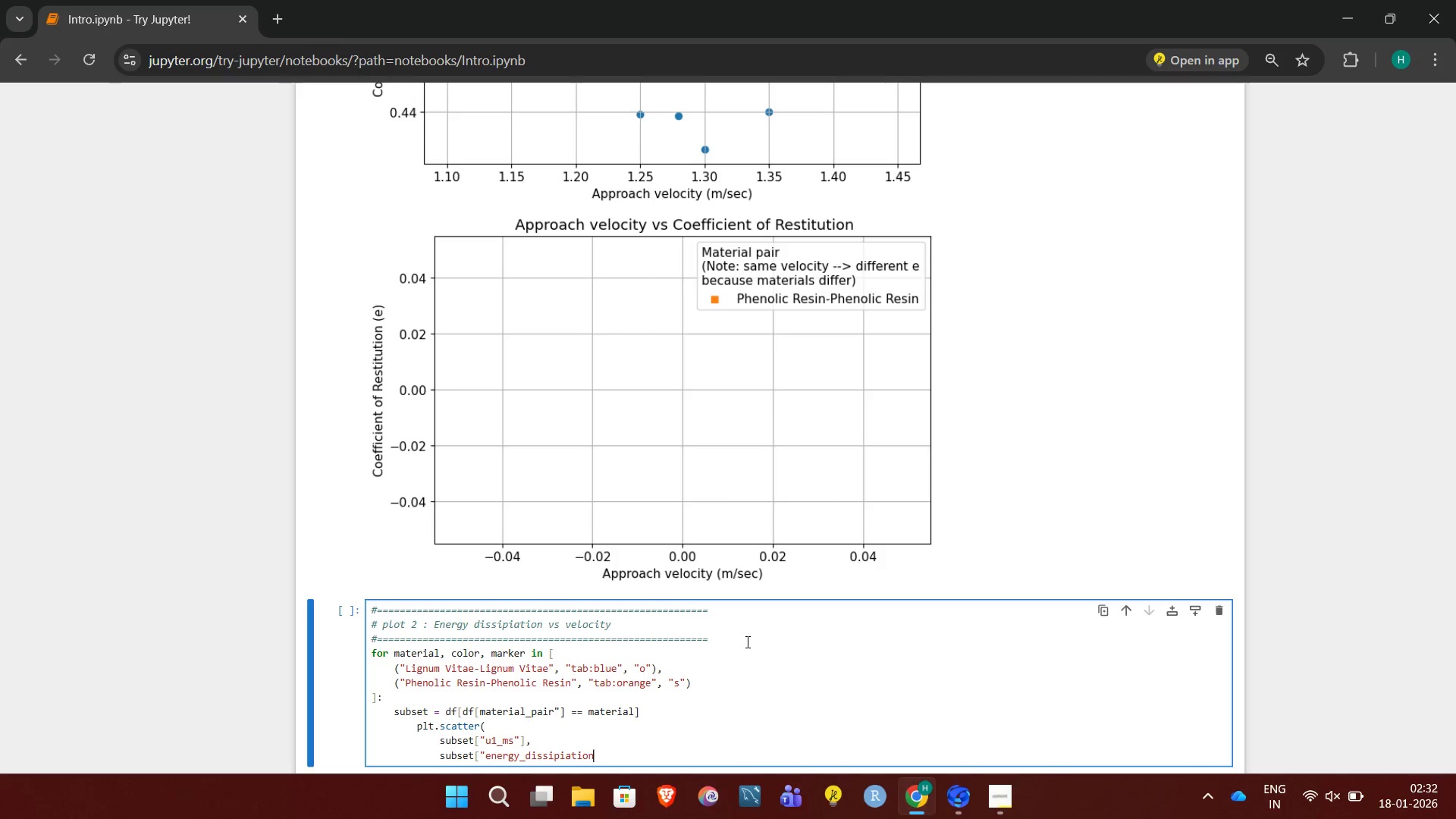 
key(Backspace)
key(Backspace)
key(Backspace)
type(ed"],)
 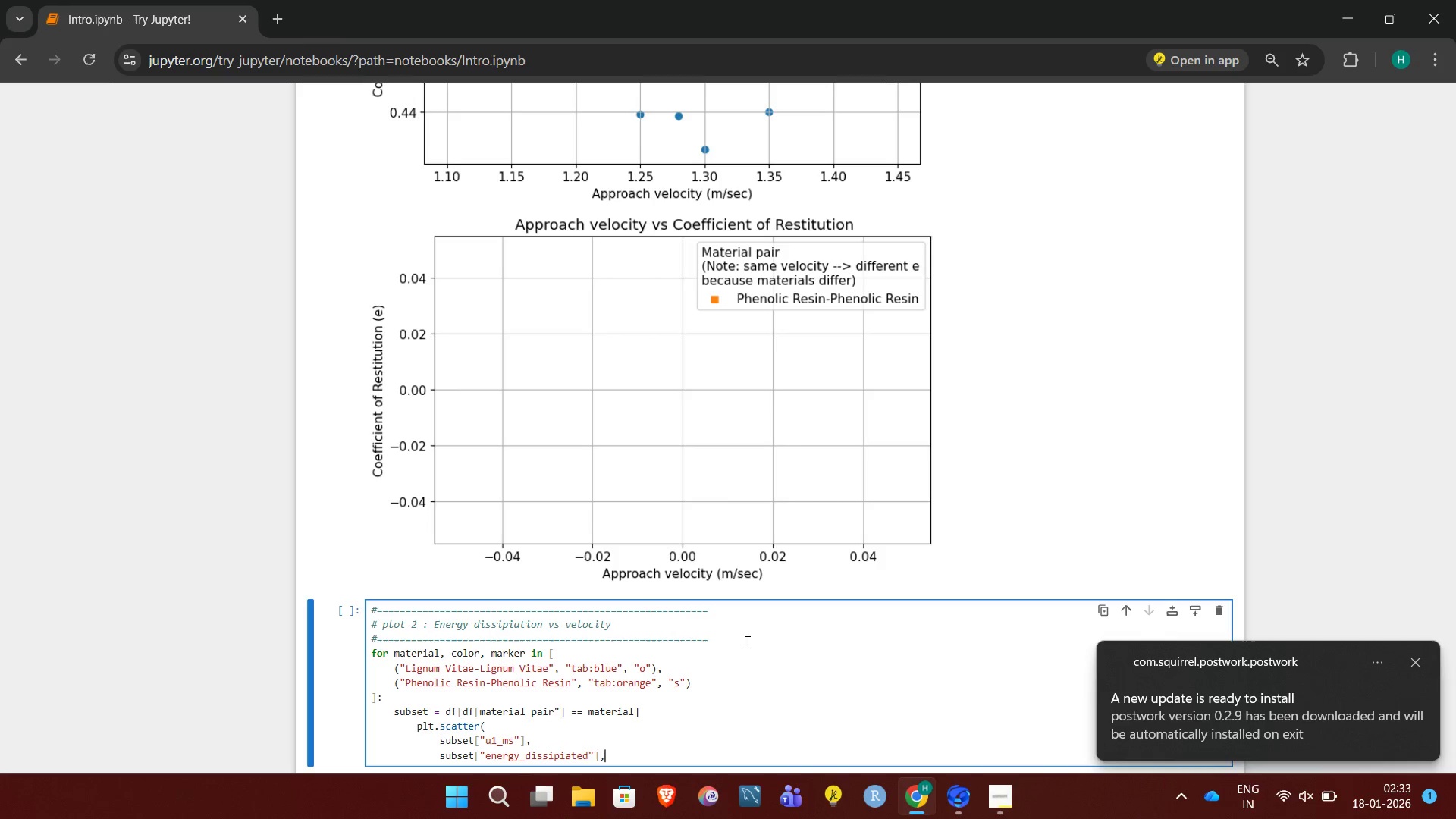 
key(Enter)
 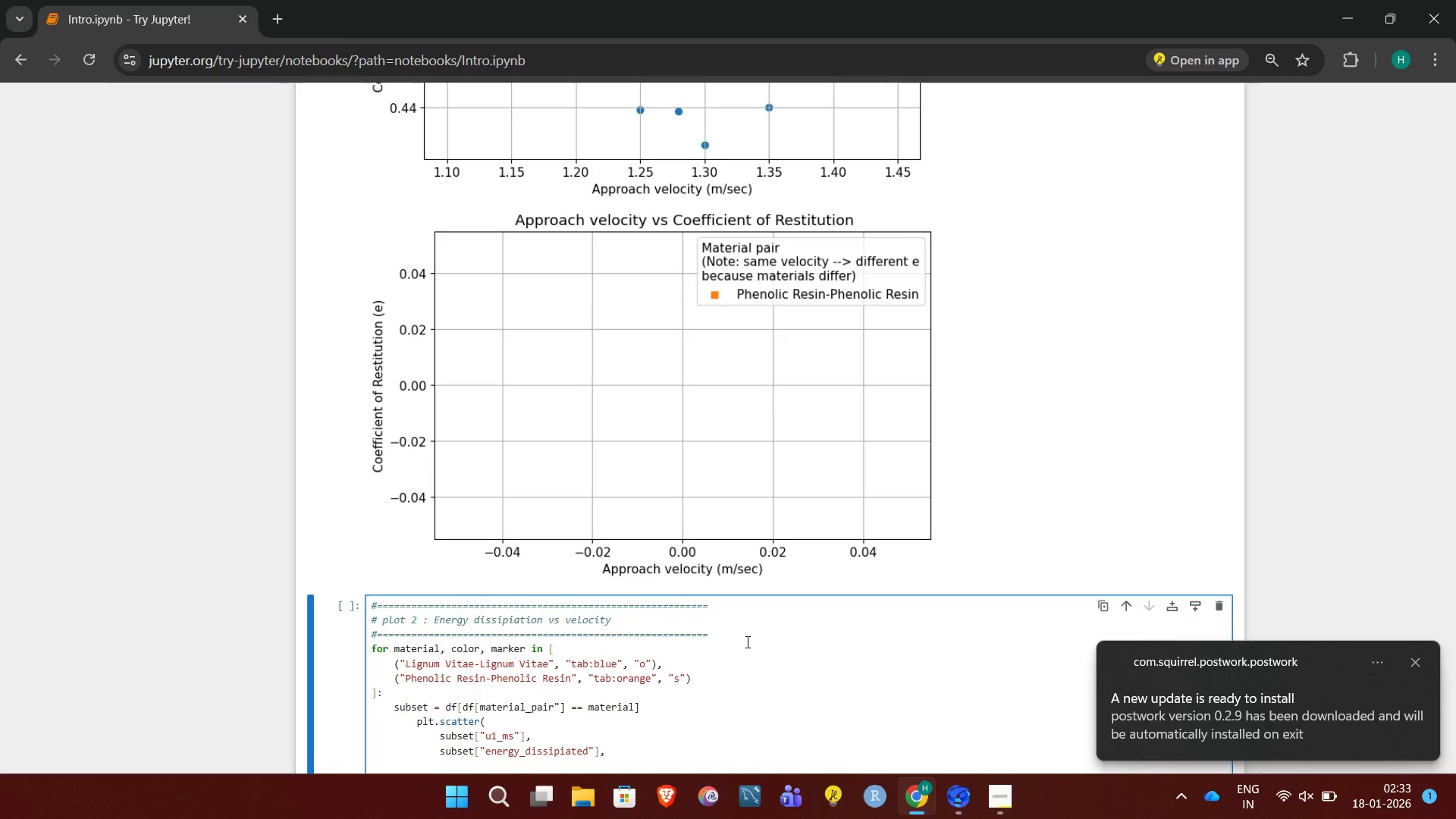 
type(label = material,)
 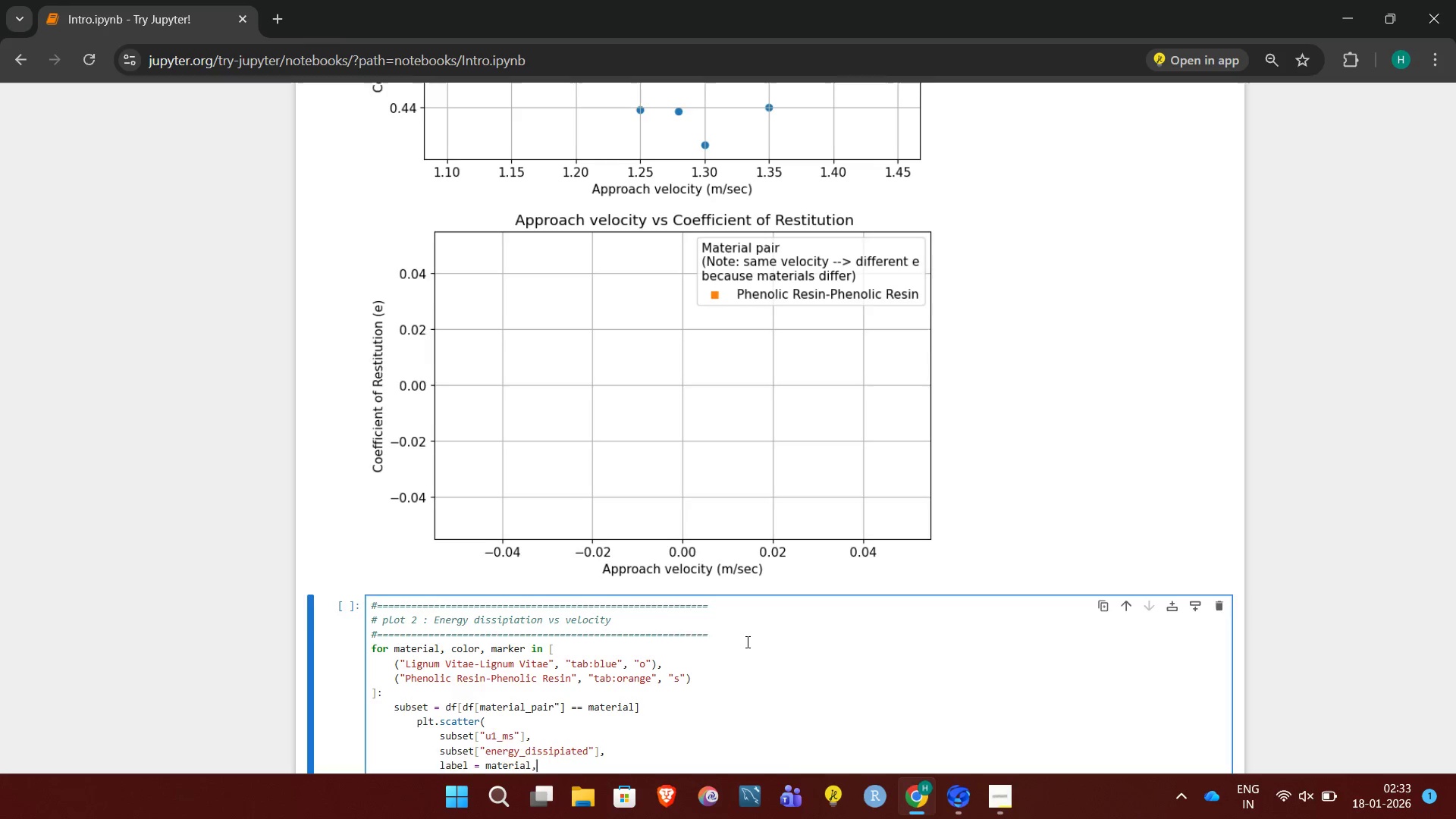 
key(Enter)
 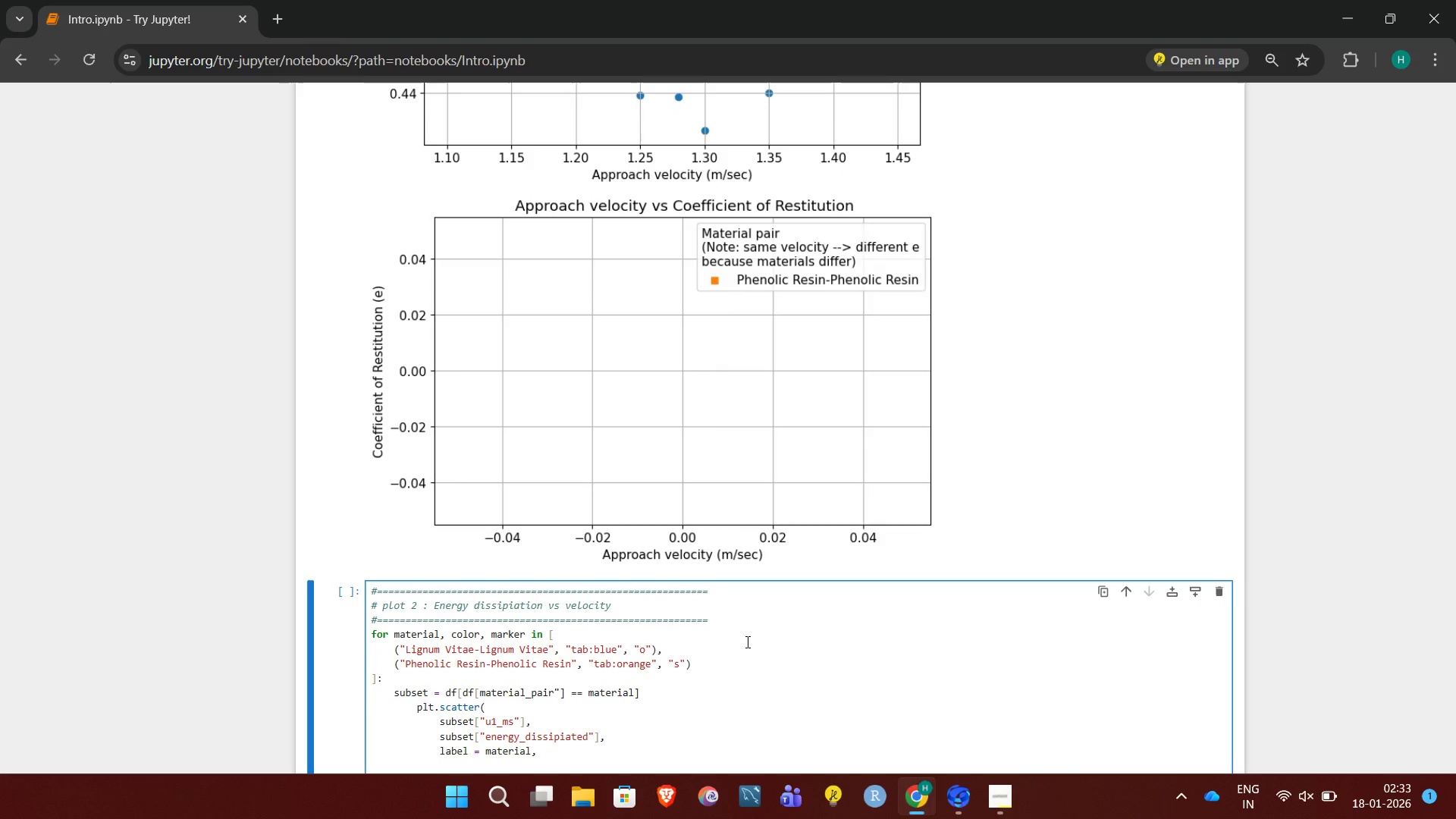 
type(color = color,)
 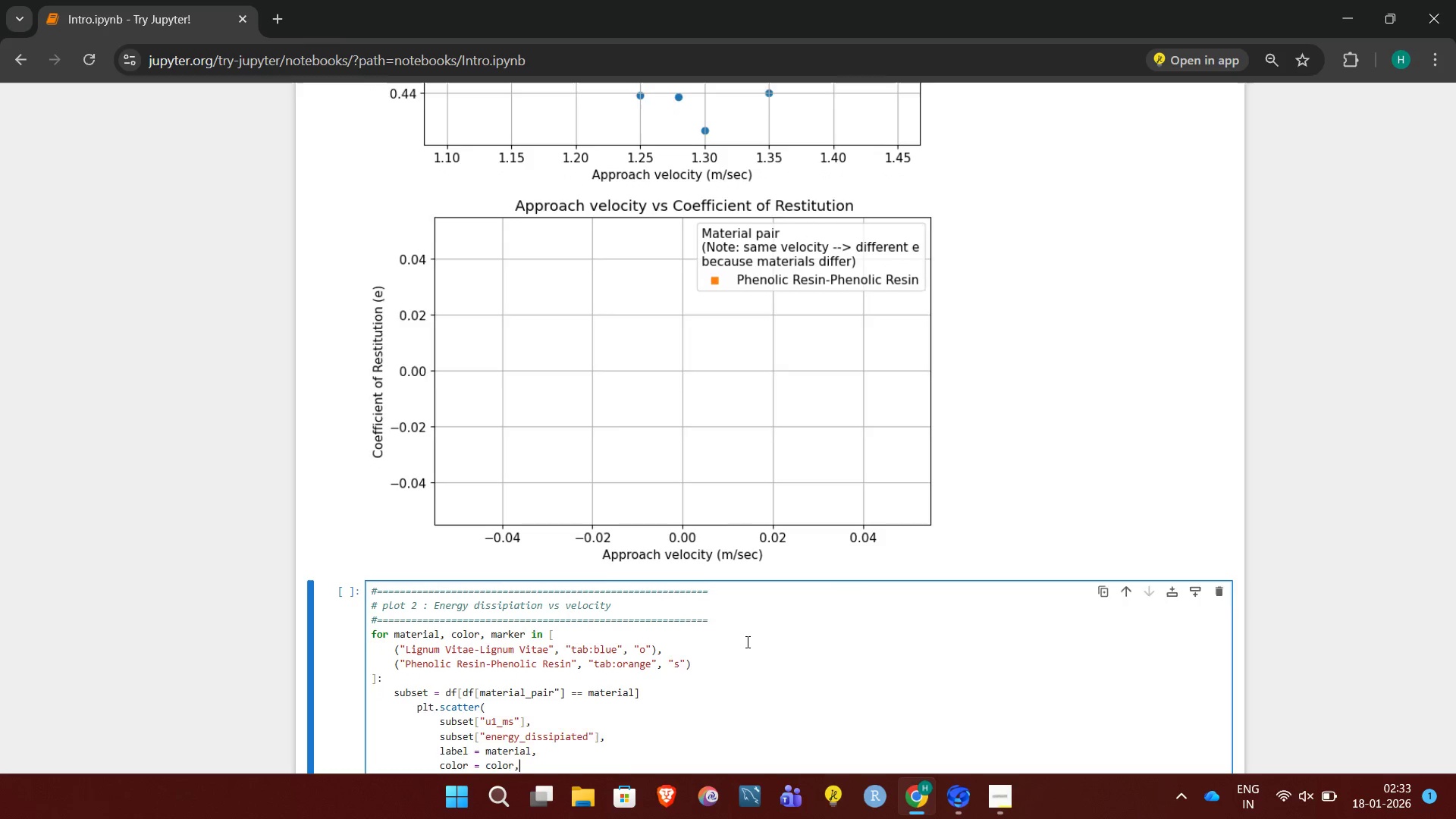 
key(Enter)
 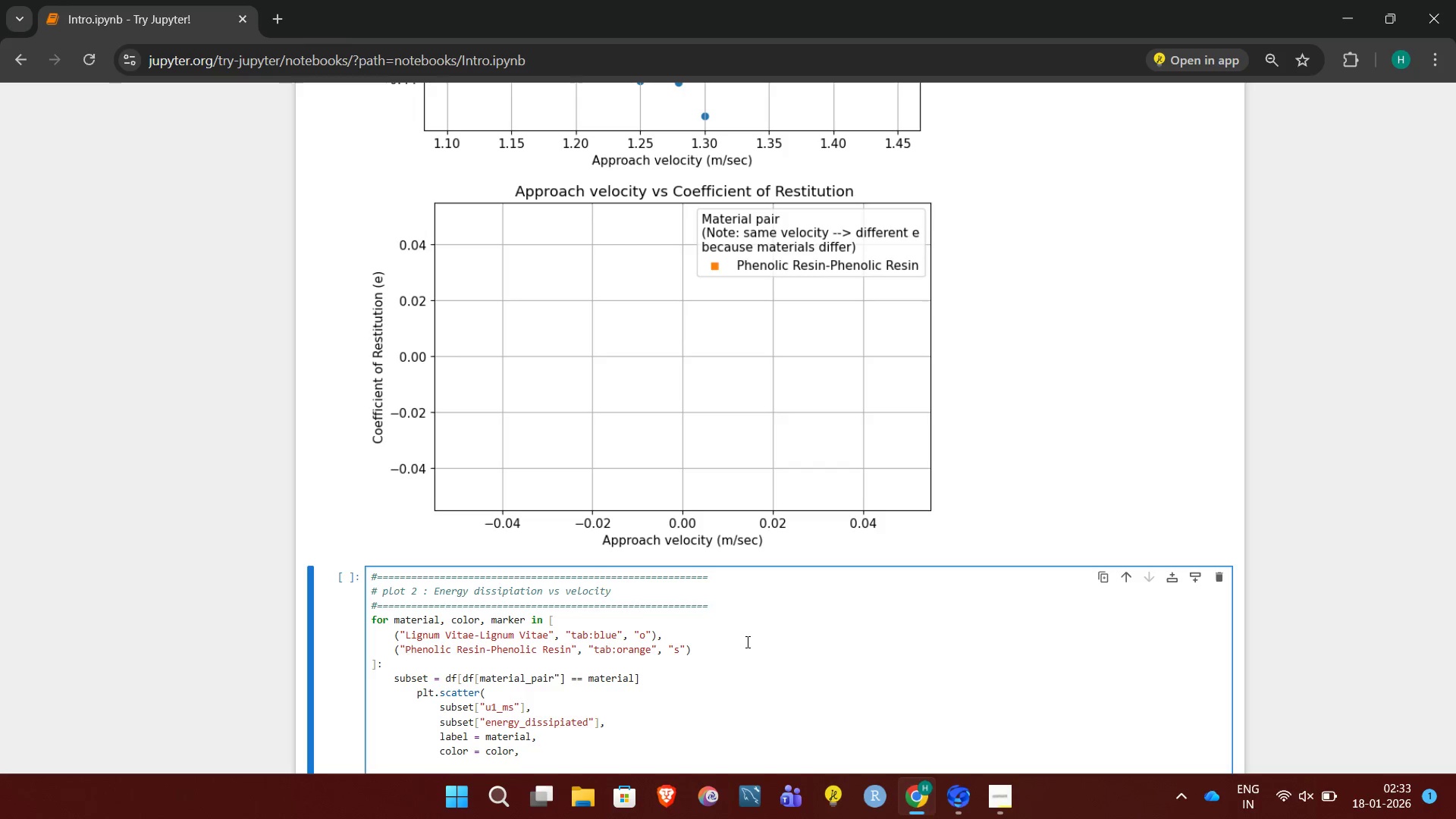 
type(marker = marker)
 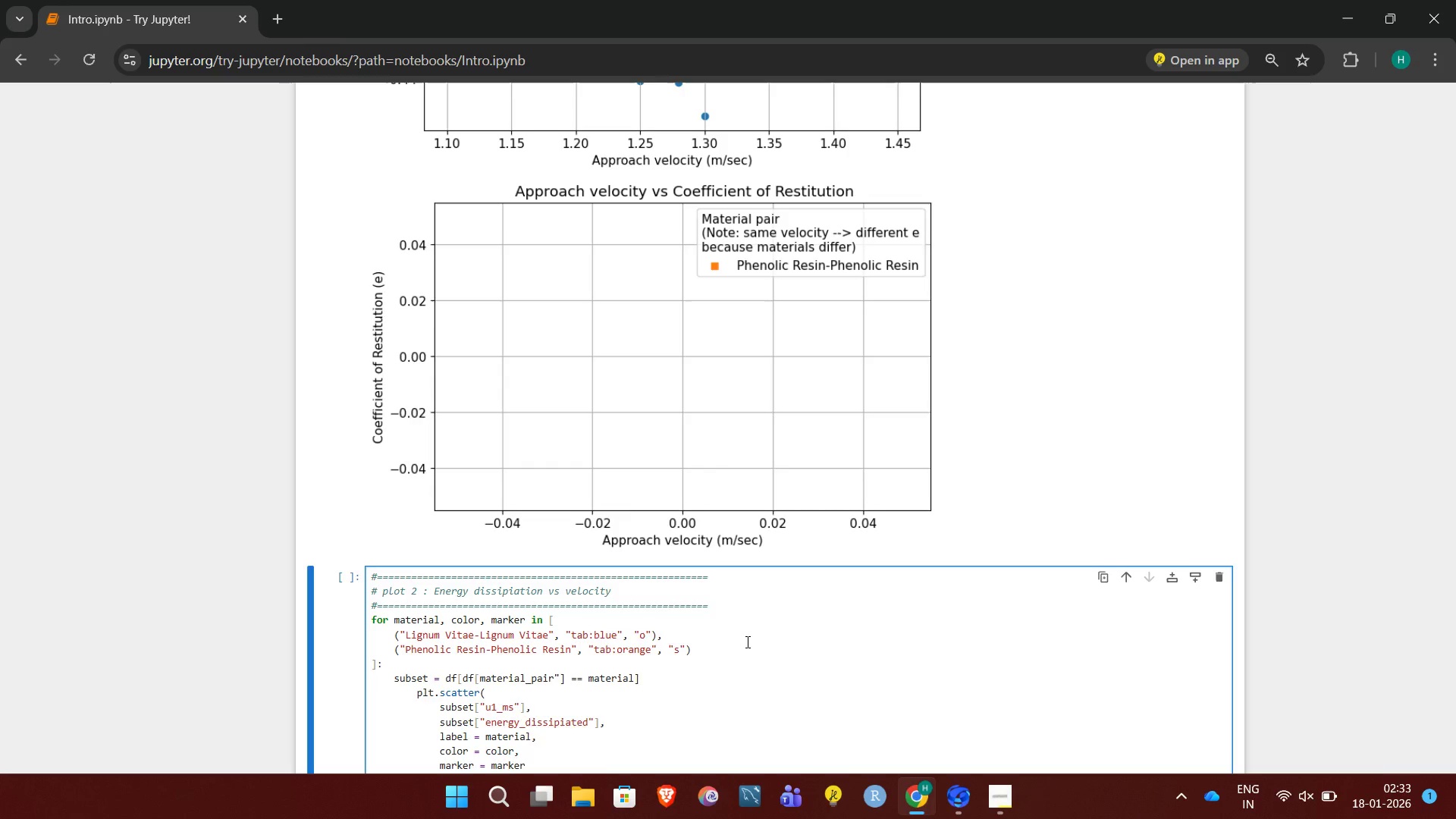 
key(Enter)
 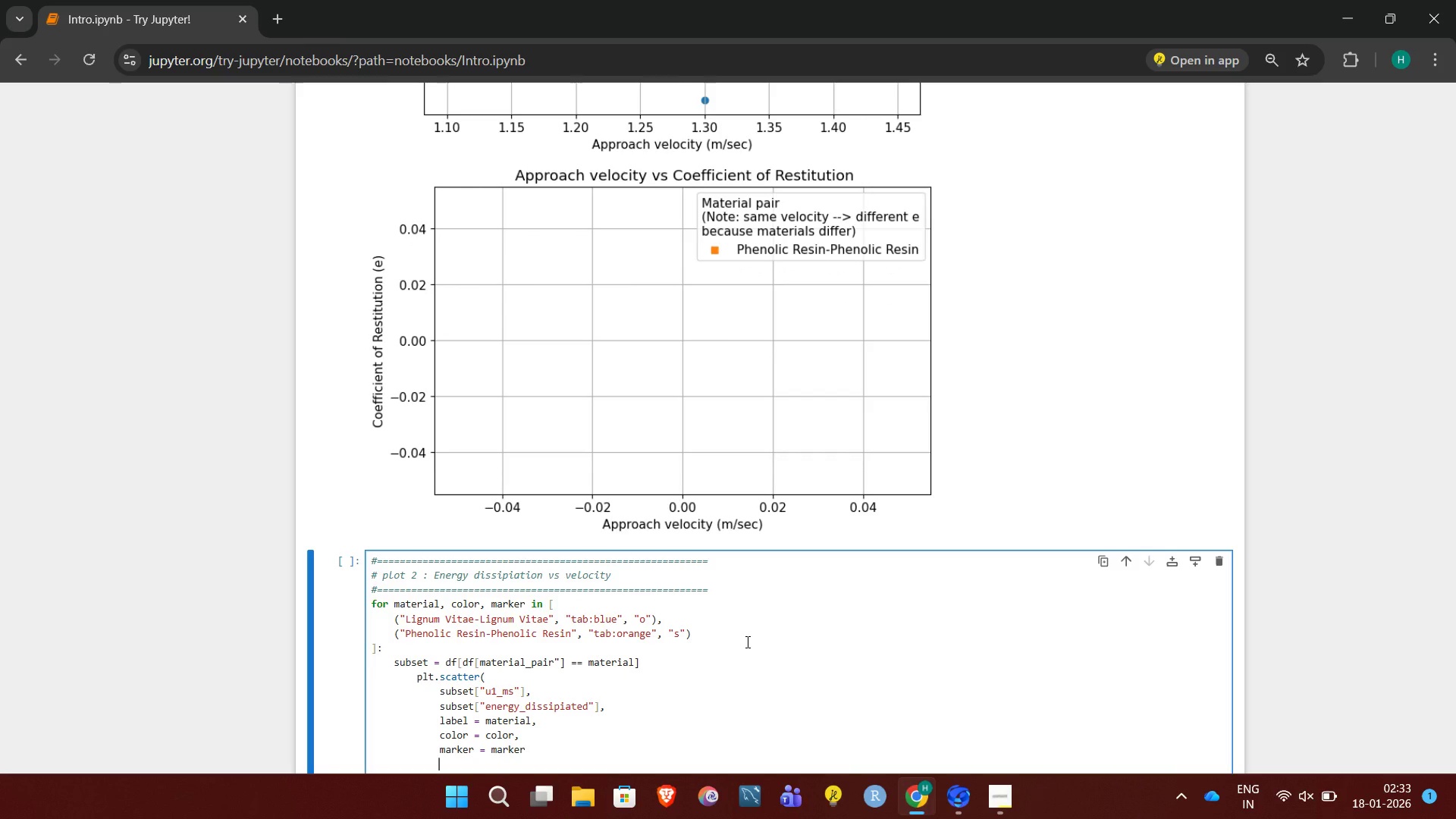 
key(Shift+0)
 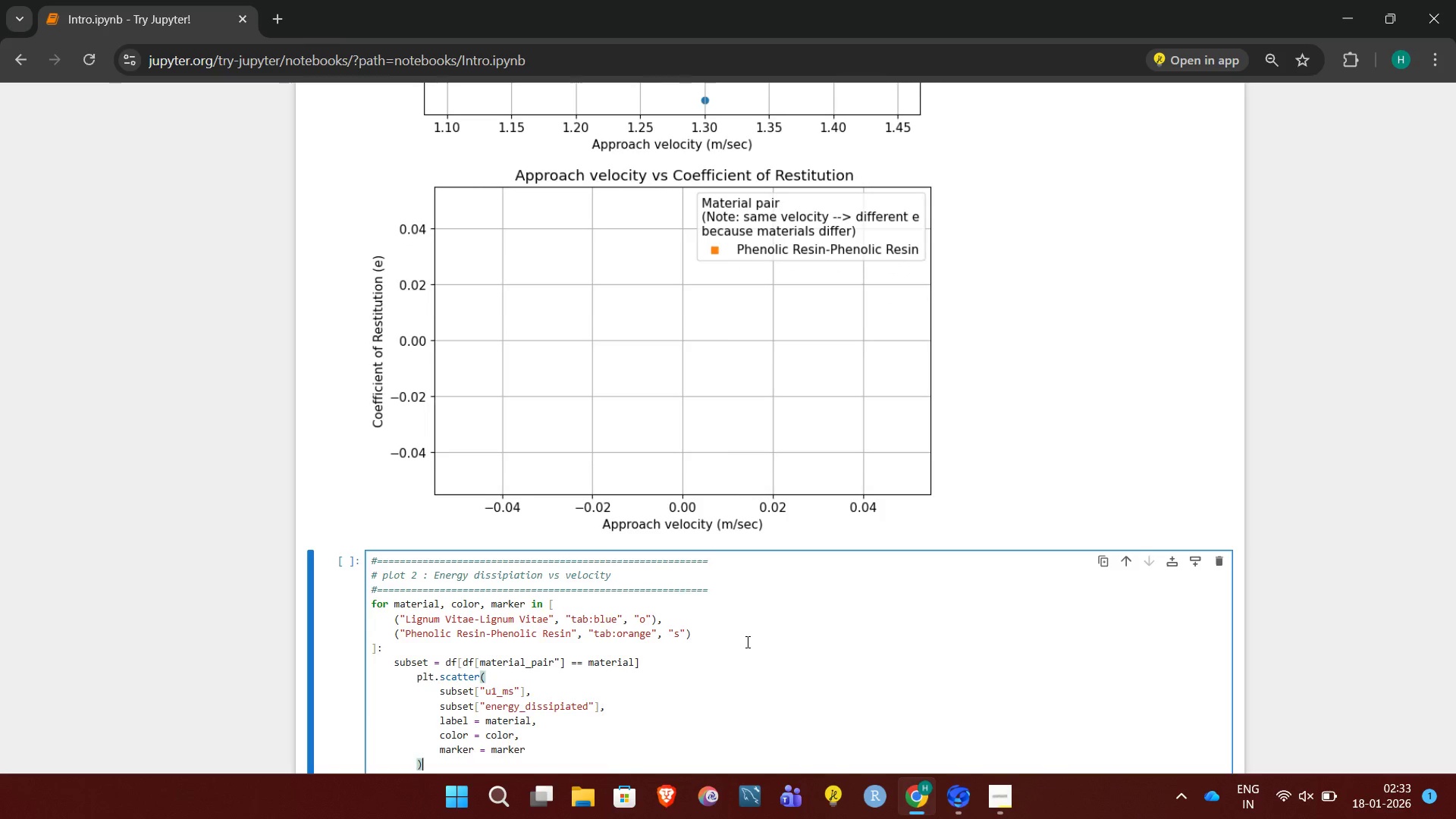 
key(Enter)
 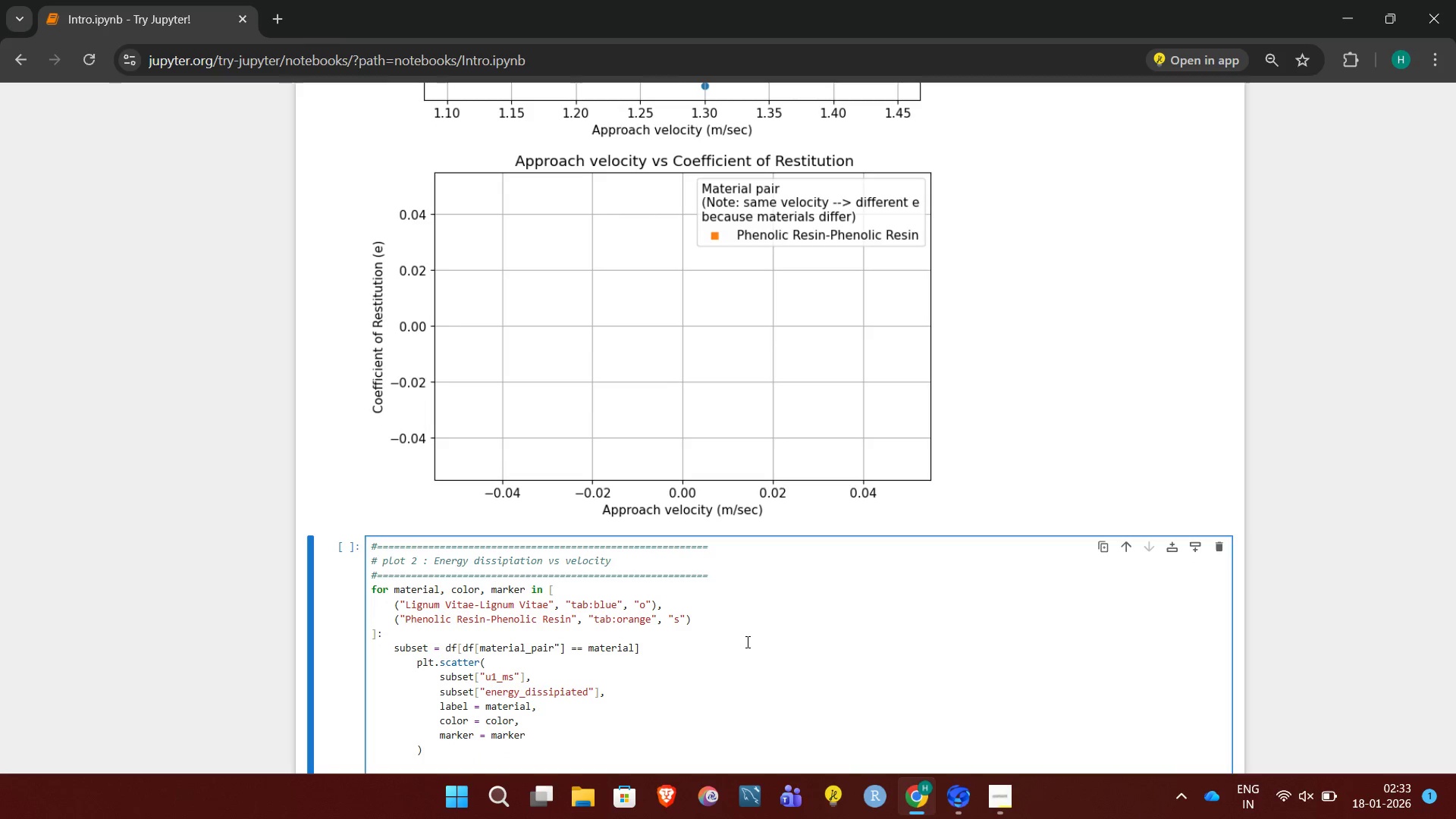 
type(plt.xlabel("Approach velocity (m/sec)"))
 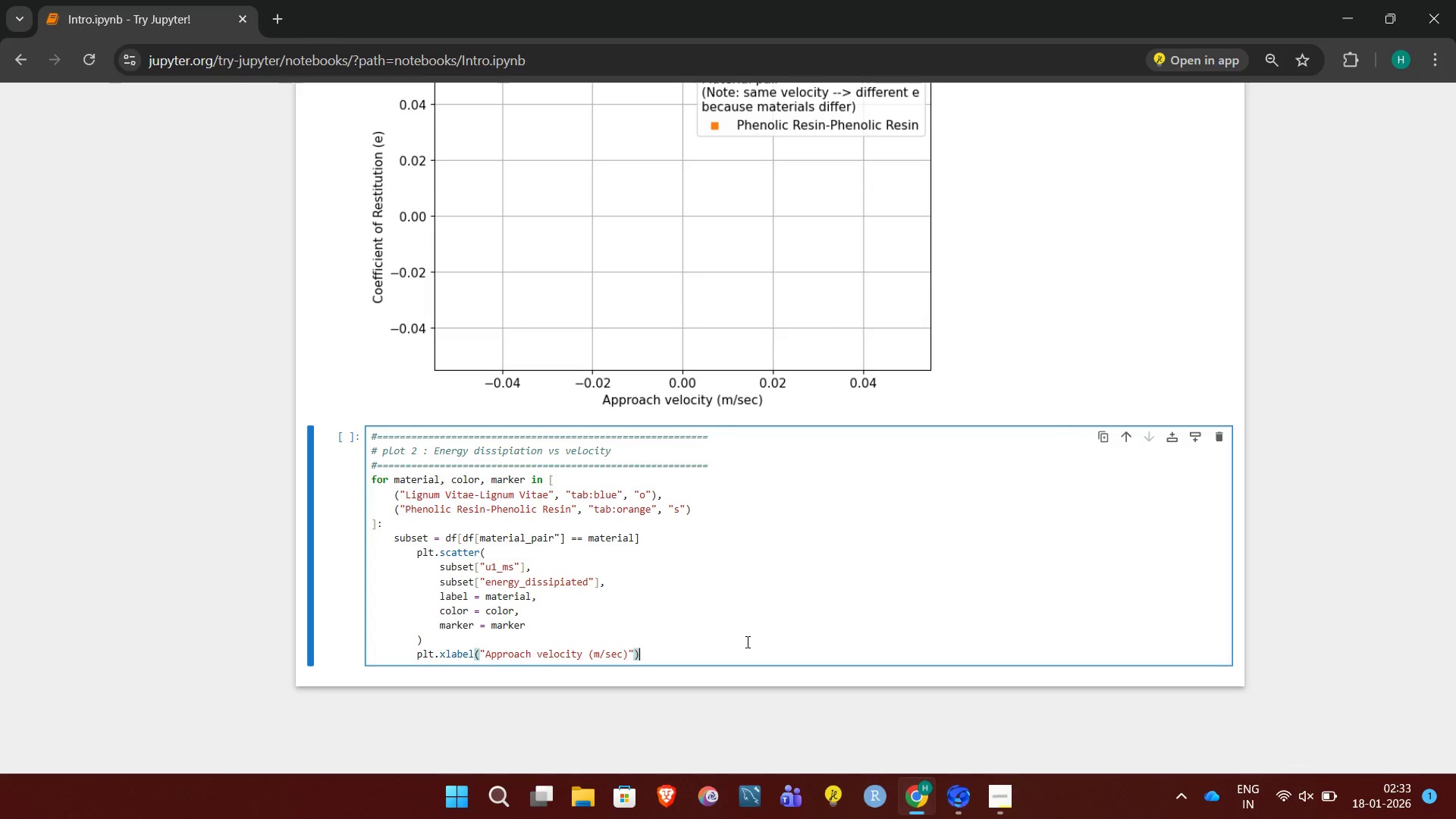 
key(Enter)
 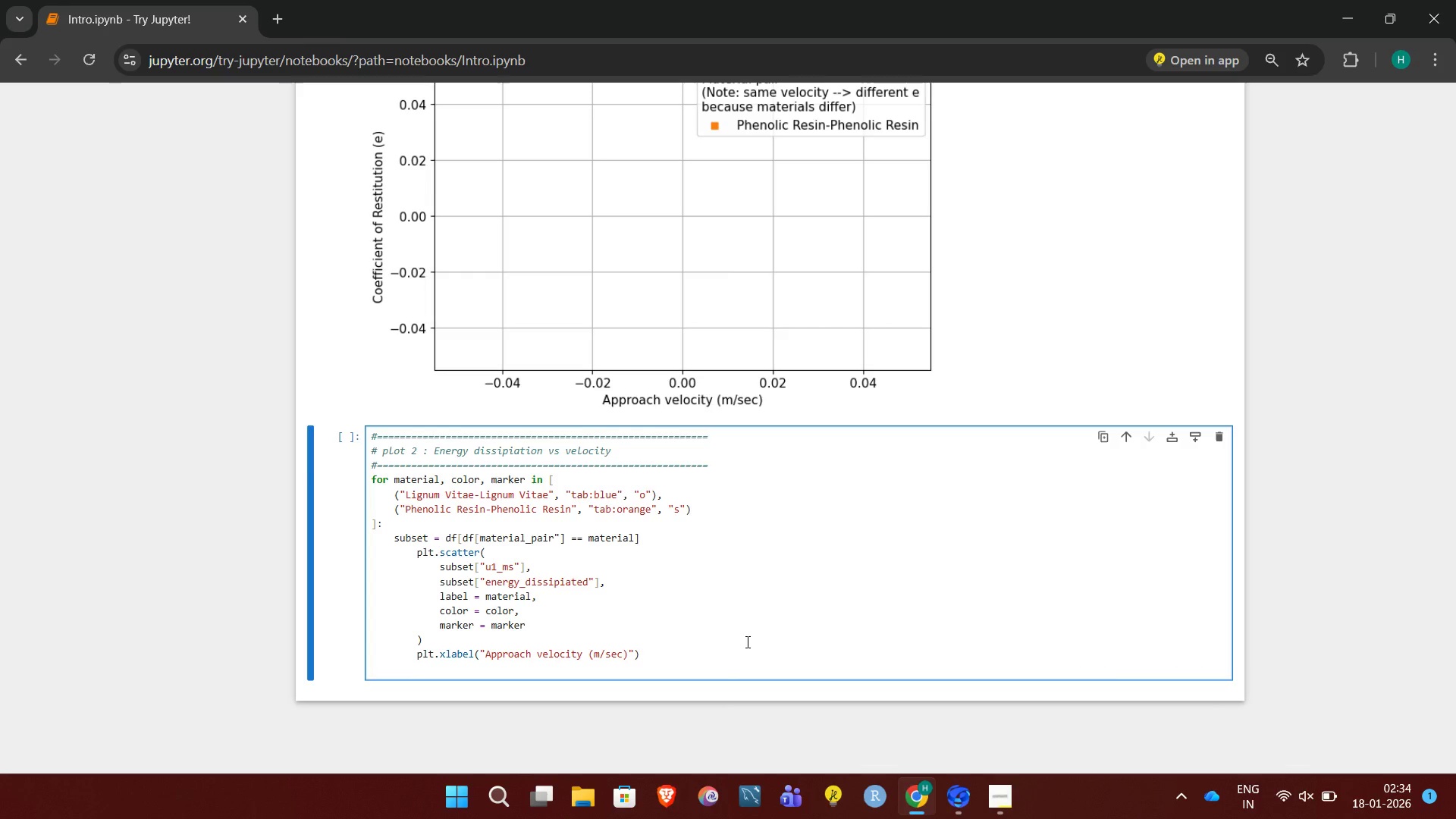 
type(plt.ylabel(")
 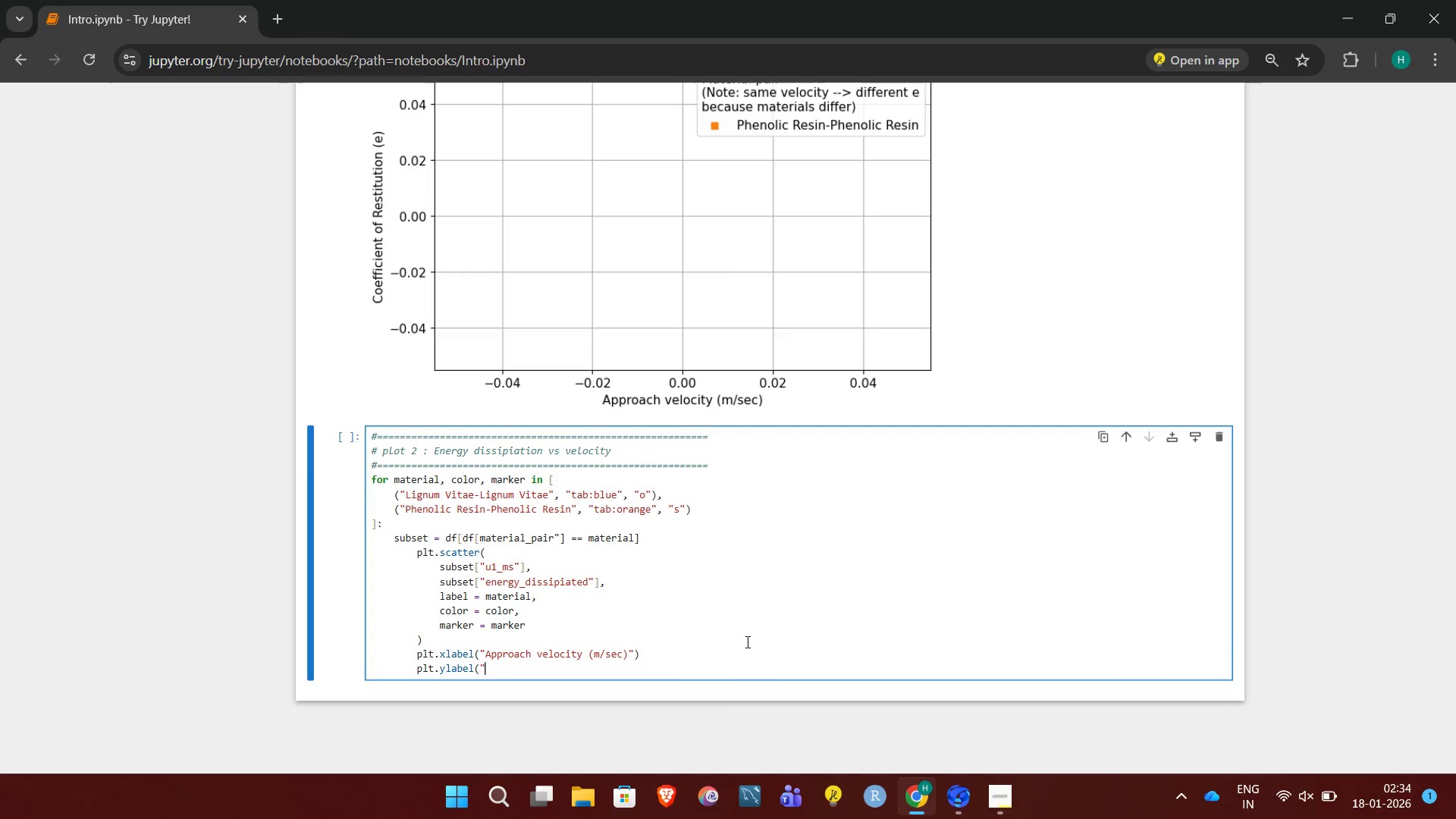 
type(Energy Dissipiated (J)"))
 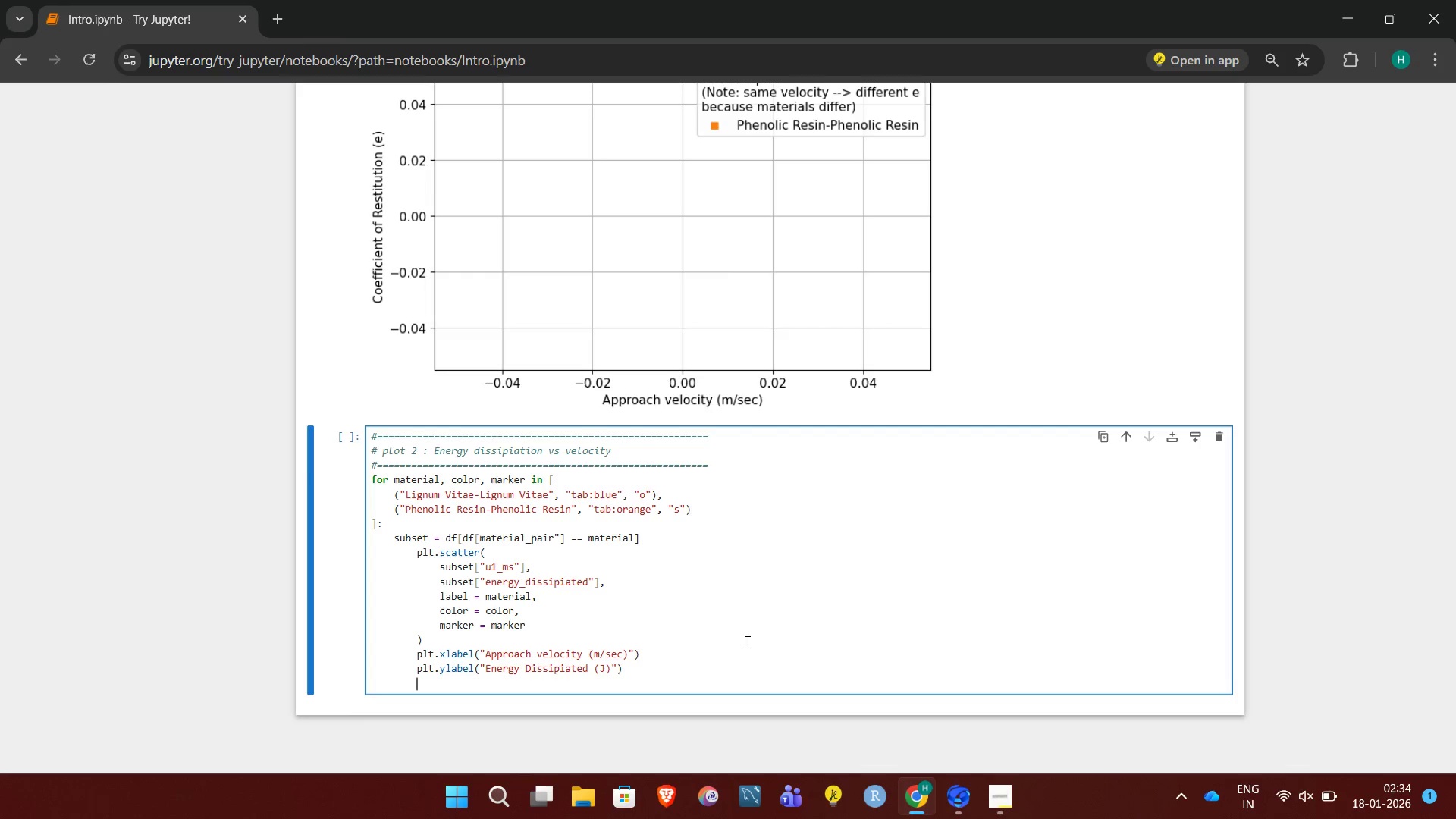 
 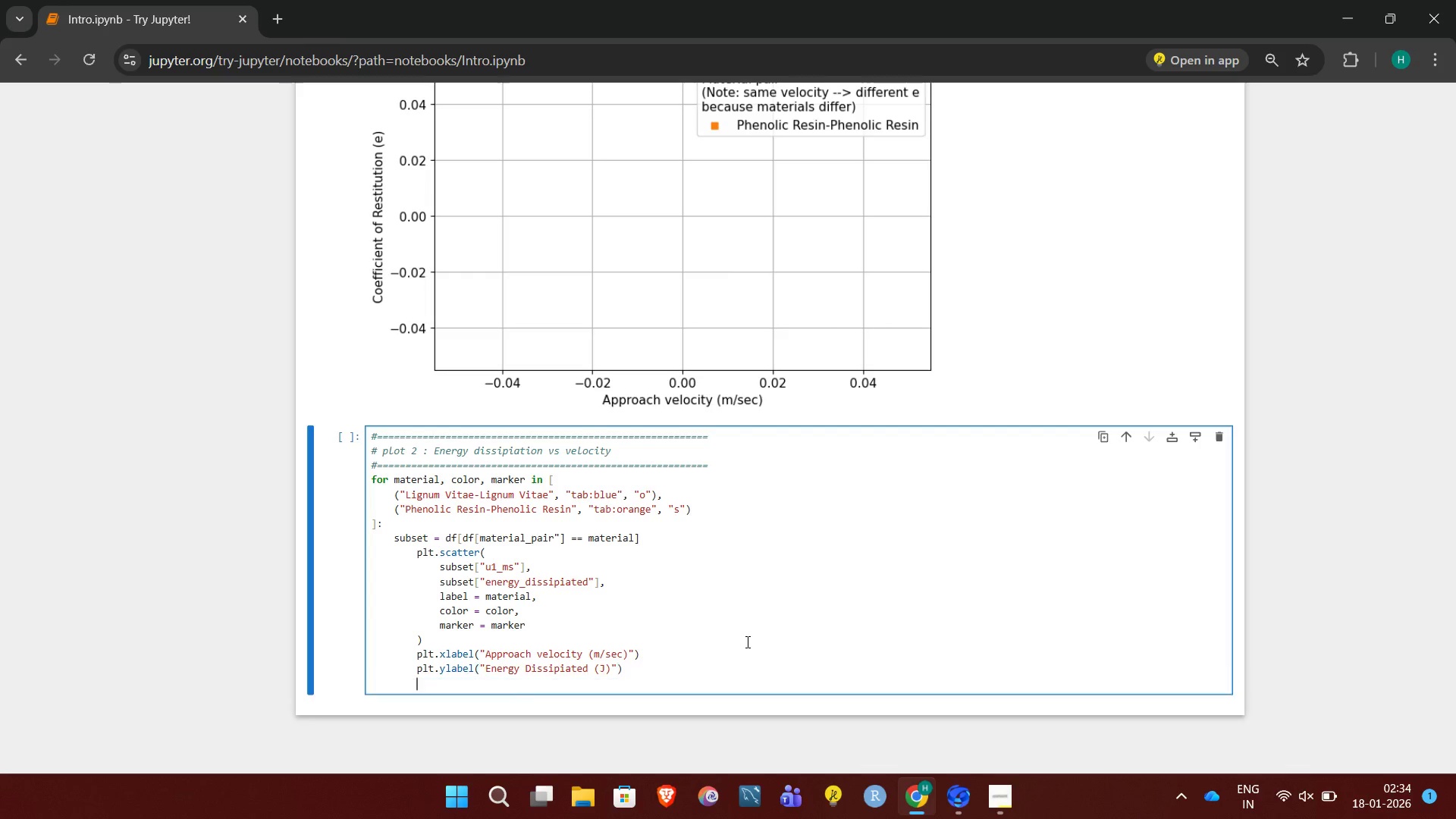 
key(Enter)
 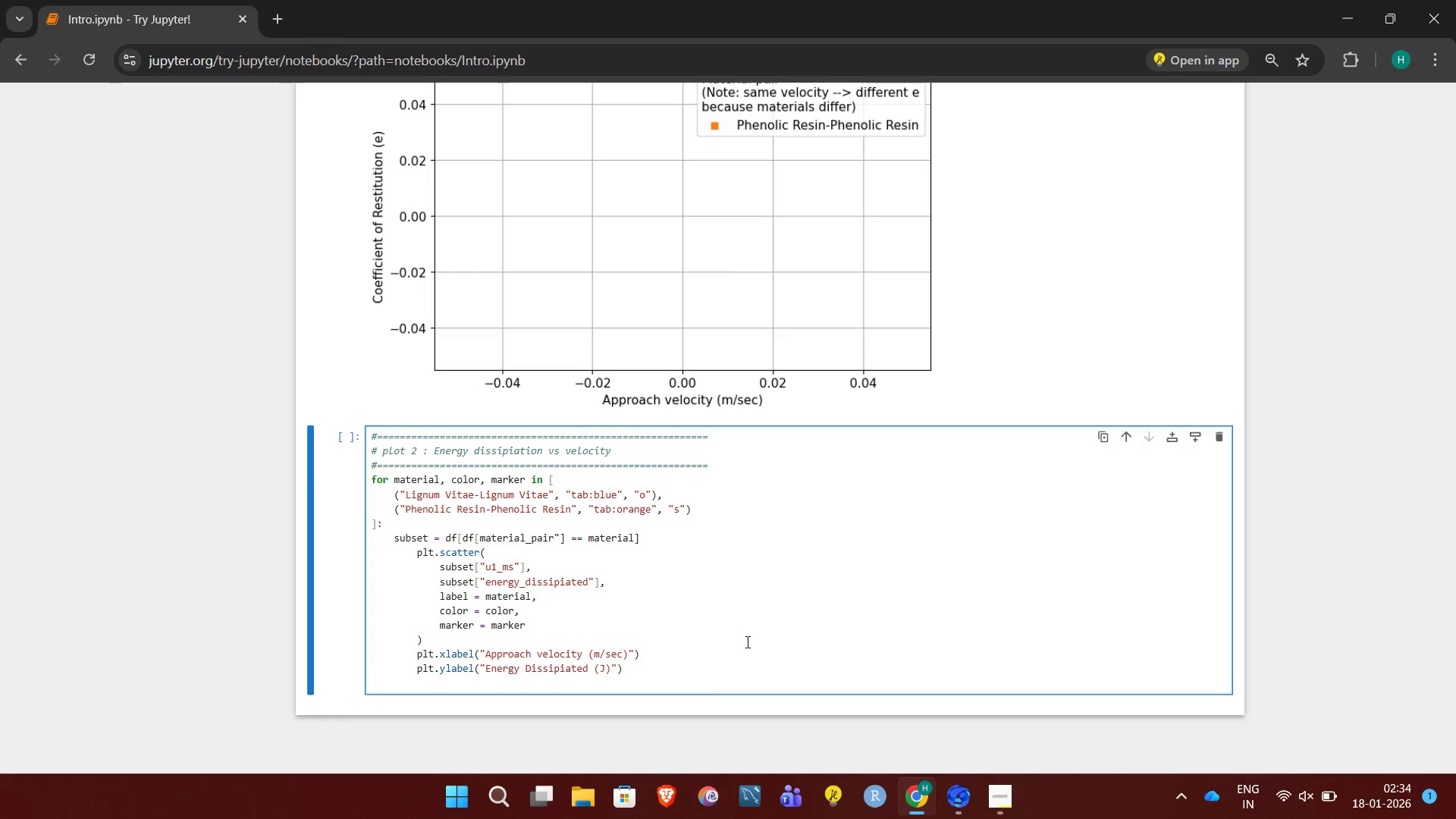 
type(plt.legend()
 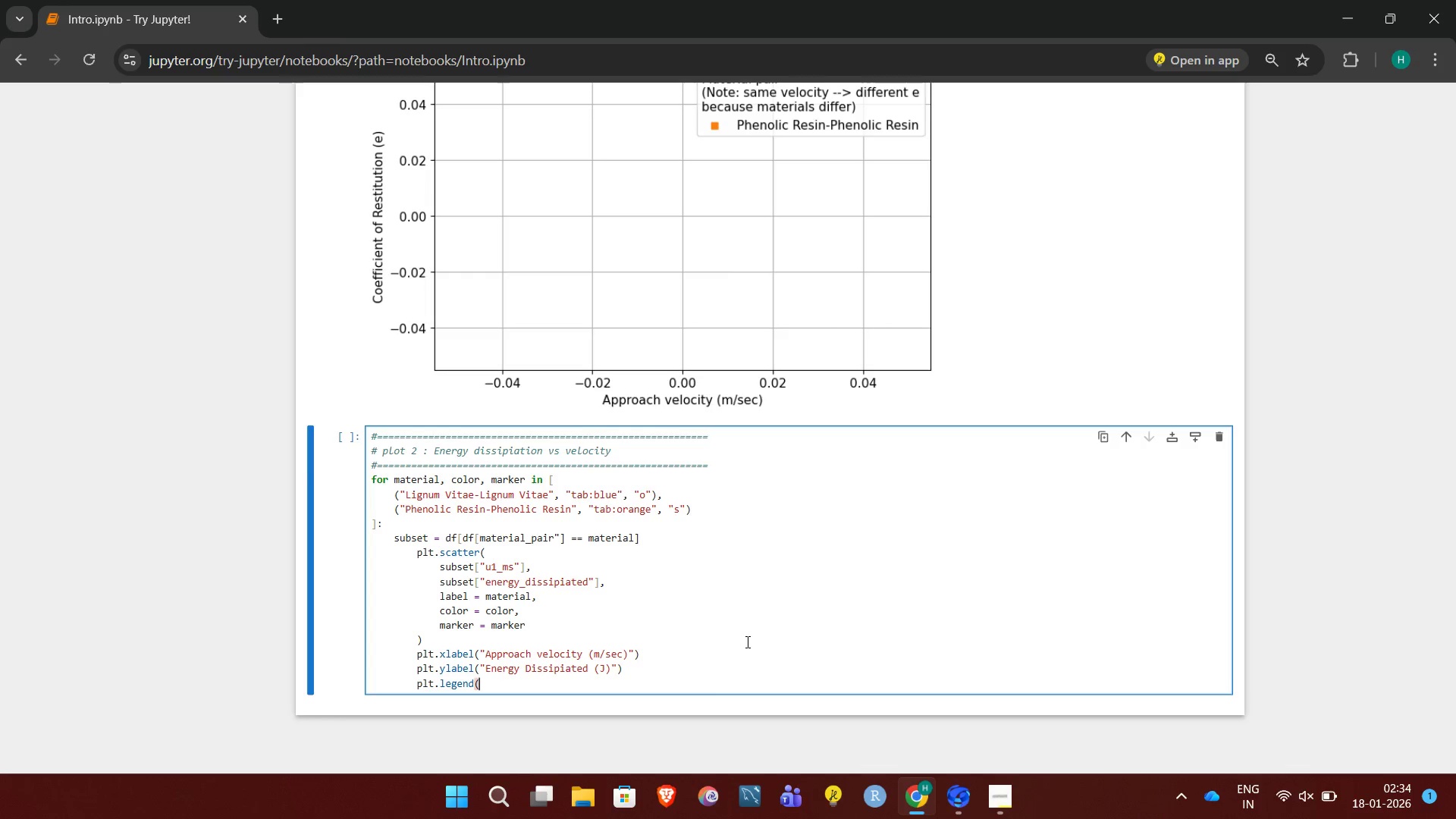 
key(Backspace)
key(Backspace)
key(Backspace)
key(Backspace)
key(Backspace)
key(Backspace)
key(Backspace)
type(title("Energy Dissipiation vs Impact Velocity"))
 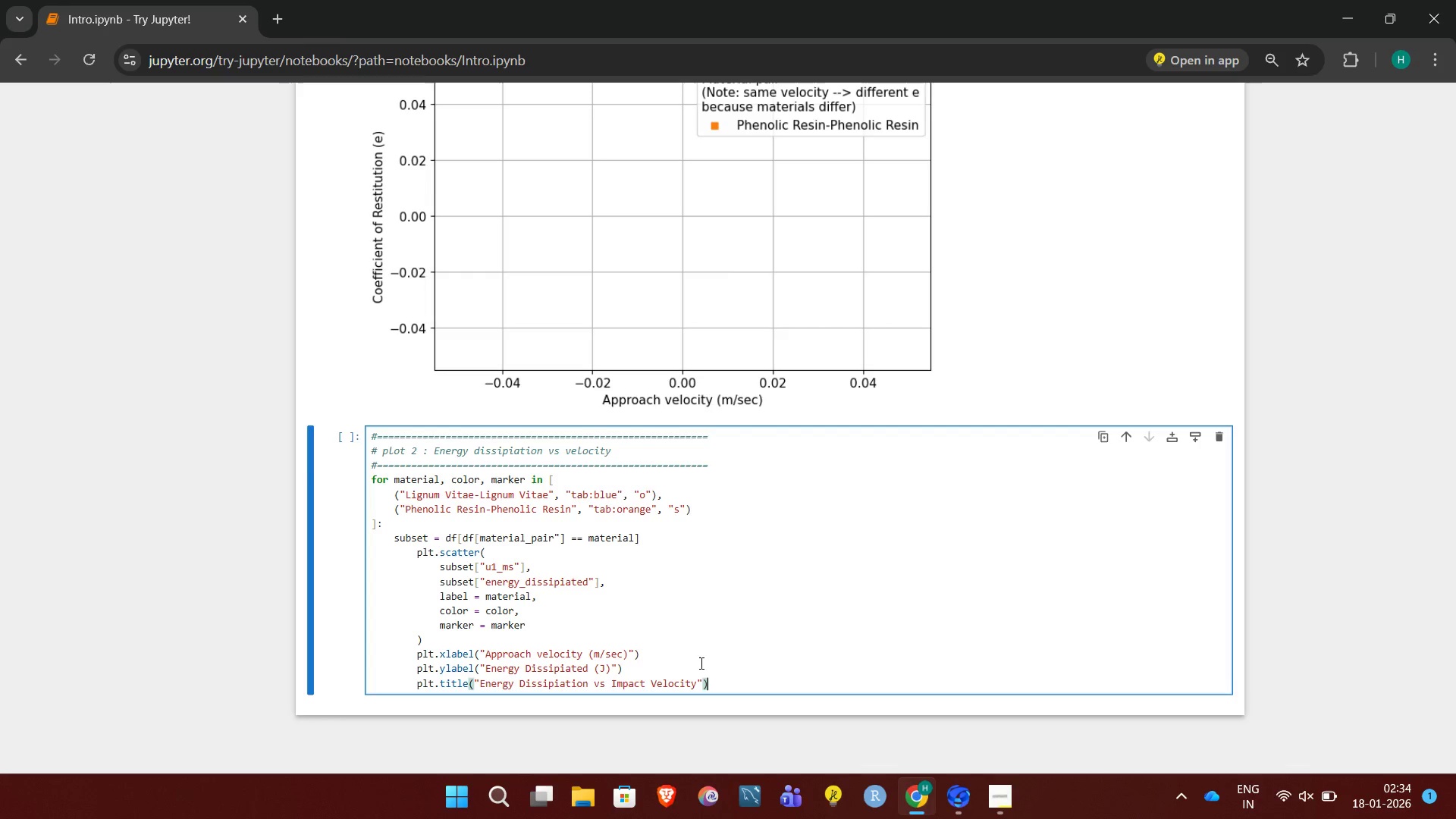 
key(Enter)
 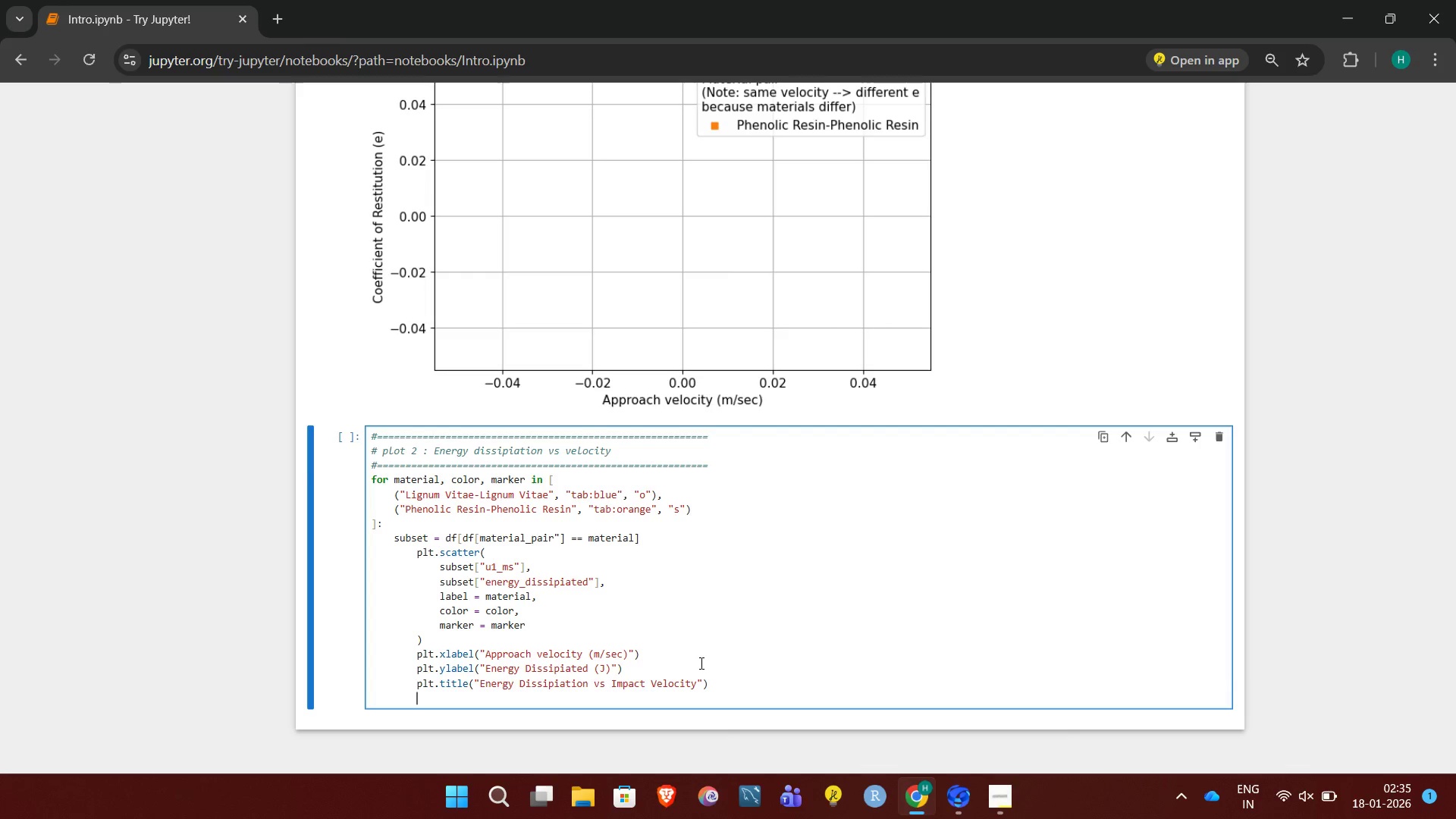 
key(Enter)
 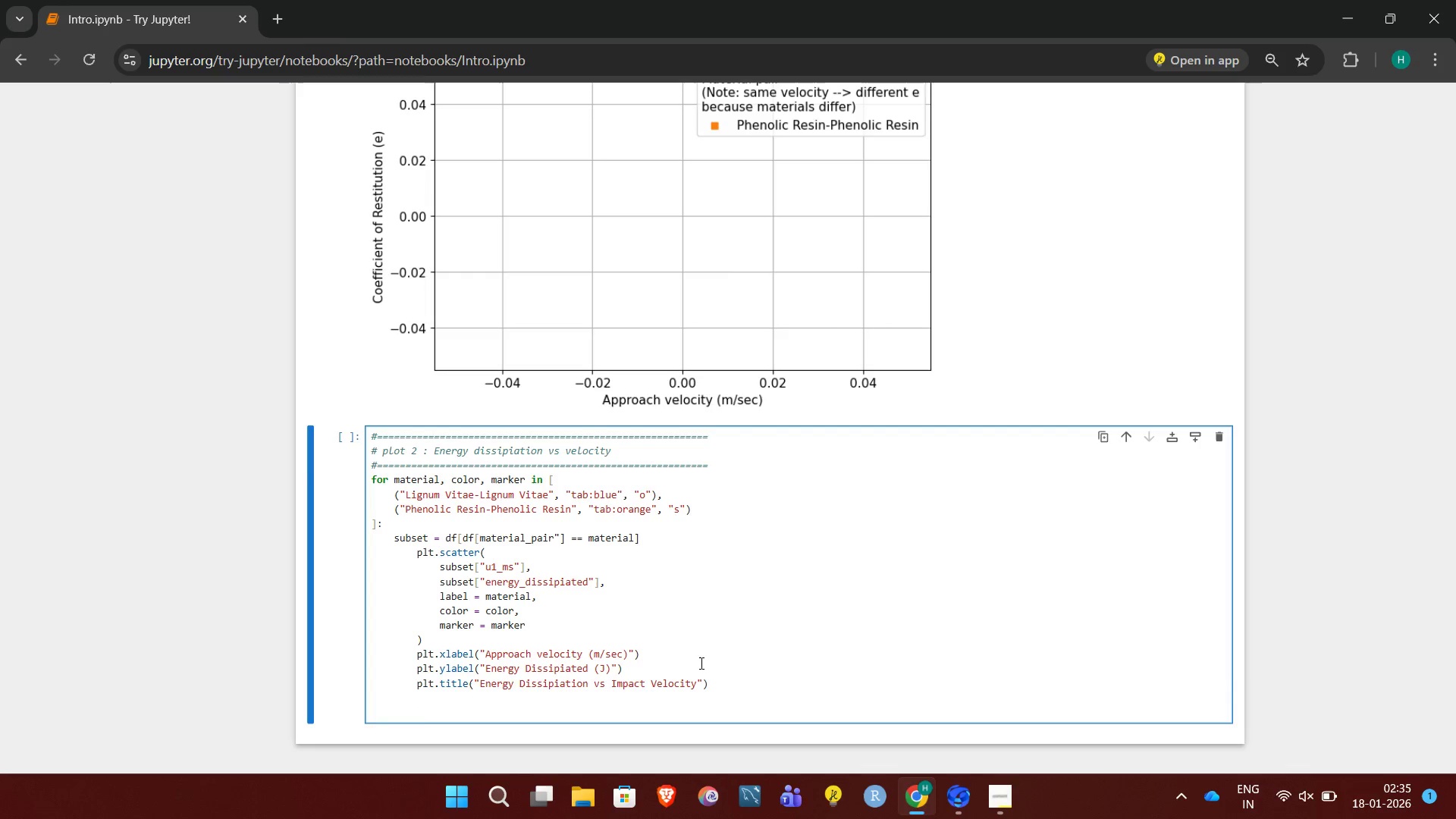 
type(plt.legend()
 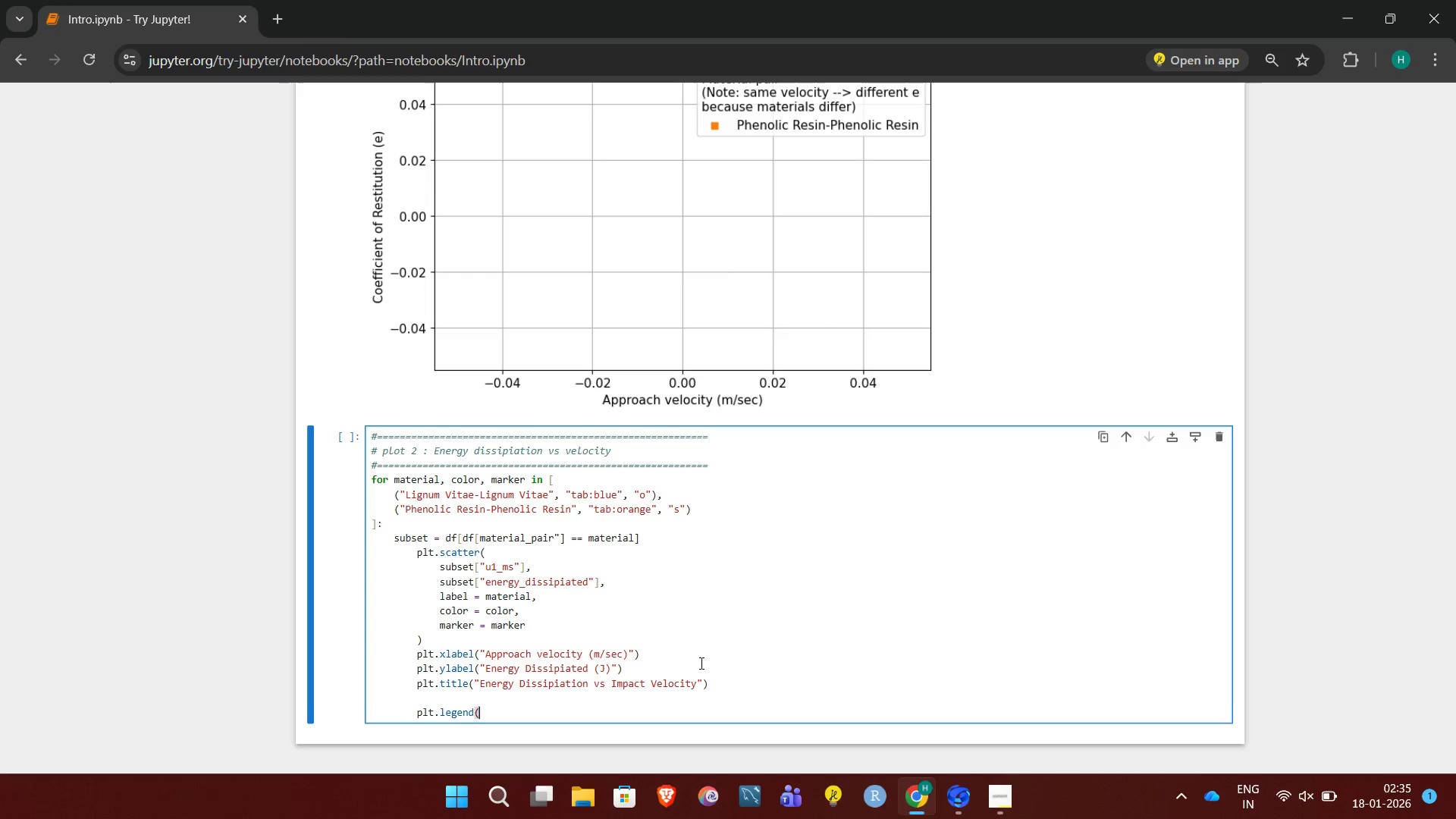 
key(Enter)
 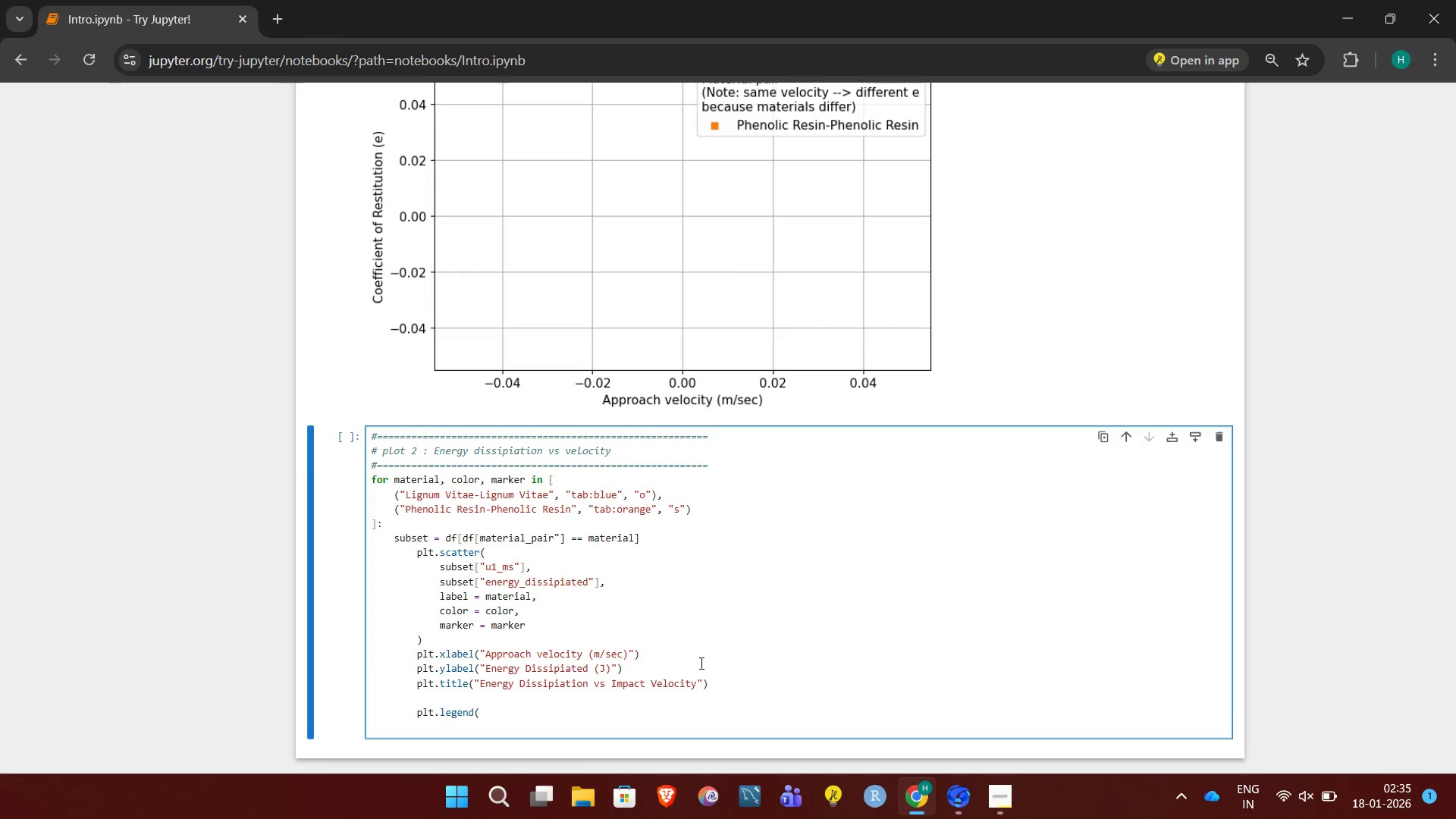 
type(title = "Material Pair",)
 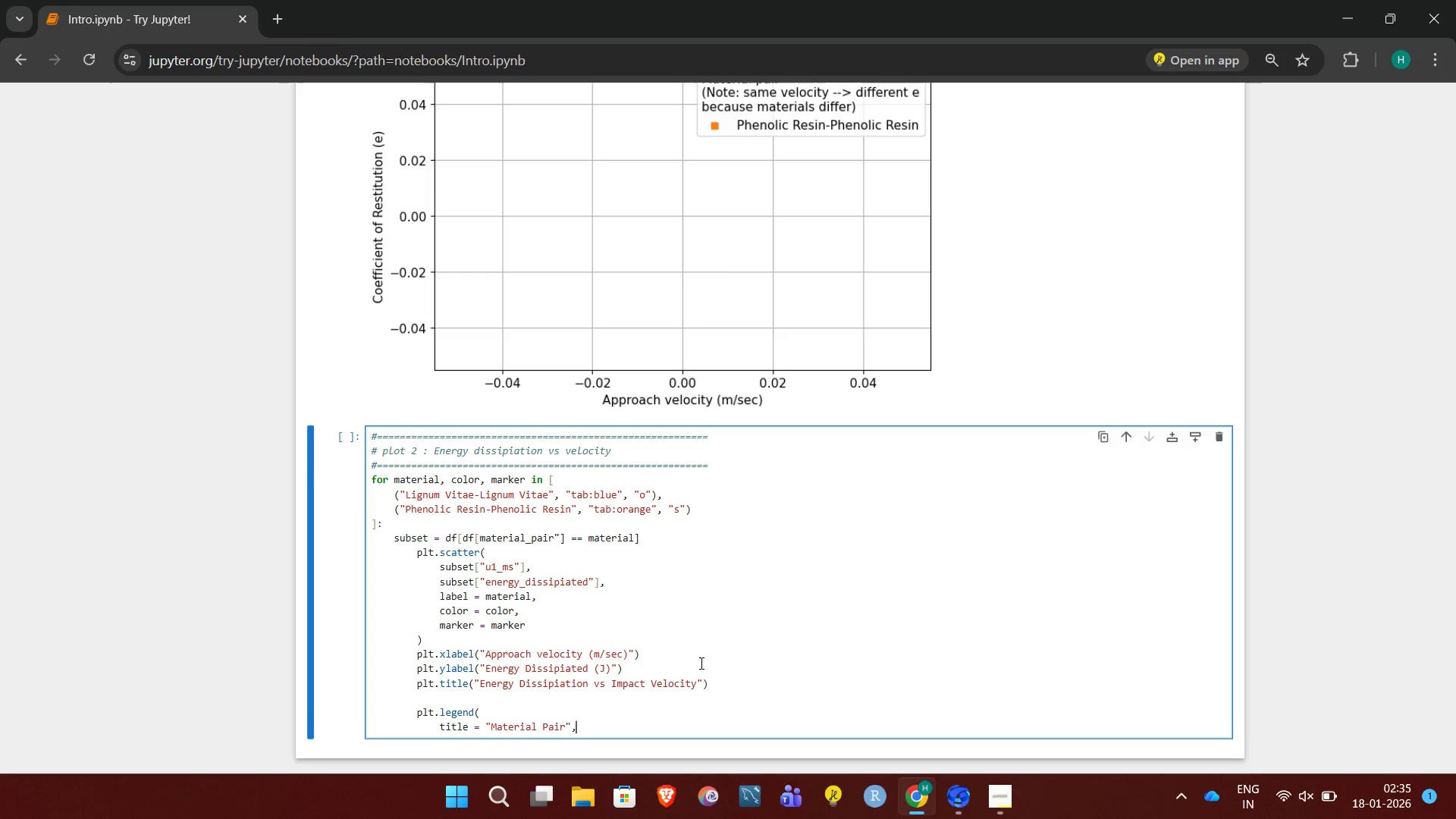 
key(Enter)
 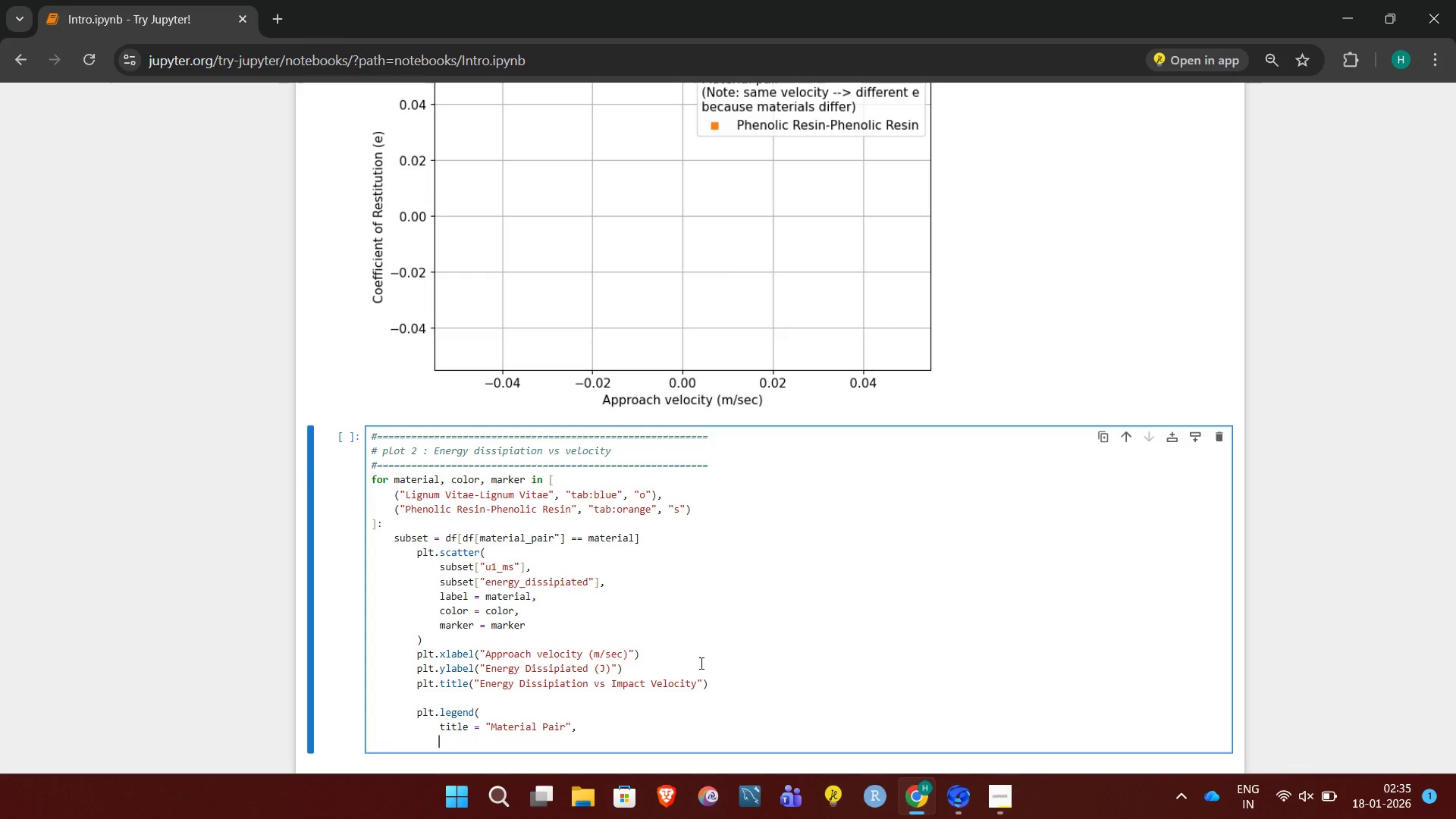 
type(frameon = True)
 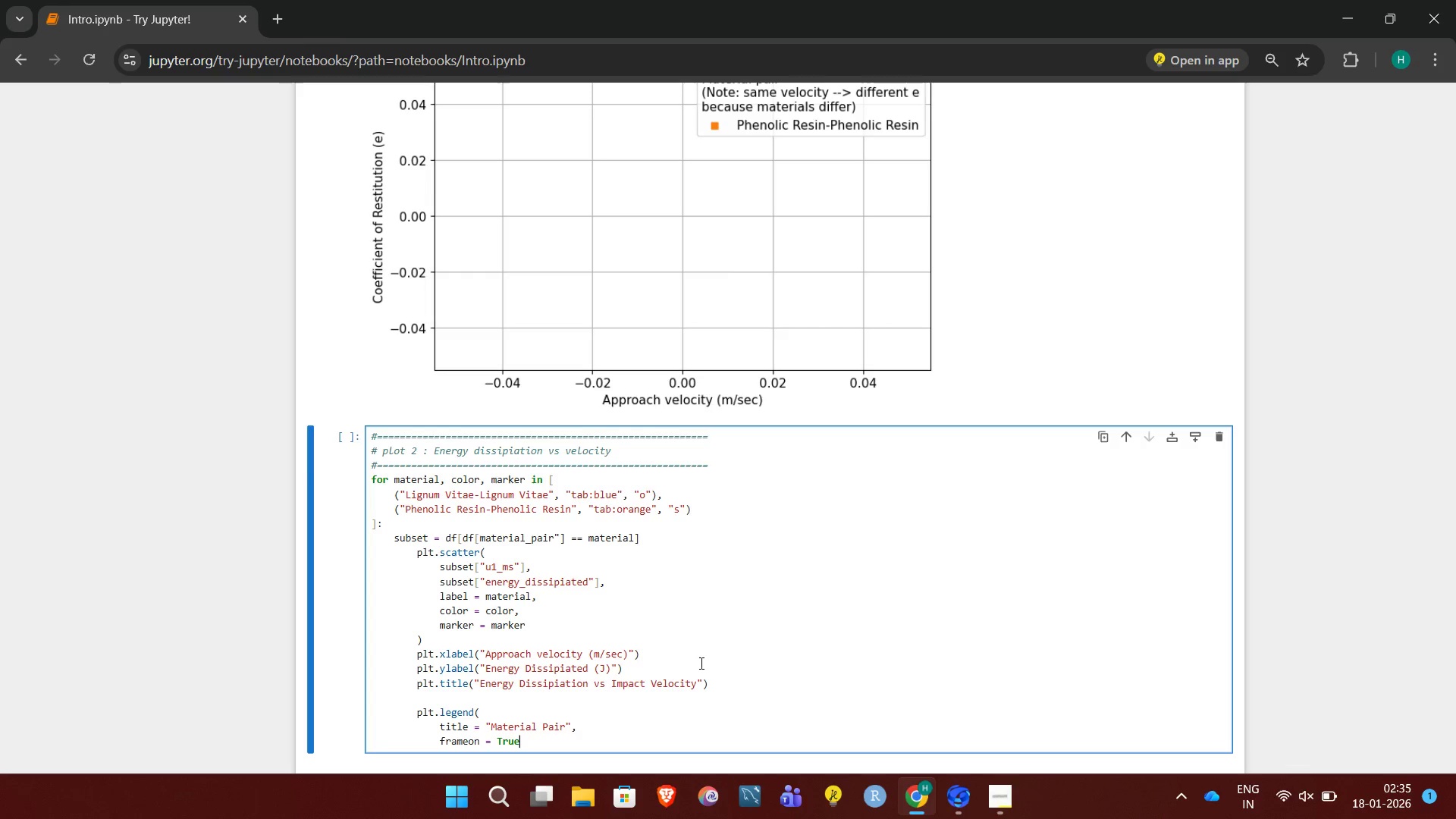 
key(Enter)
 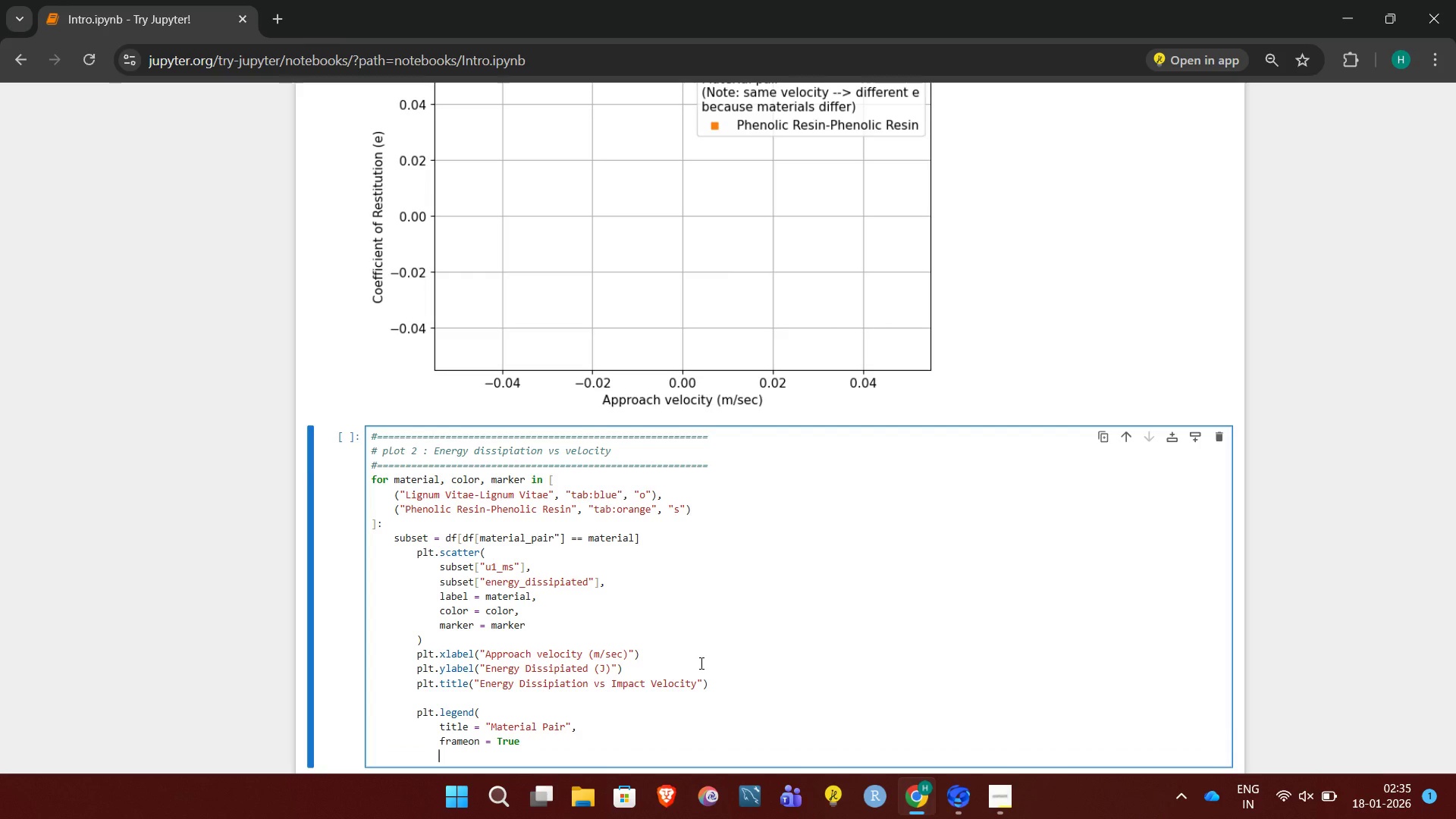 
key(Shift+0)
 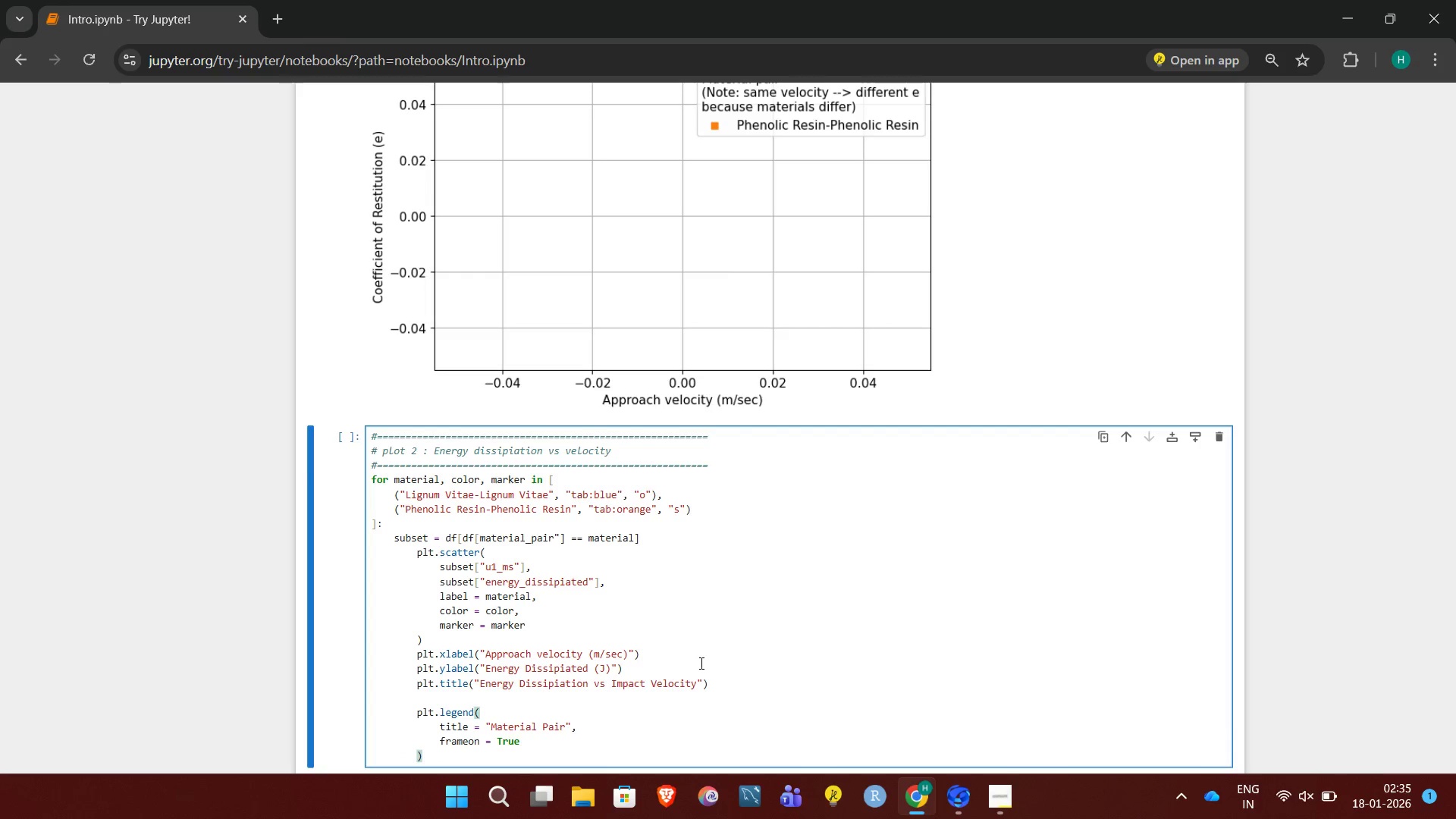 
key(Enter)
 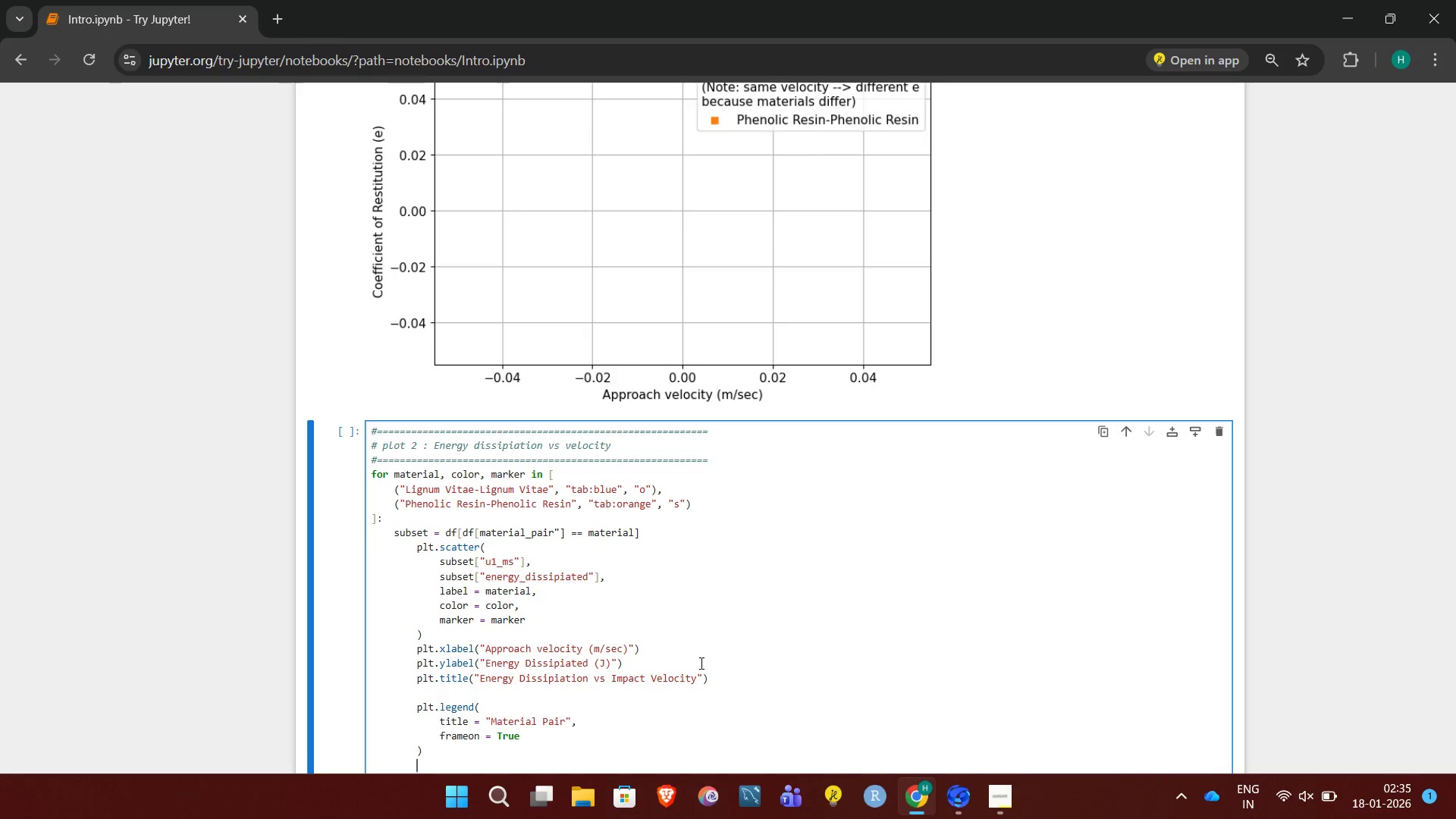 
type(plt,)
key(Backspace)
type(.show())
 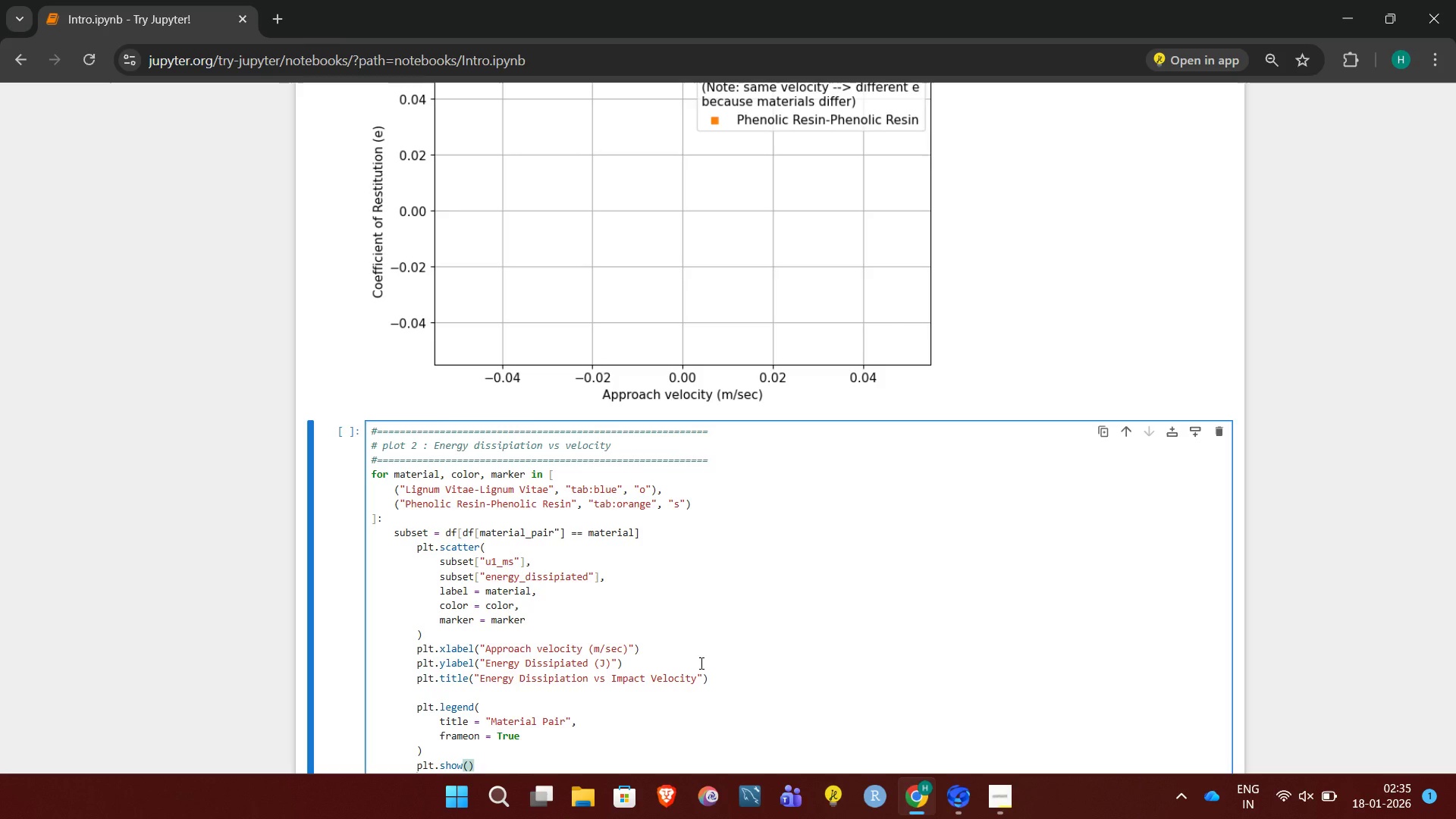 
key(Control+Enter)
 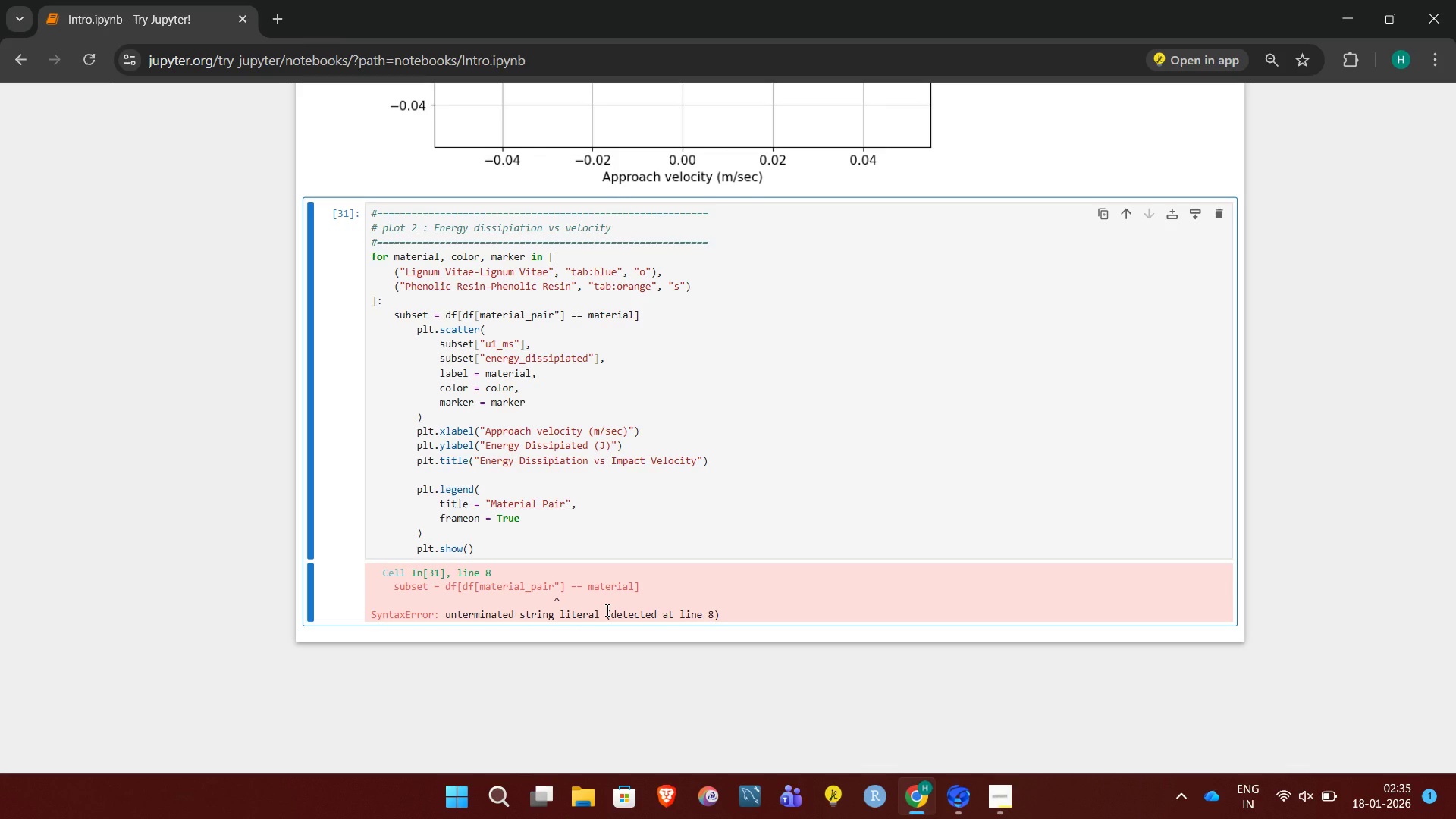 
left_click_drag(start_coordinate=[606, 607], to_coordinate=[646, 607])
 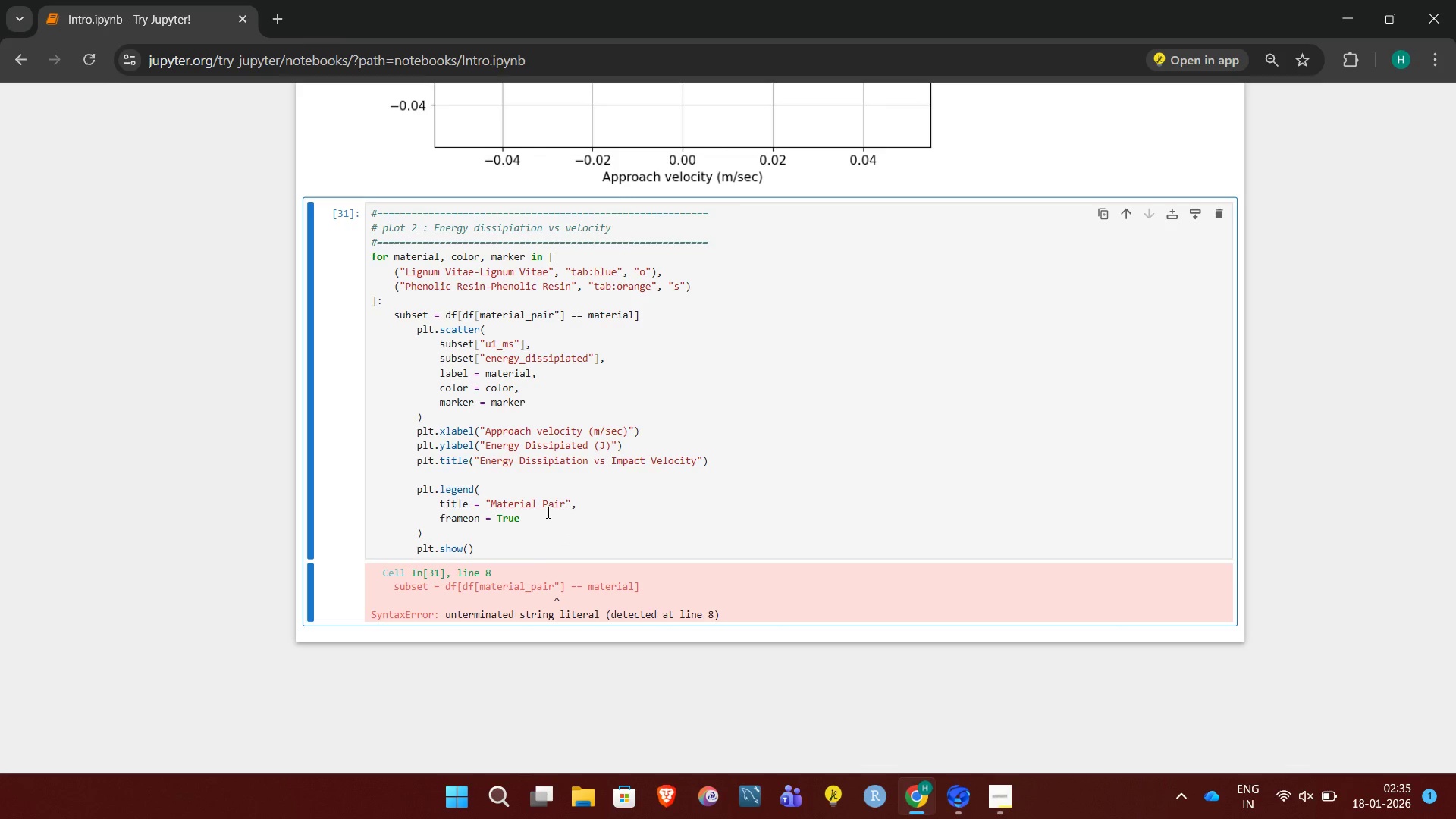 
left_click([544, 507])
 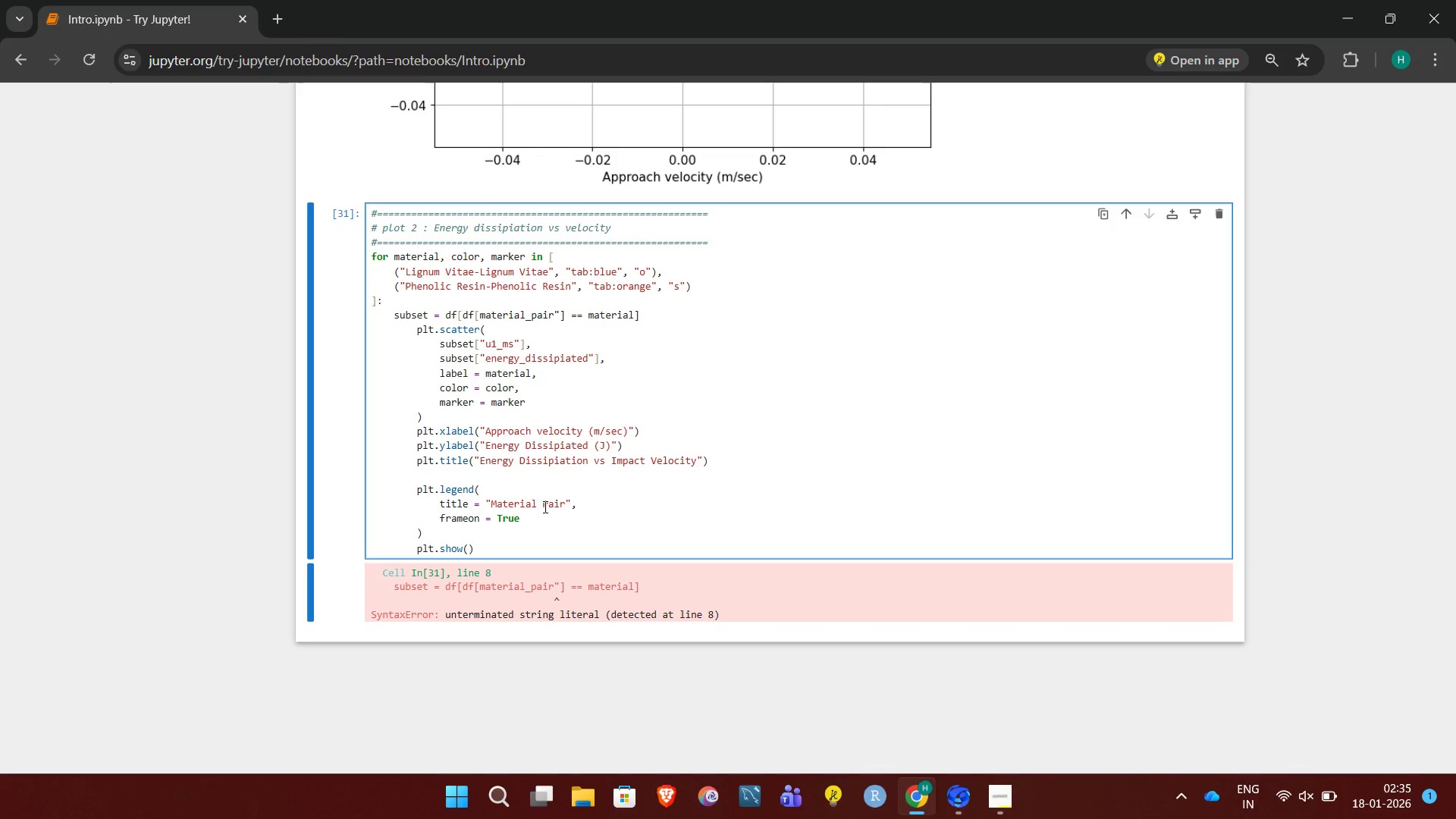 
key(Backspace)
 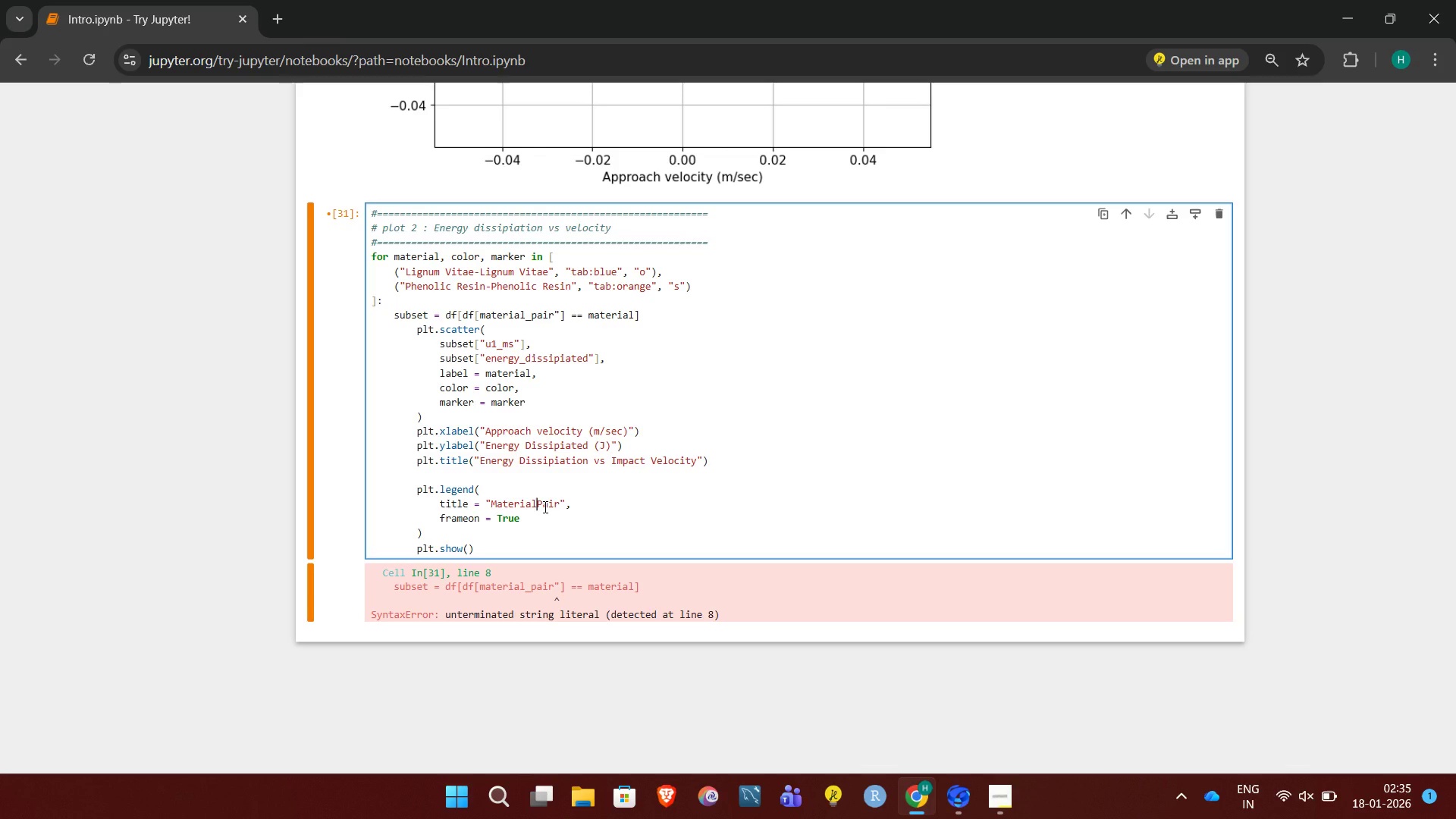 
key(Shift+ShiftRight)
 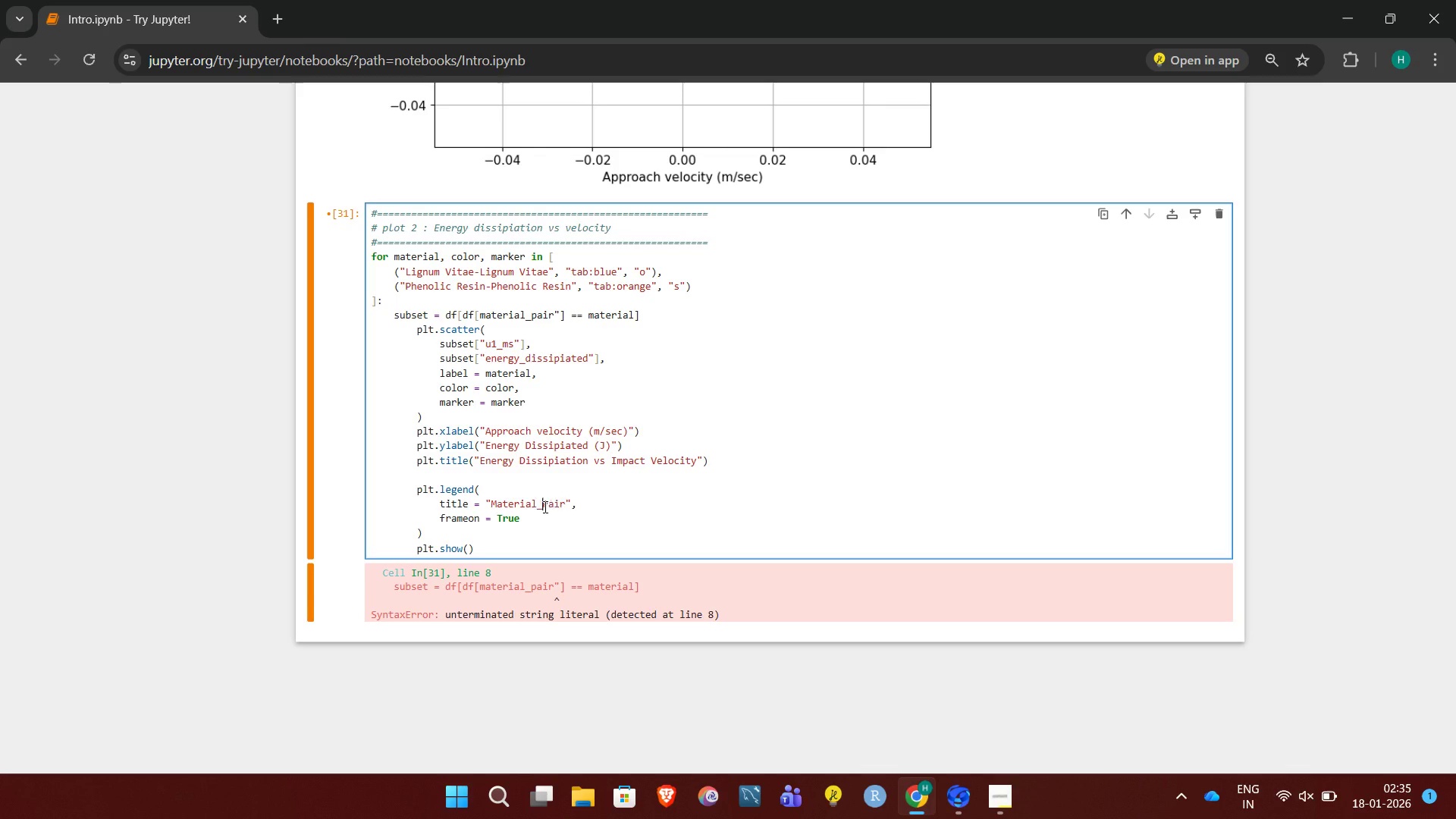 
key(Shift+Minus)
 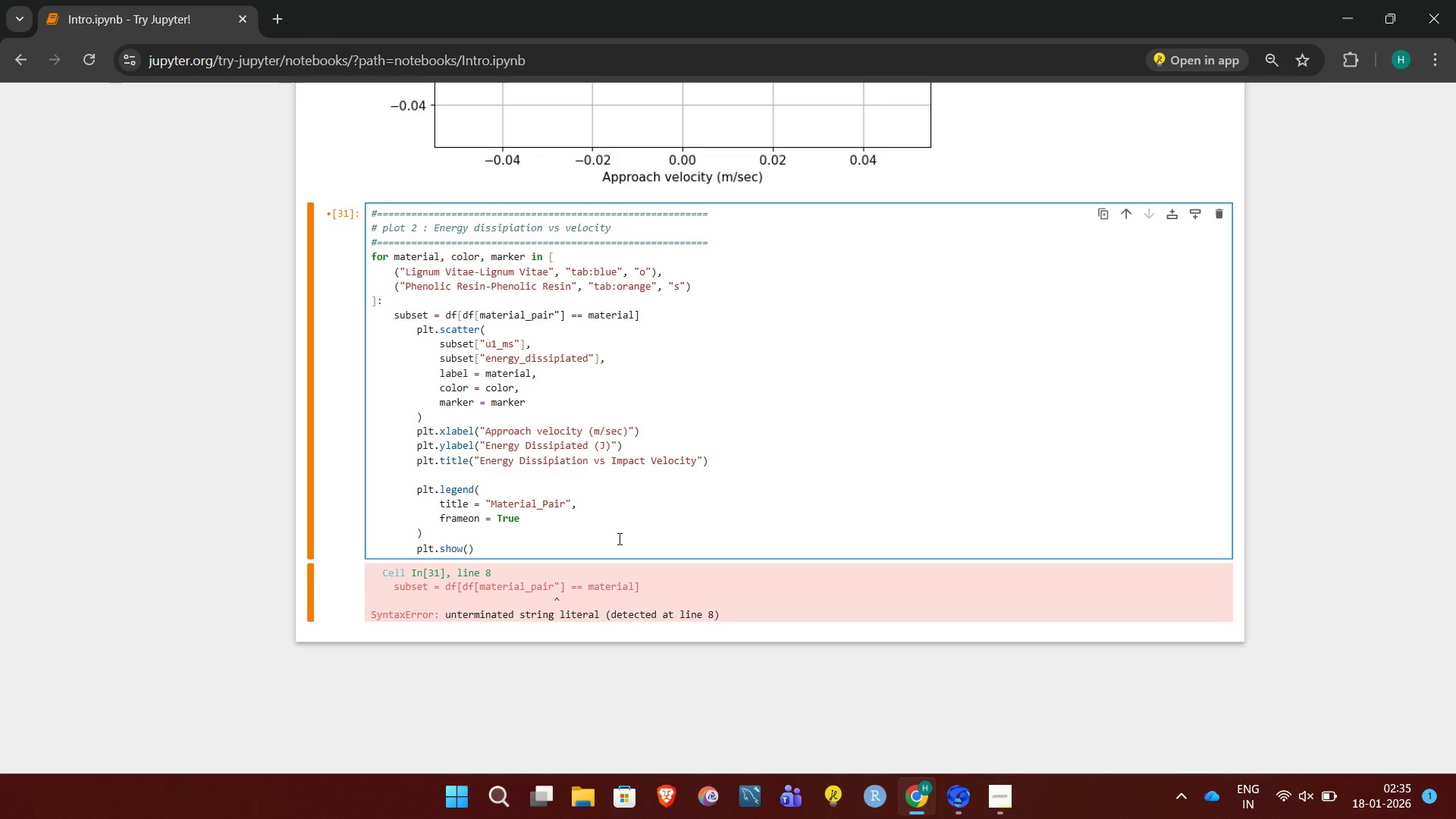 
left_click([620, 538])
 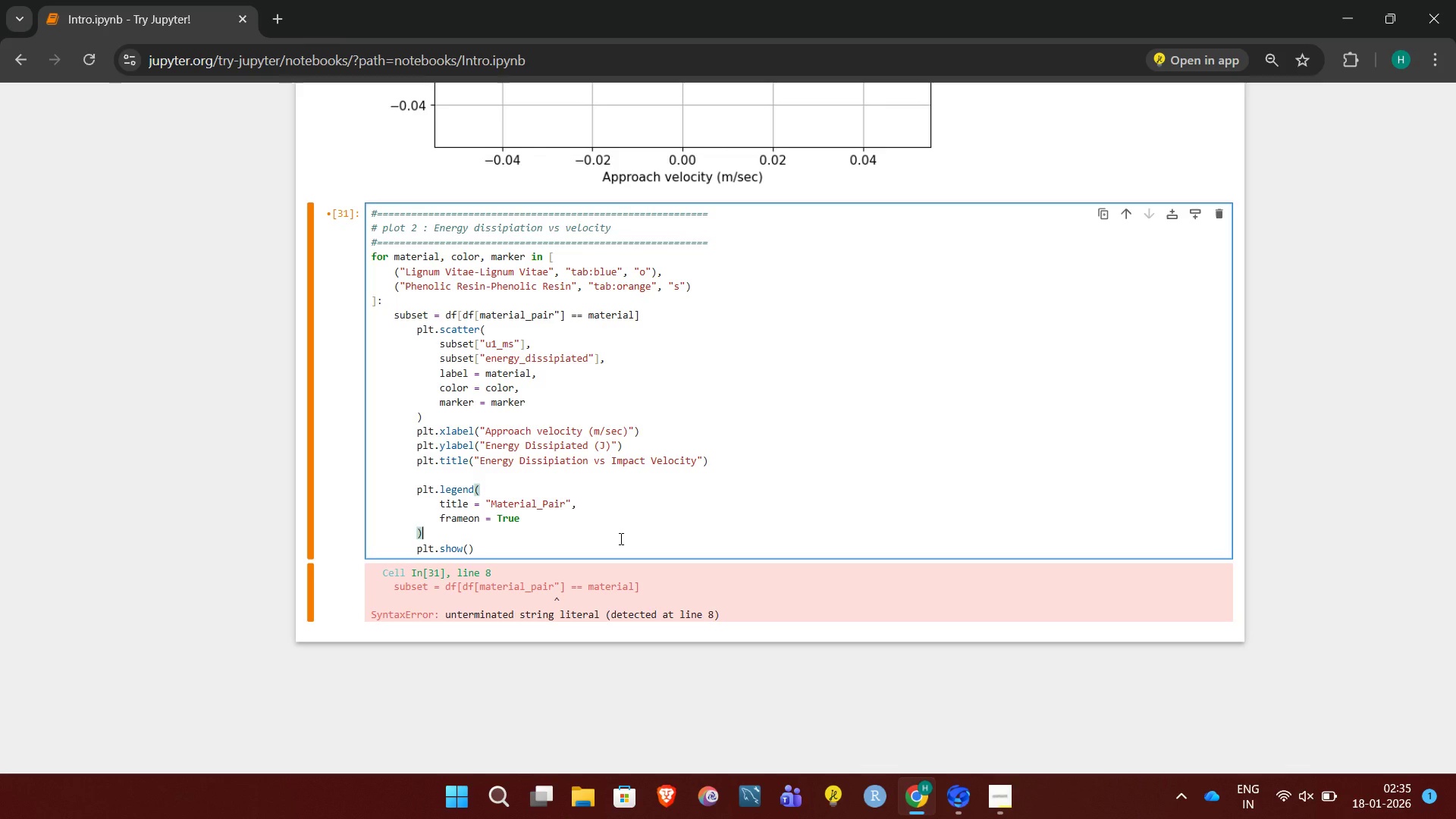 
key(Control+Enter)
 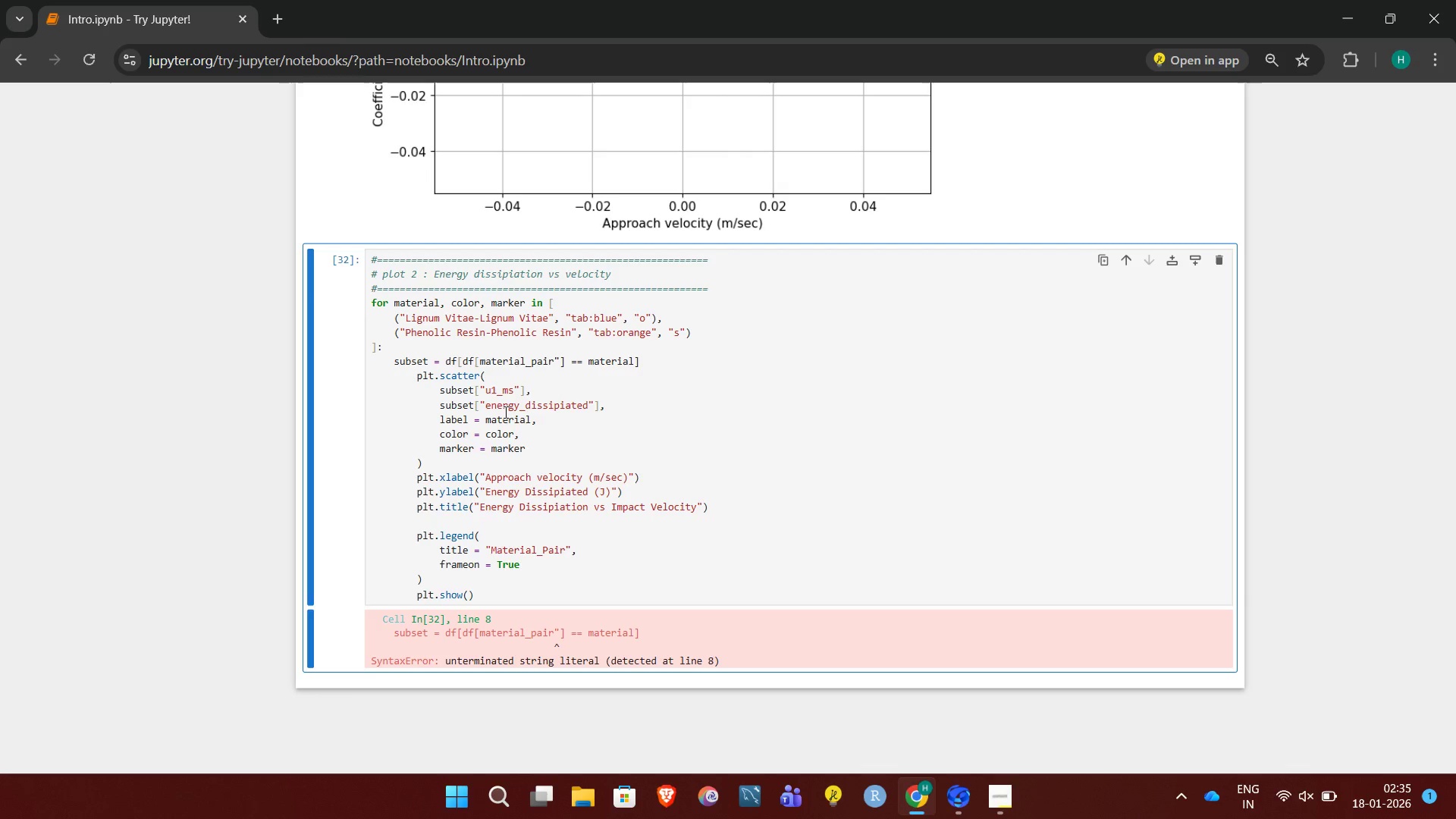 
wait(5.56)
 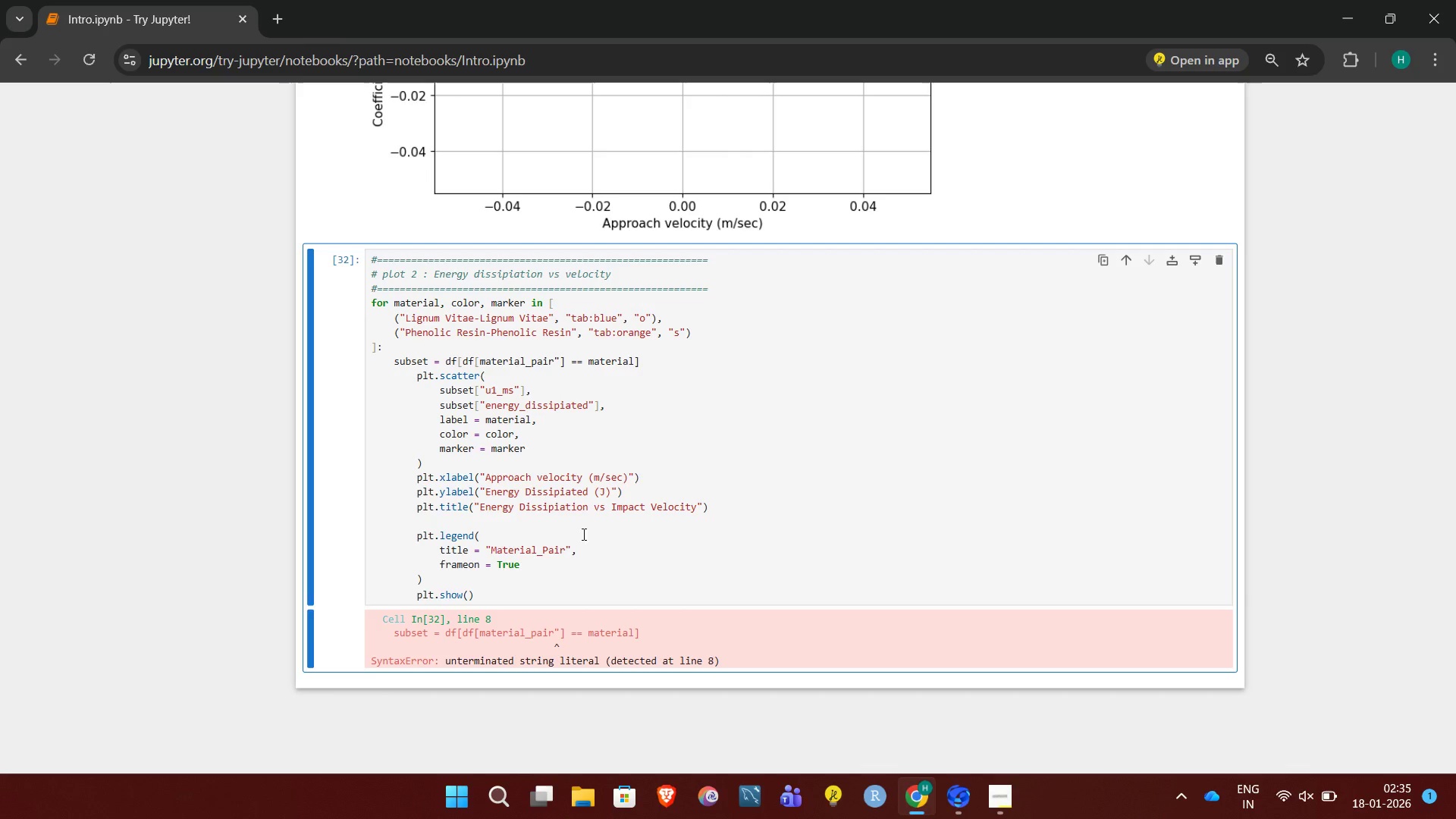 
left_click([480, 362])
 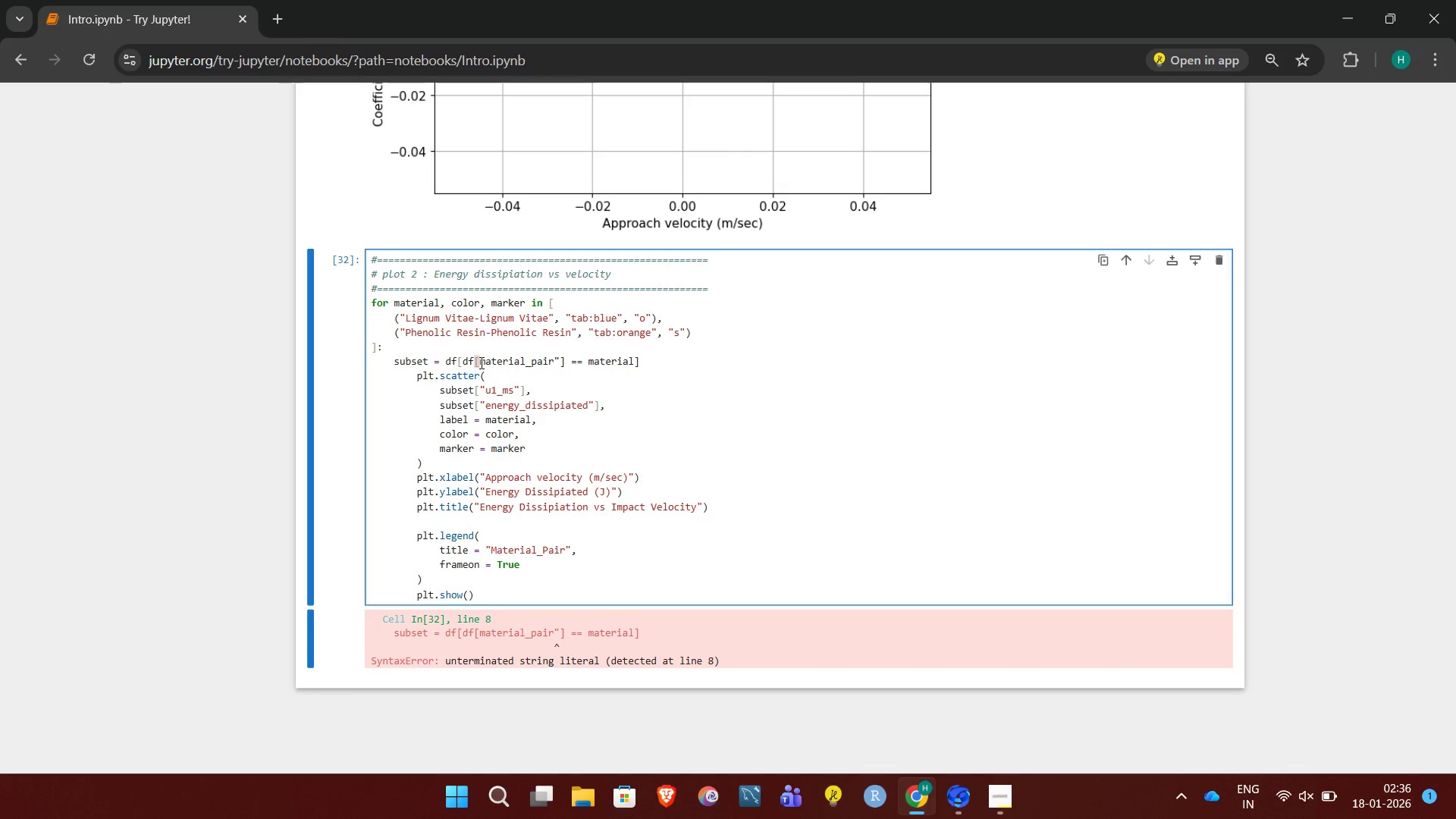 
key(Shift+Quote)
 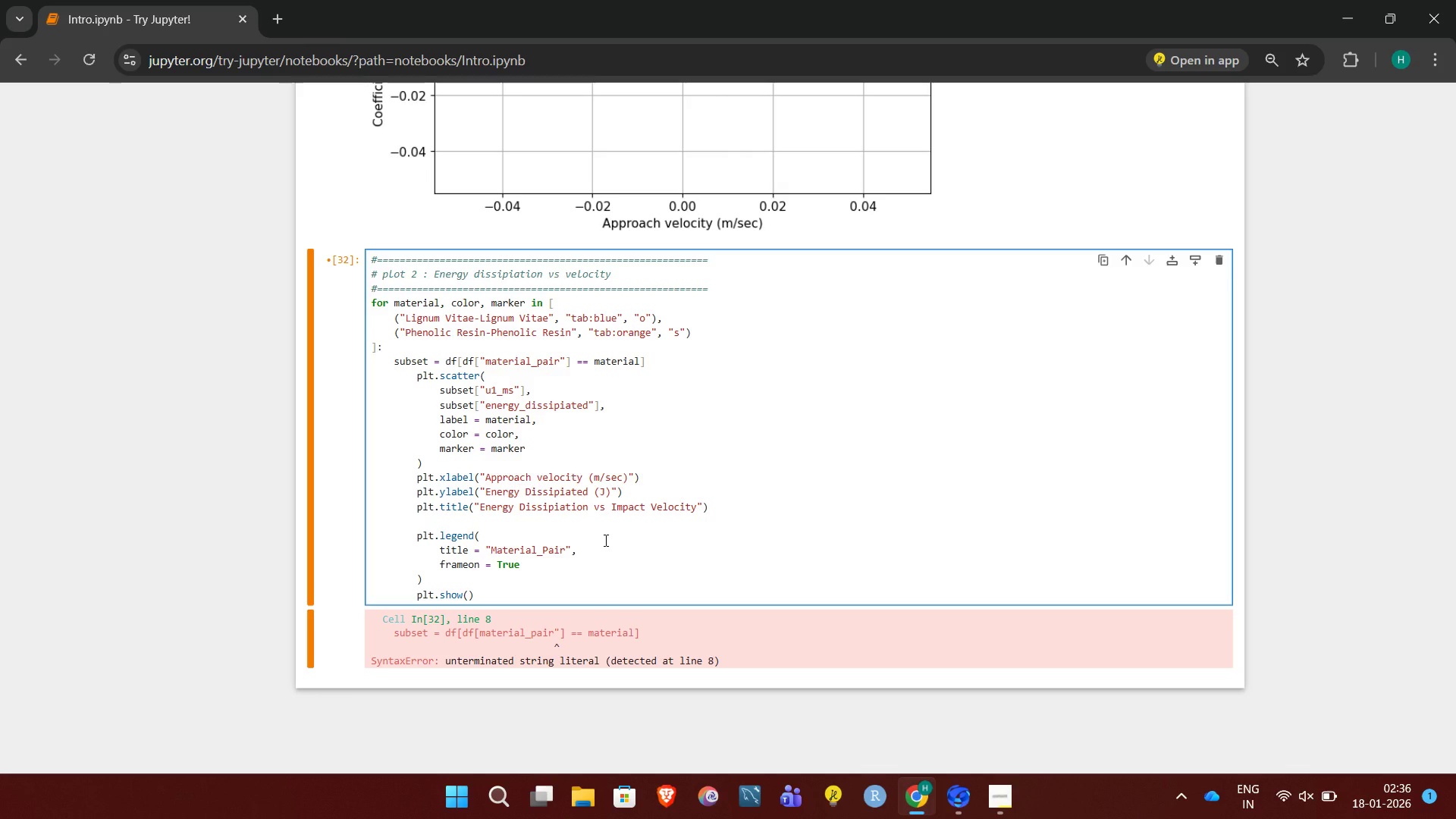 
left_click([604, 540])
 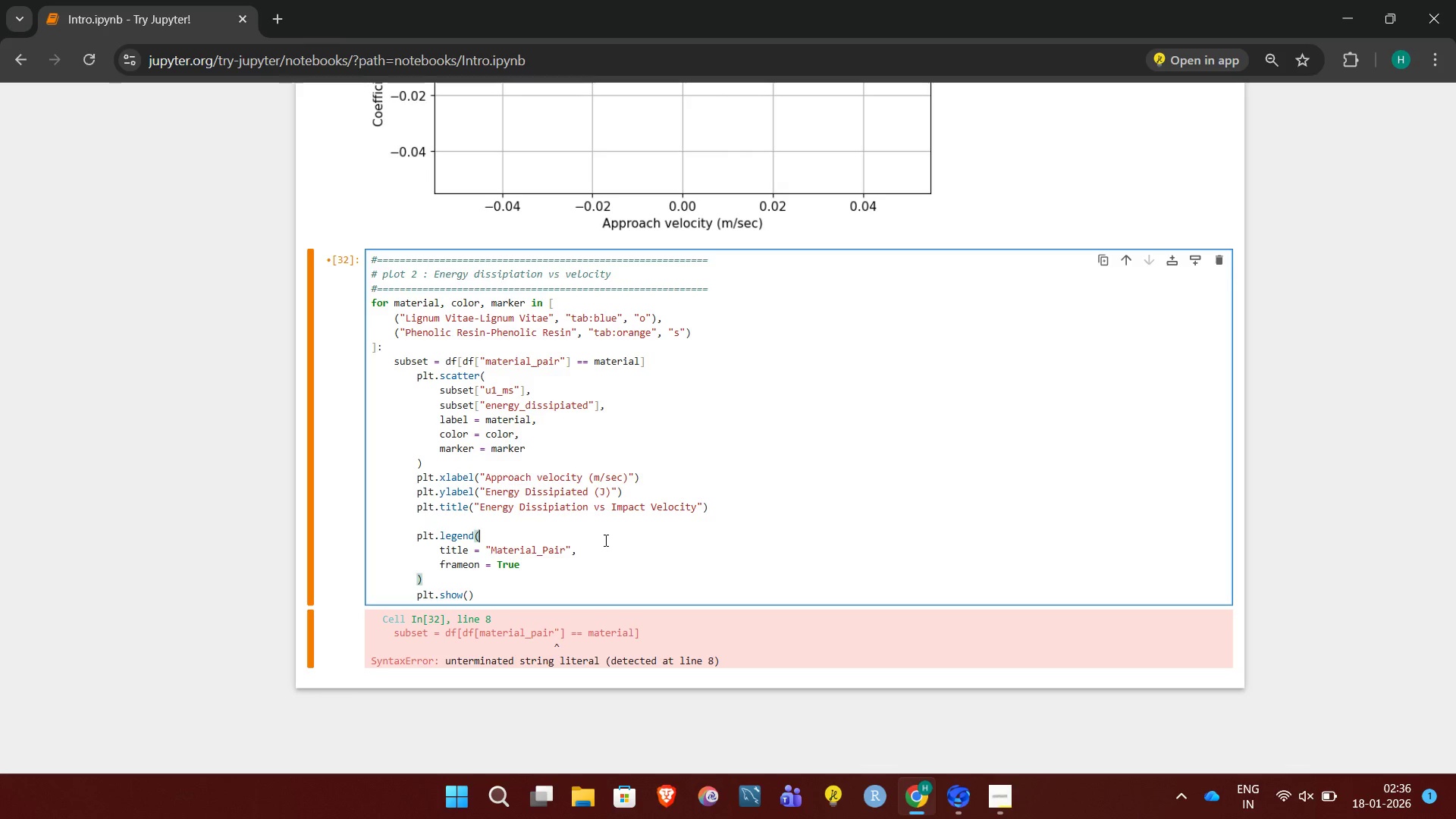 
key(Control+Enter)
 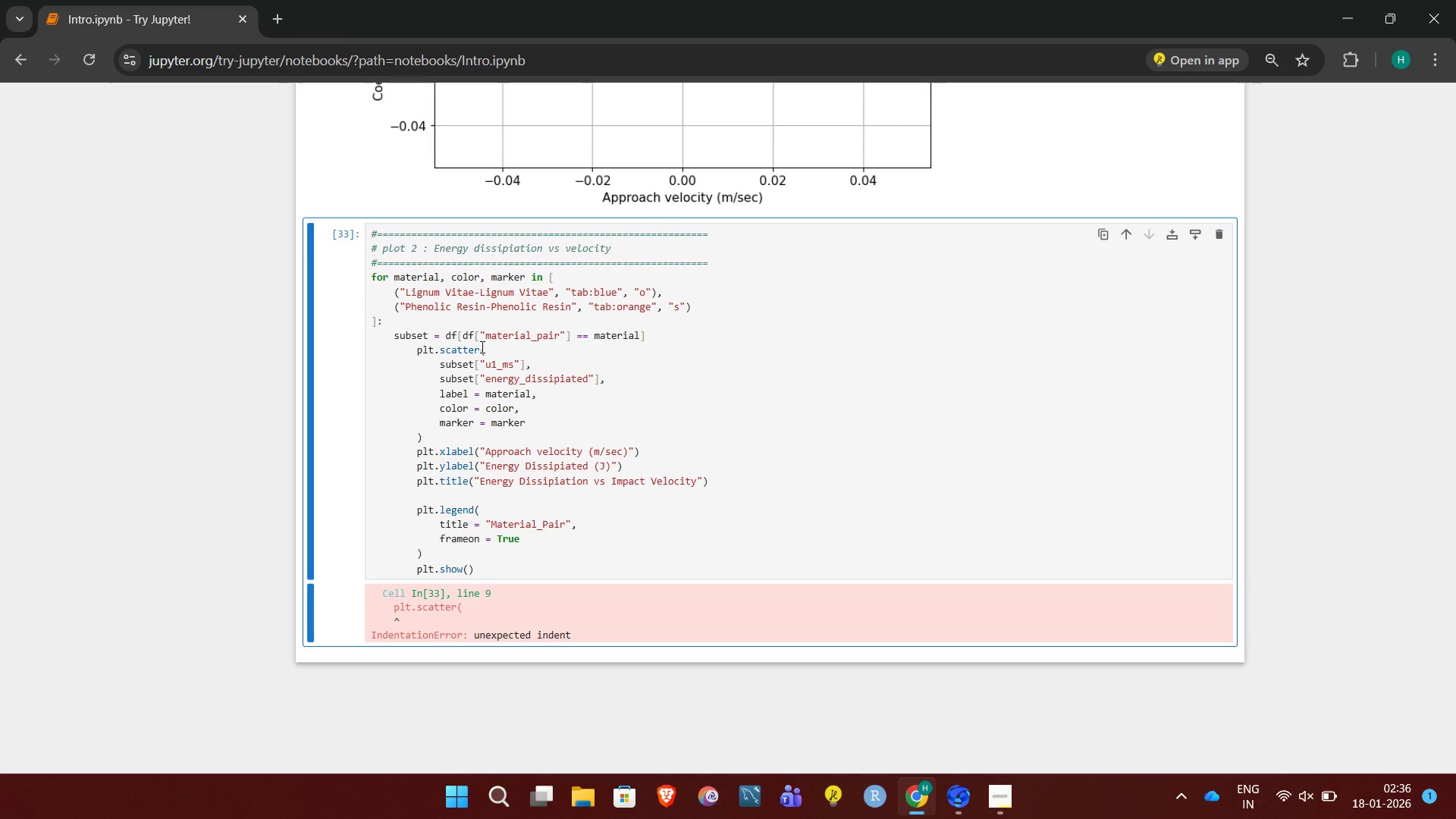 
wait(40.22)
 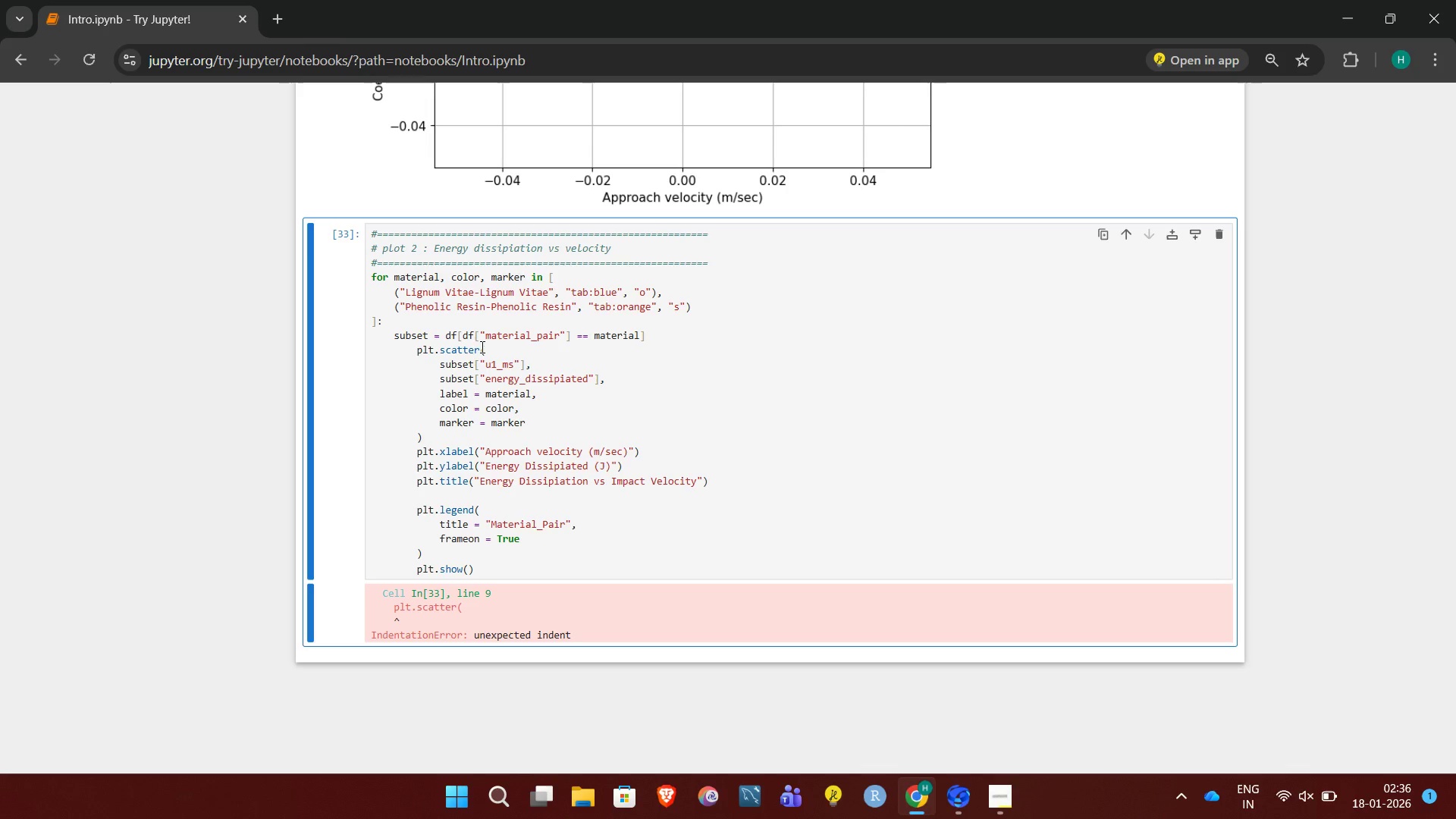 
left_click([561, 359])
 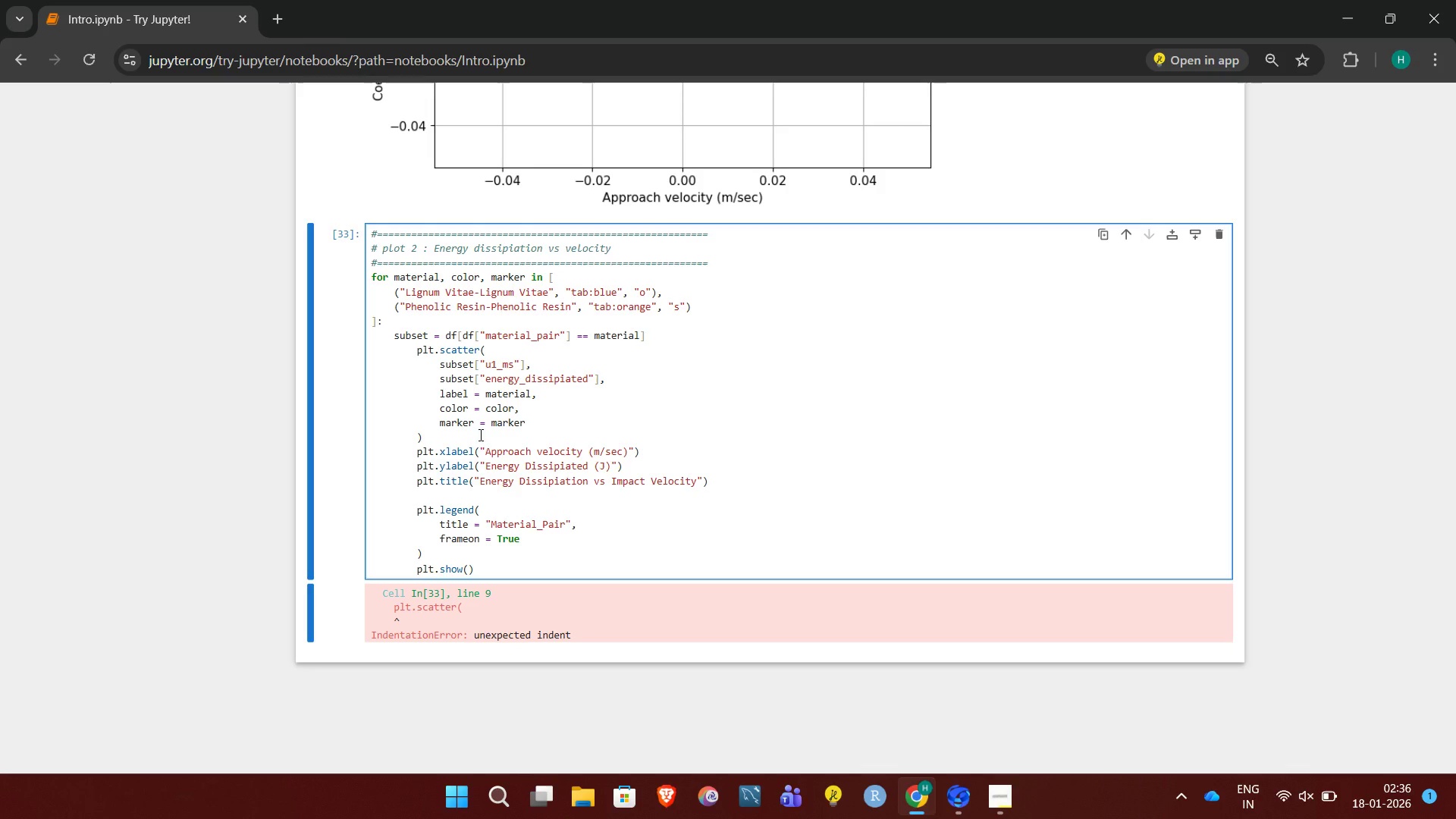 
wait(11.97)
 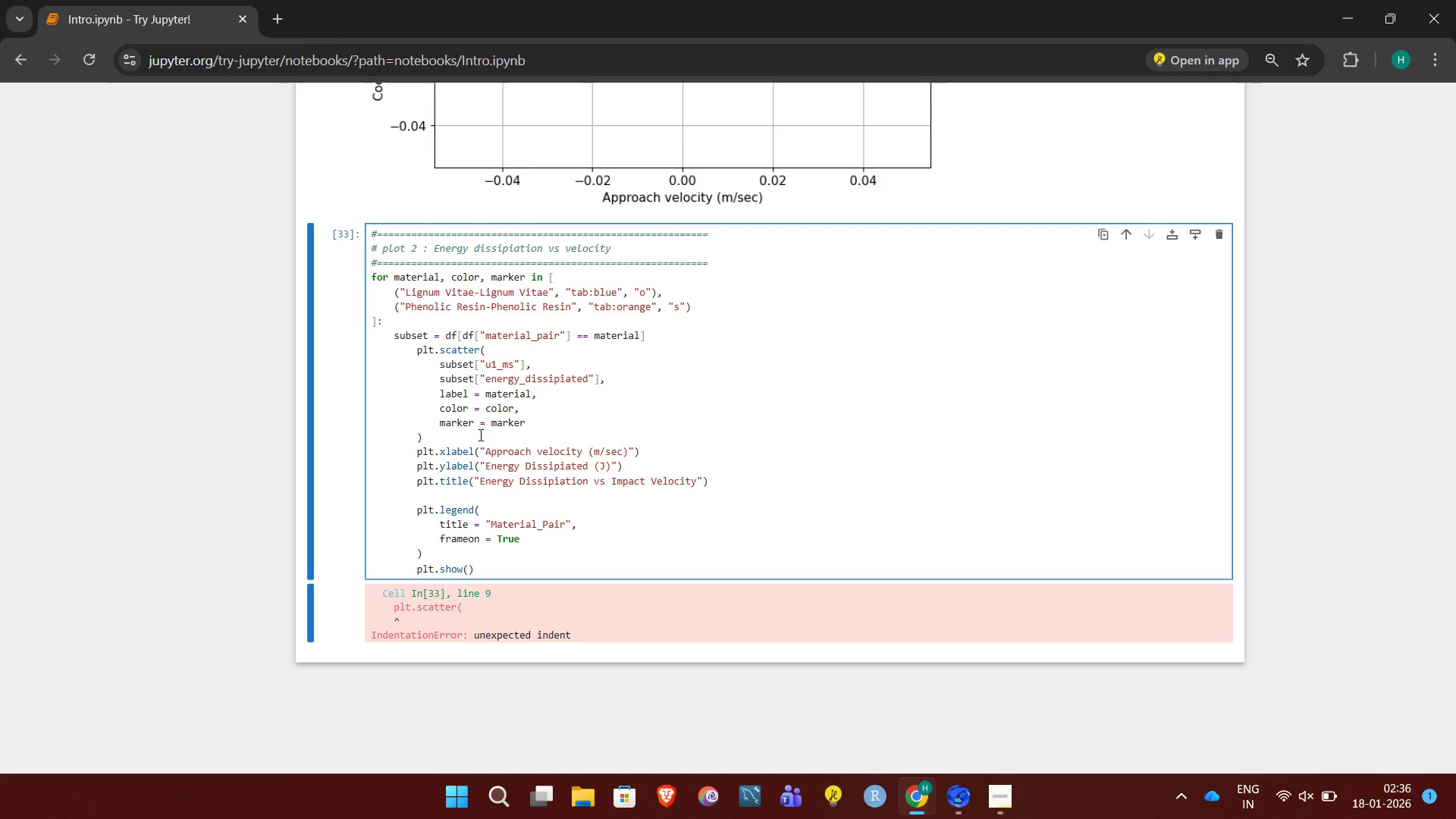 
left_click([421, 346])
 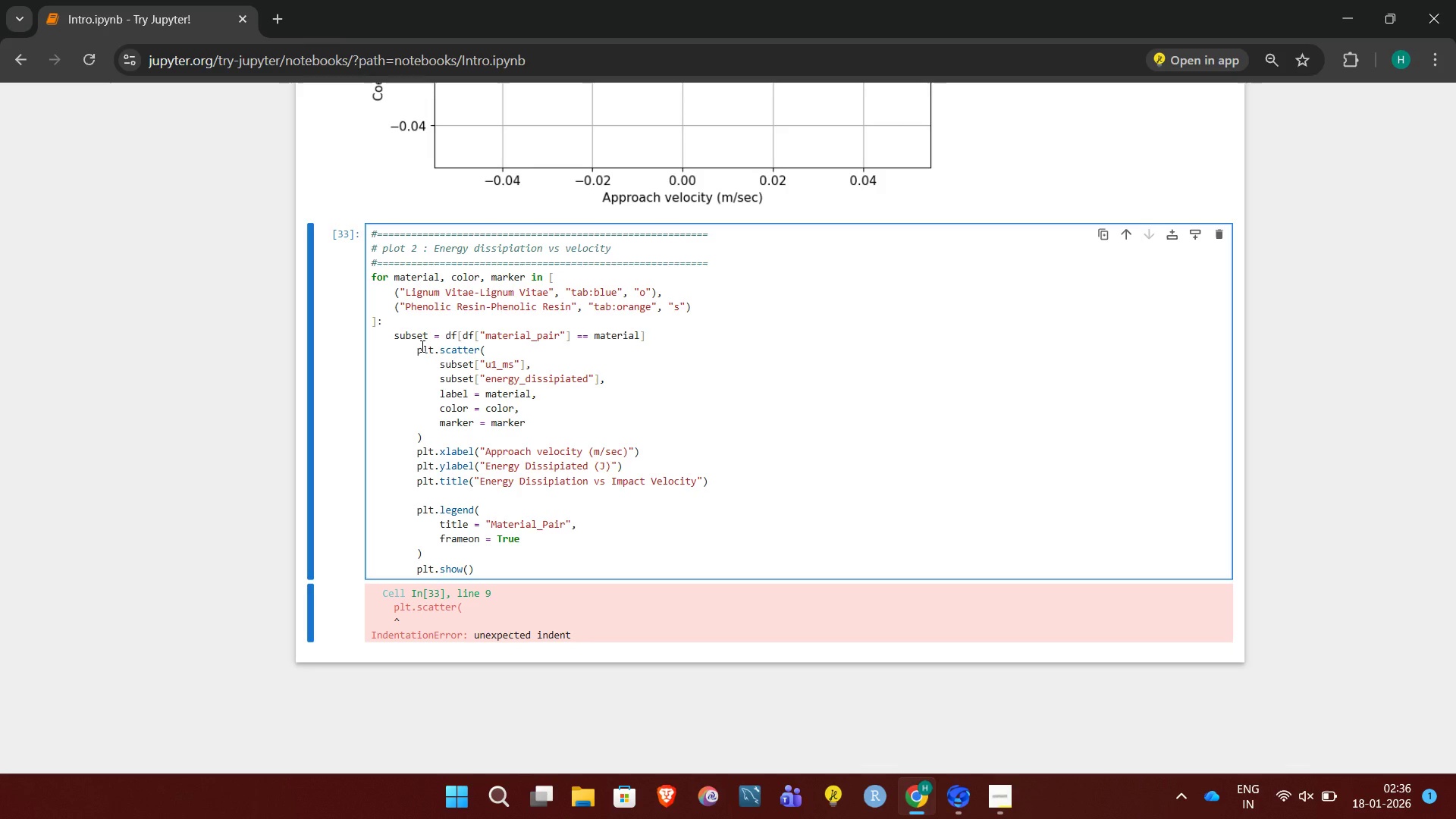 
key(Backspace)
 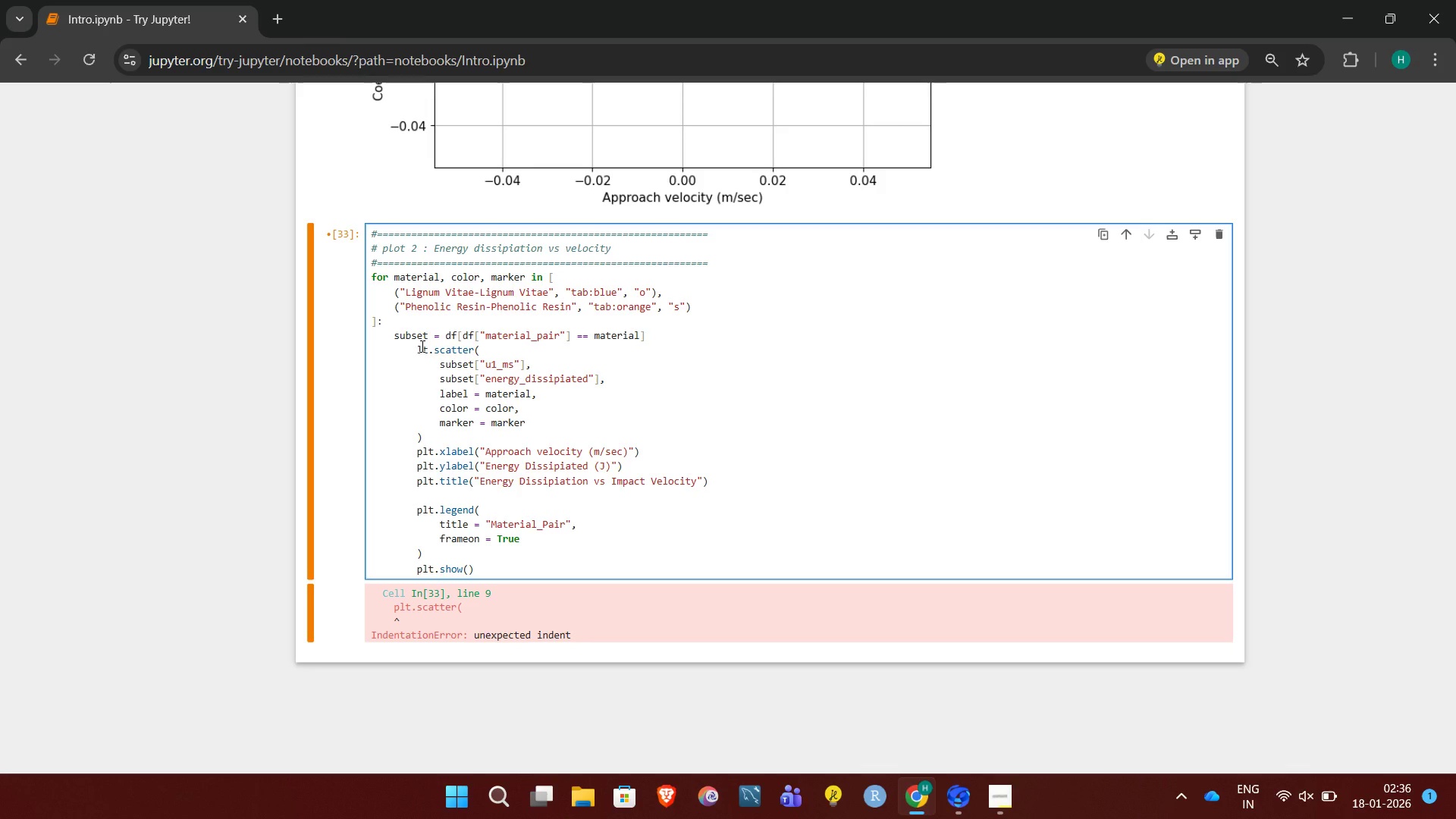 
key(P)
 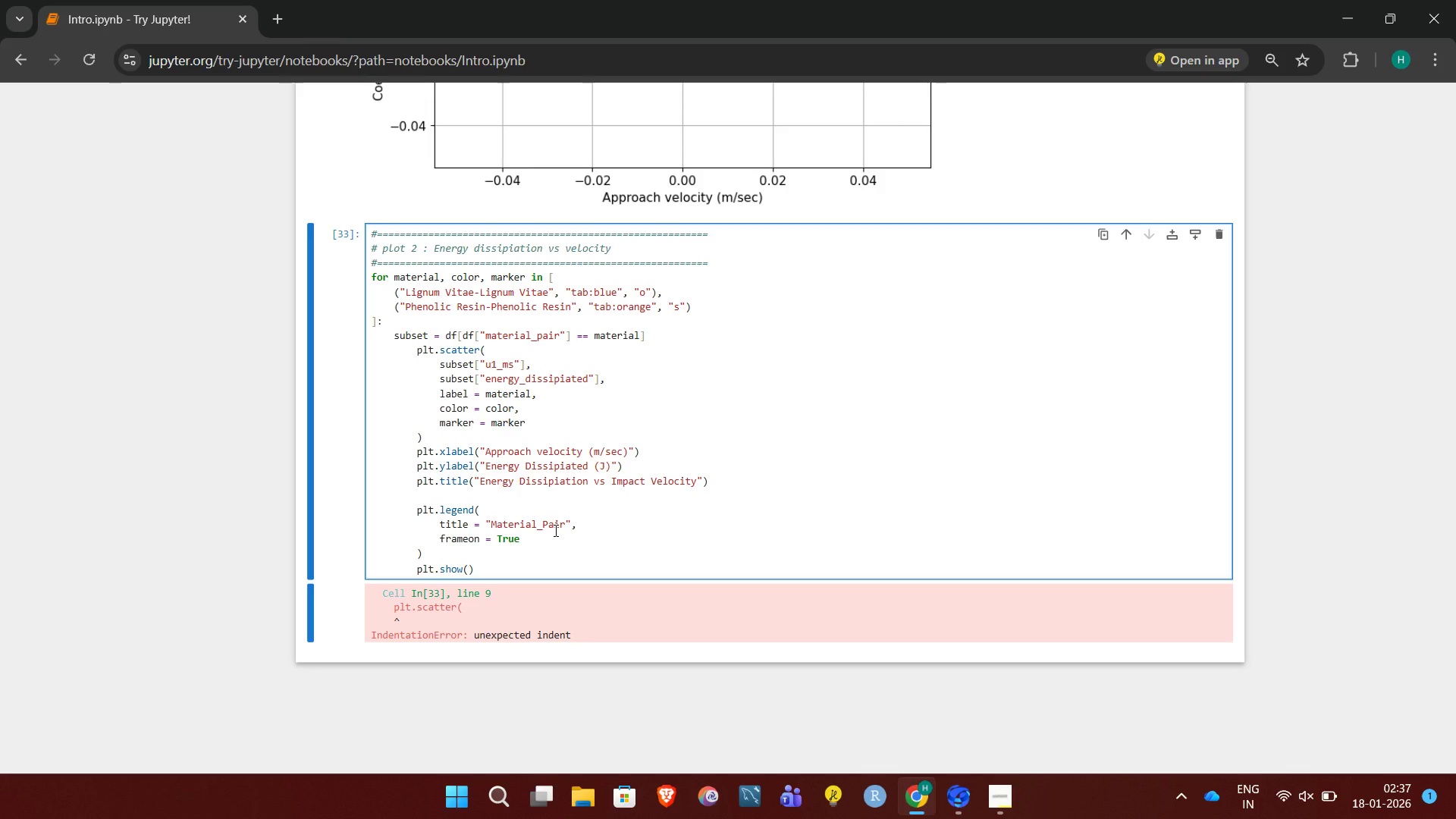 
left_click([554, 531])
 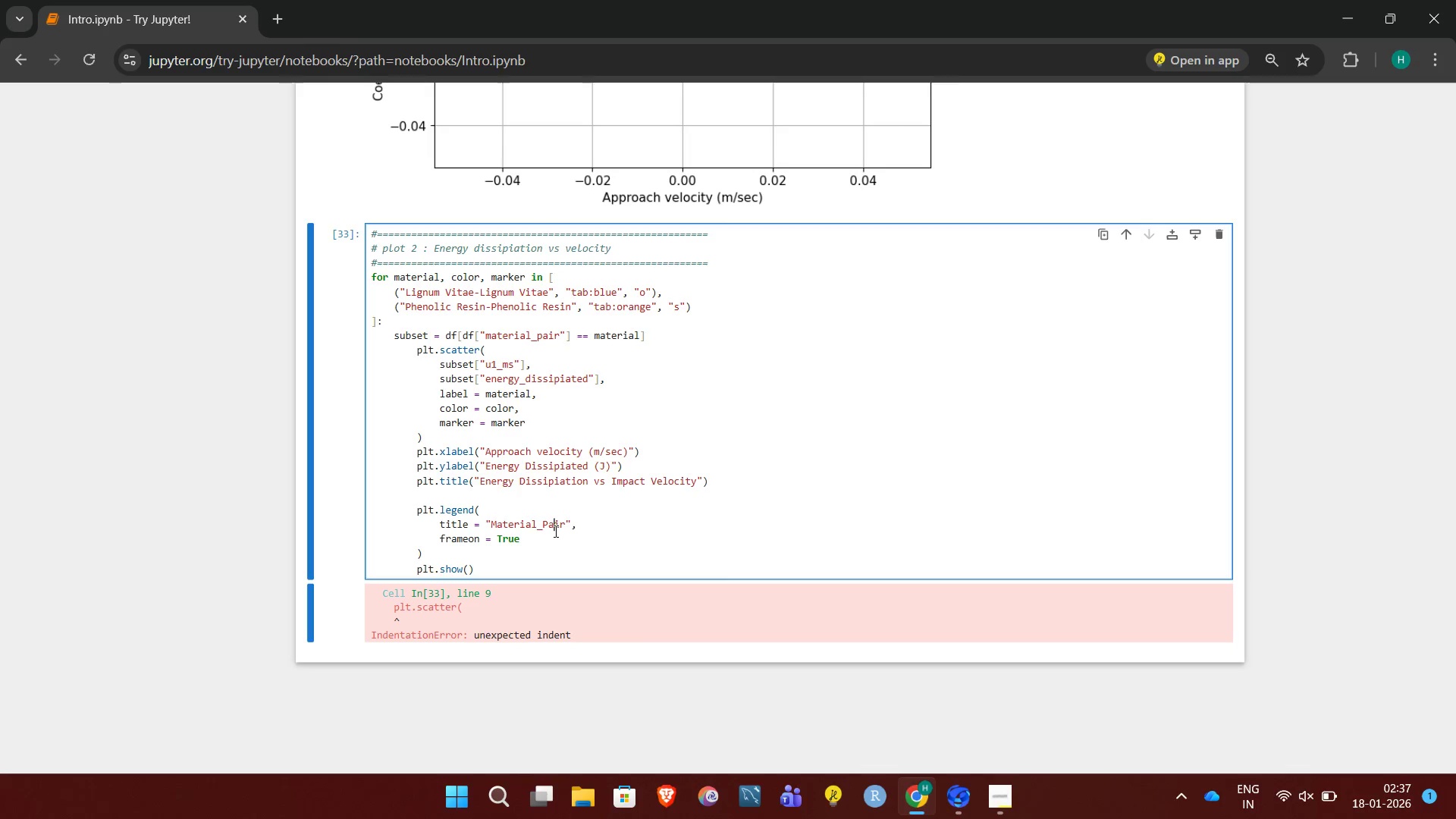 
key(Control+Enter)
 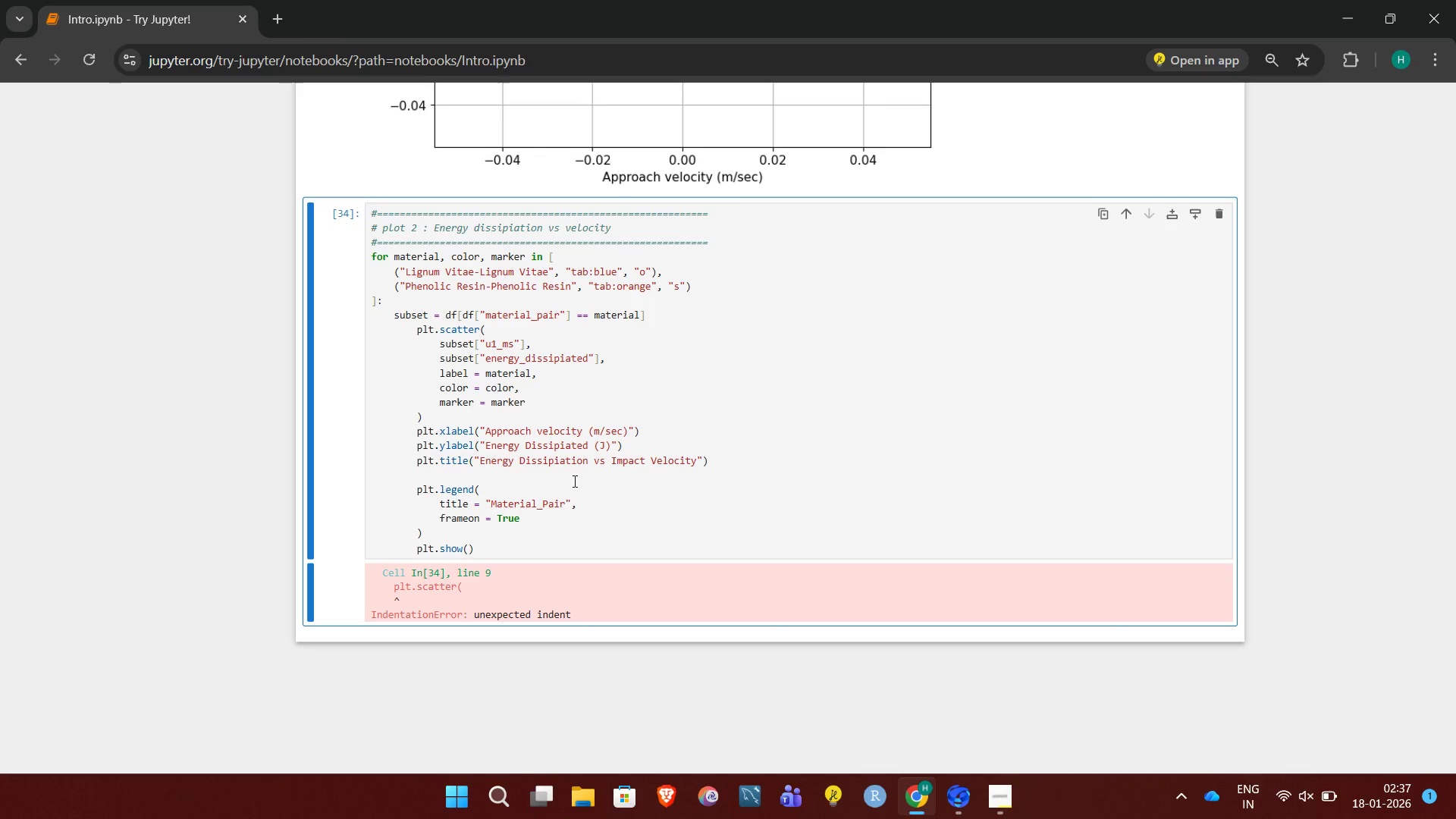 
wait(50.23)
 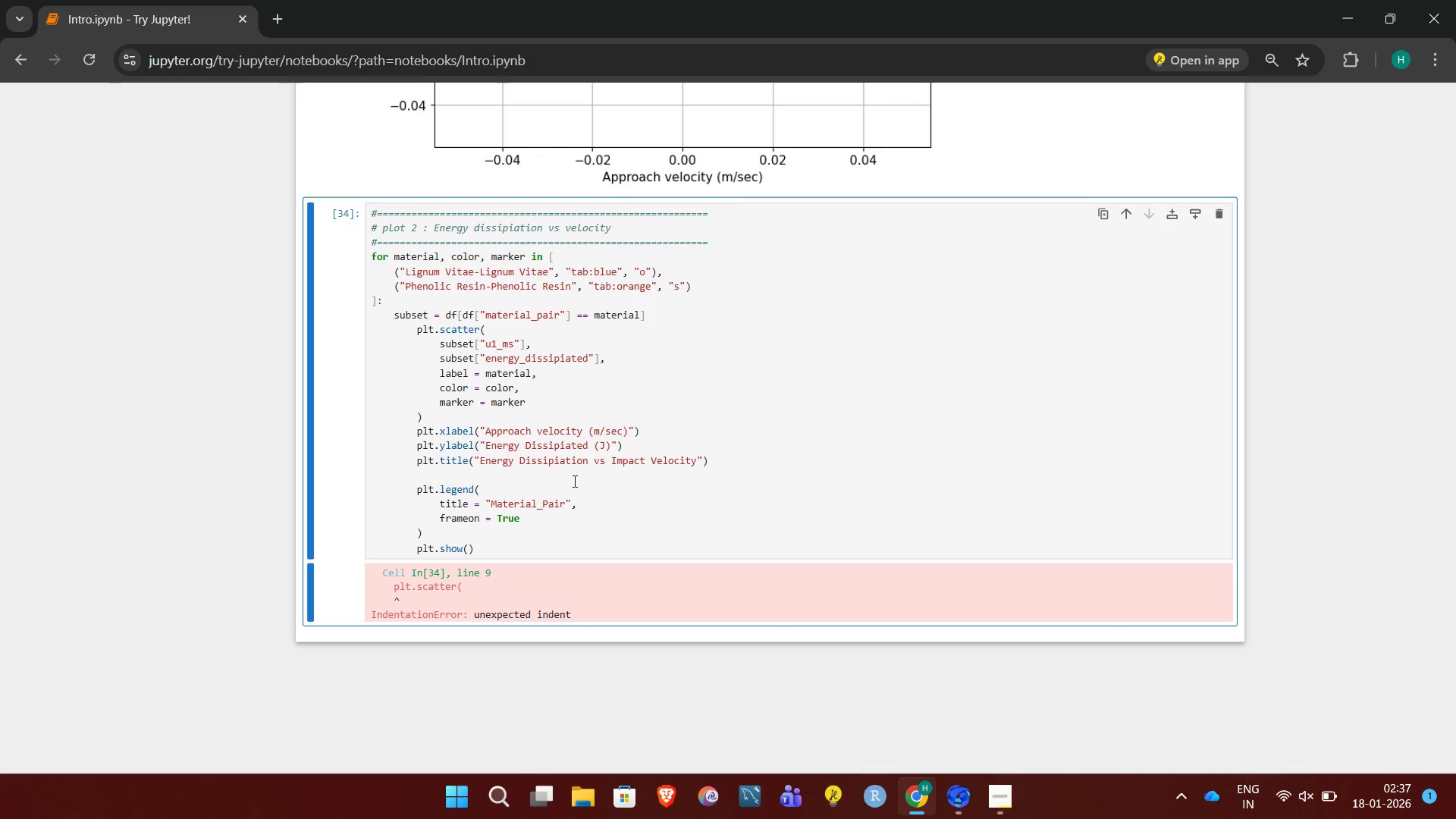 
left_click([1002, 786])